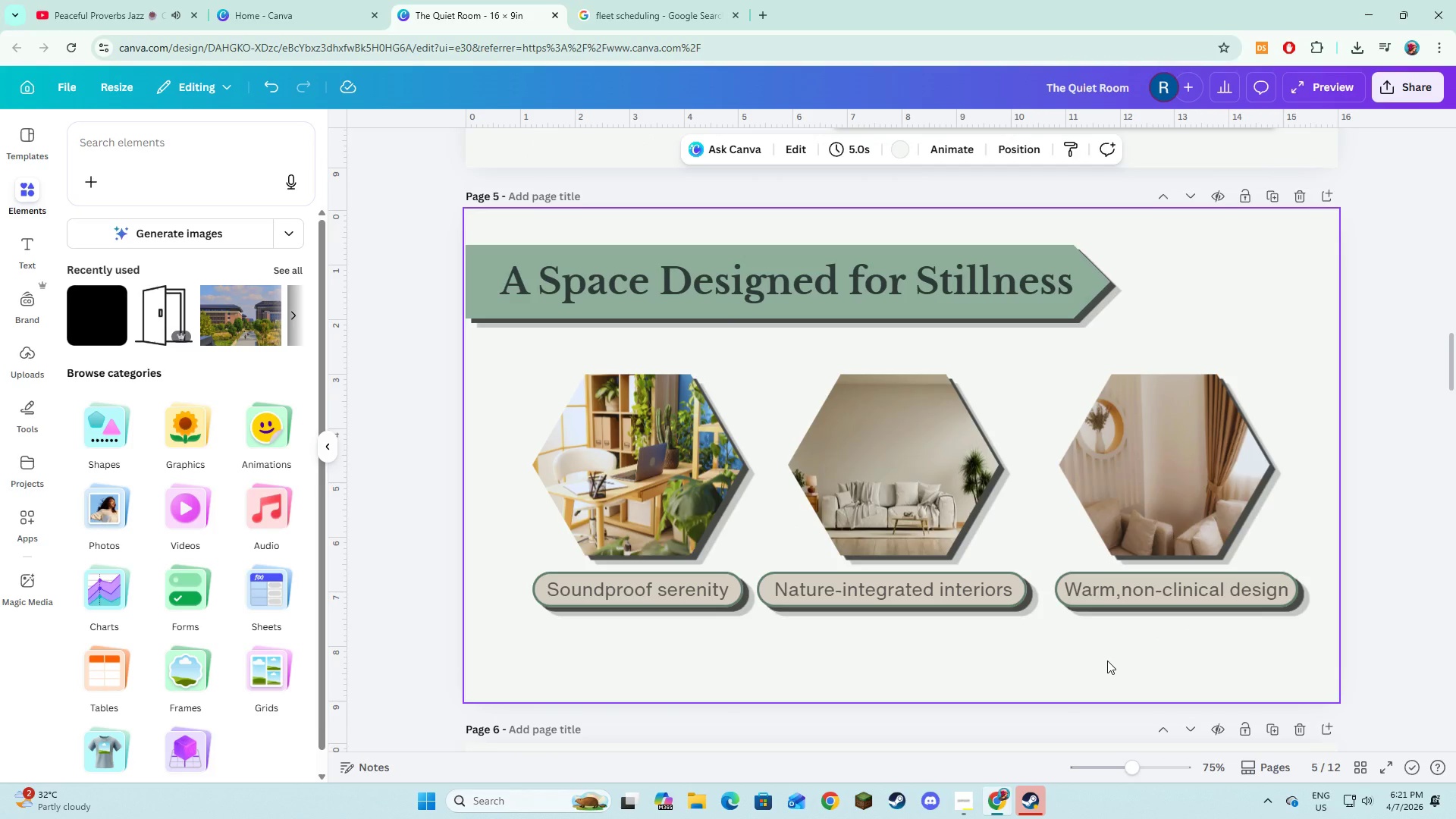 
scroll: coordinate [1106, 659], scroll_direction: down, amount: 6.0
 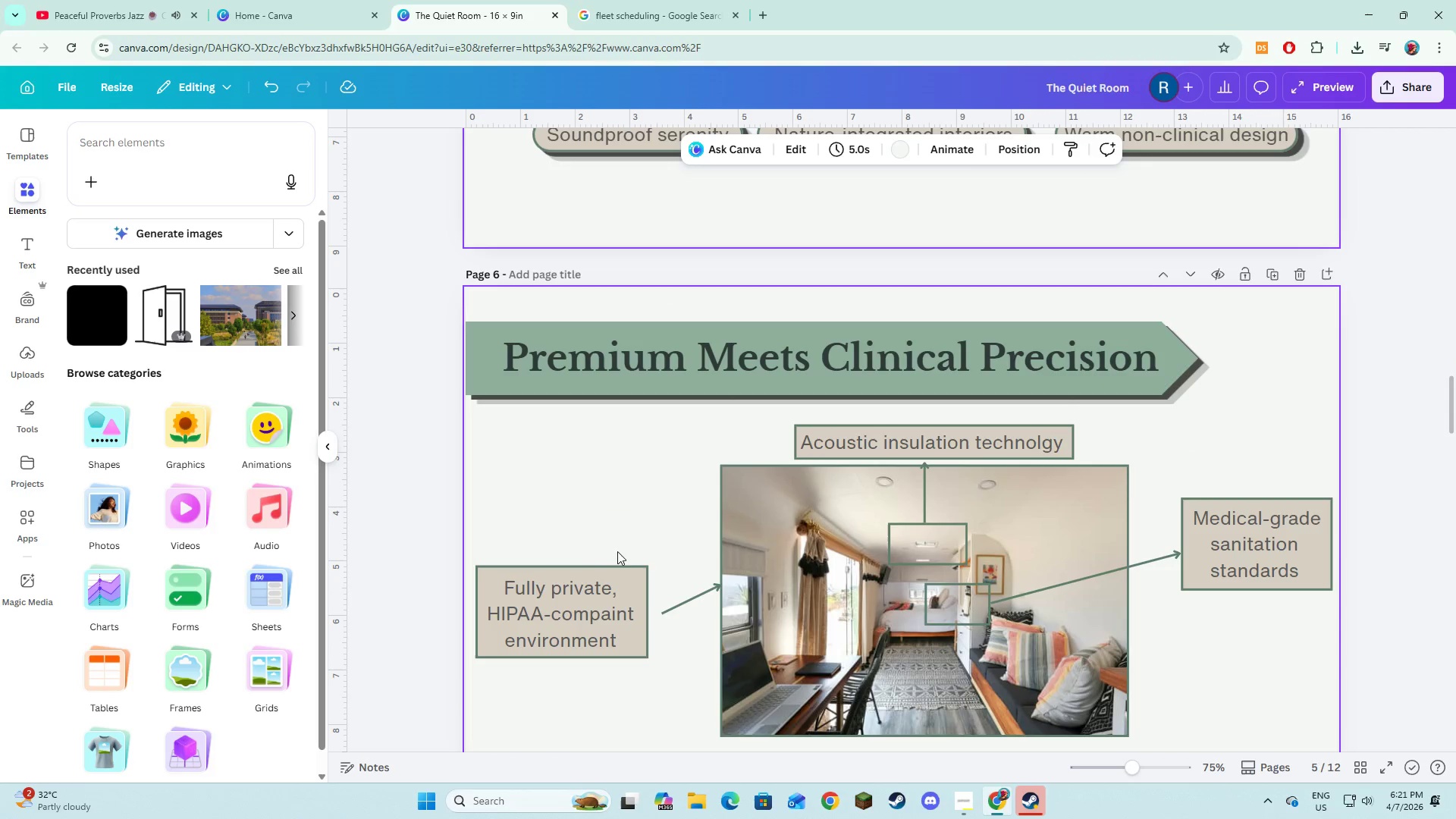 
left_click([624, 572])
 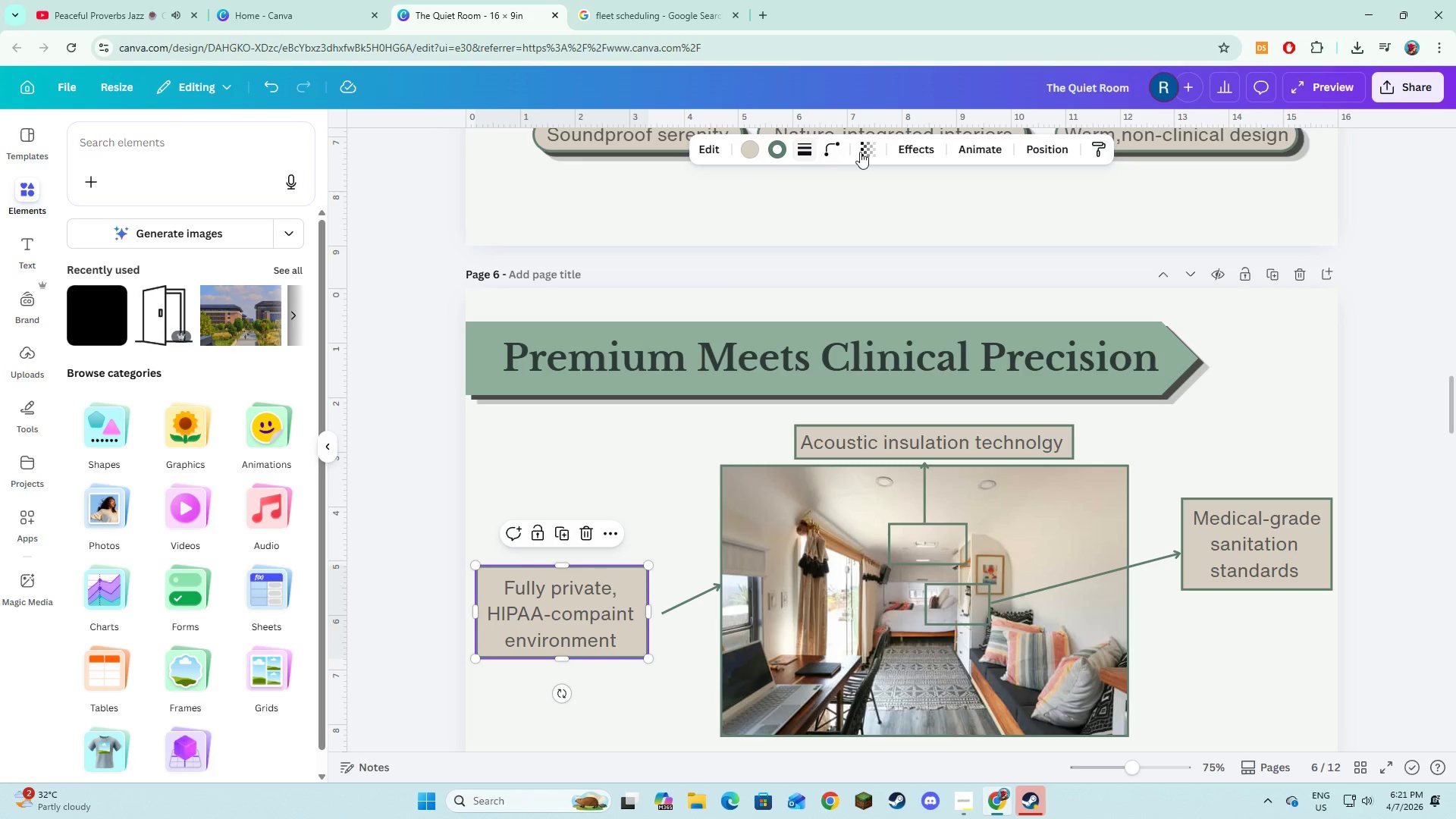 
left_click([928, 143])
 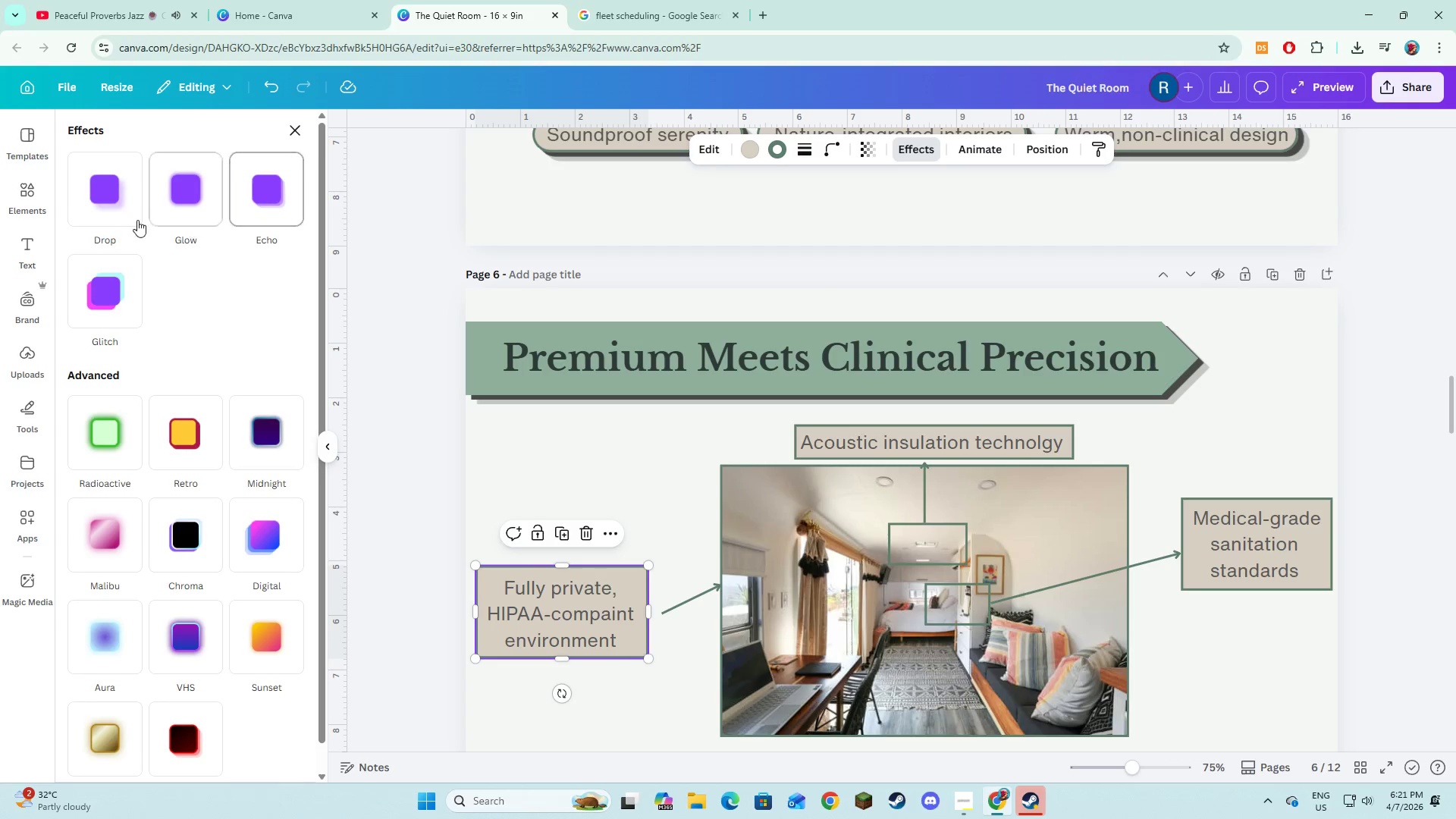 
left_click([130, 210])
 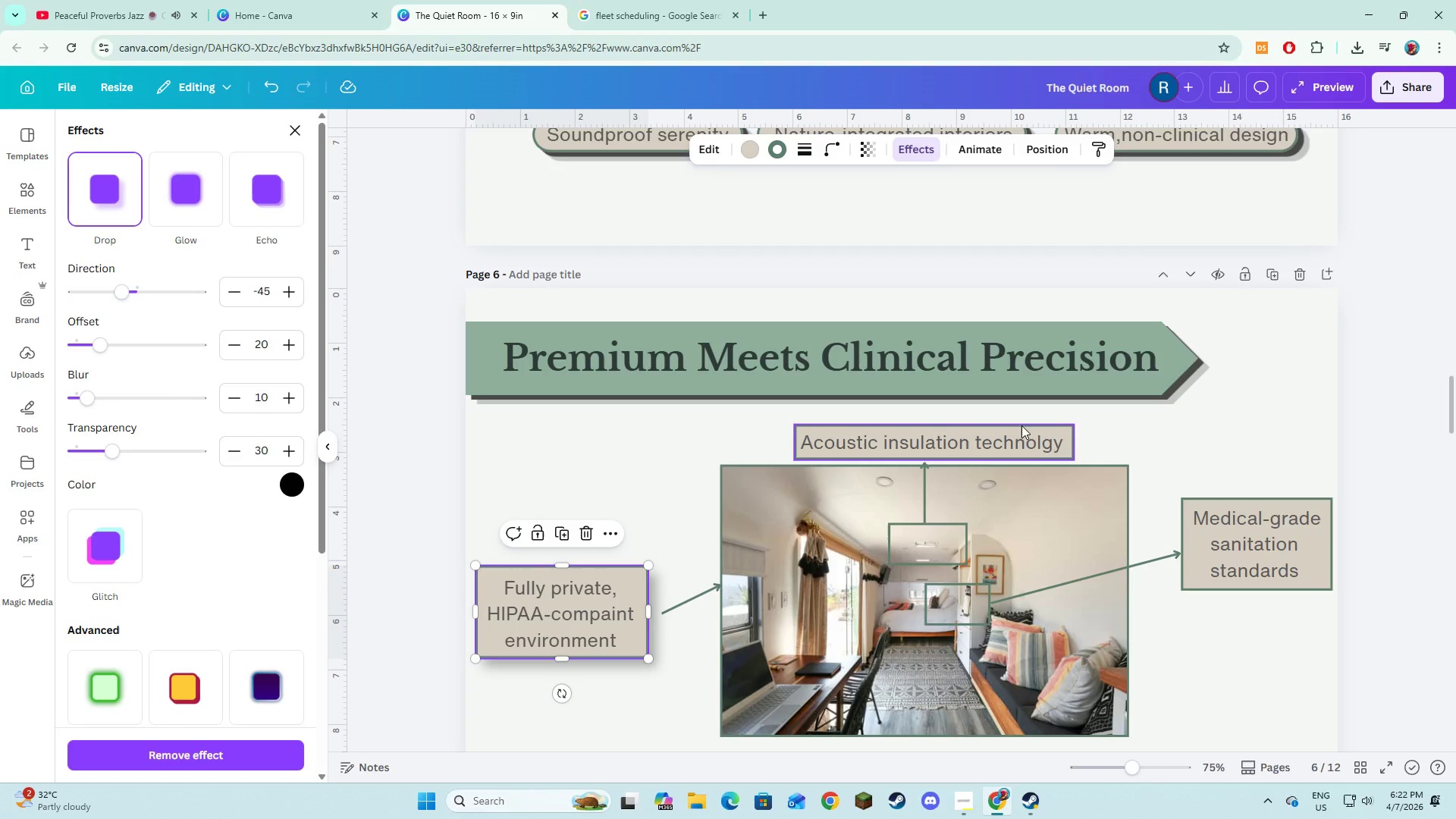 
left_click([1041, 427])
 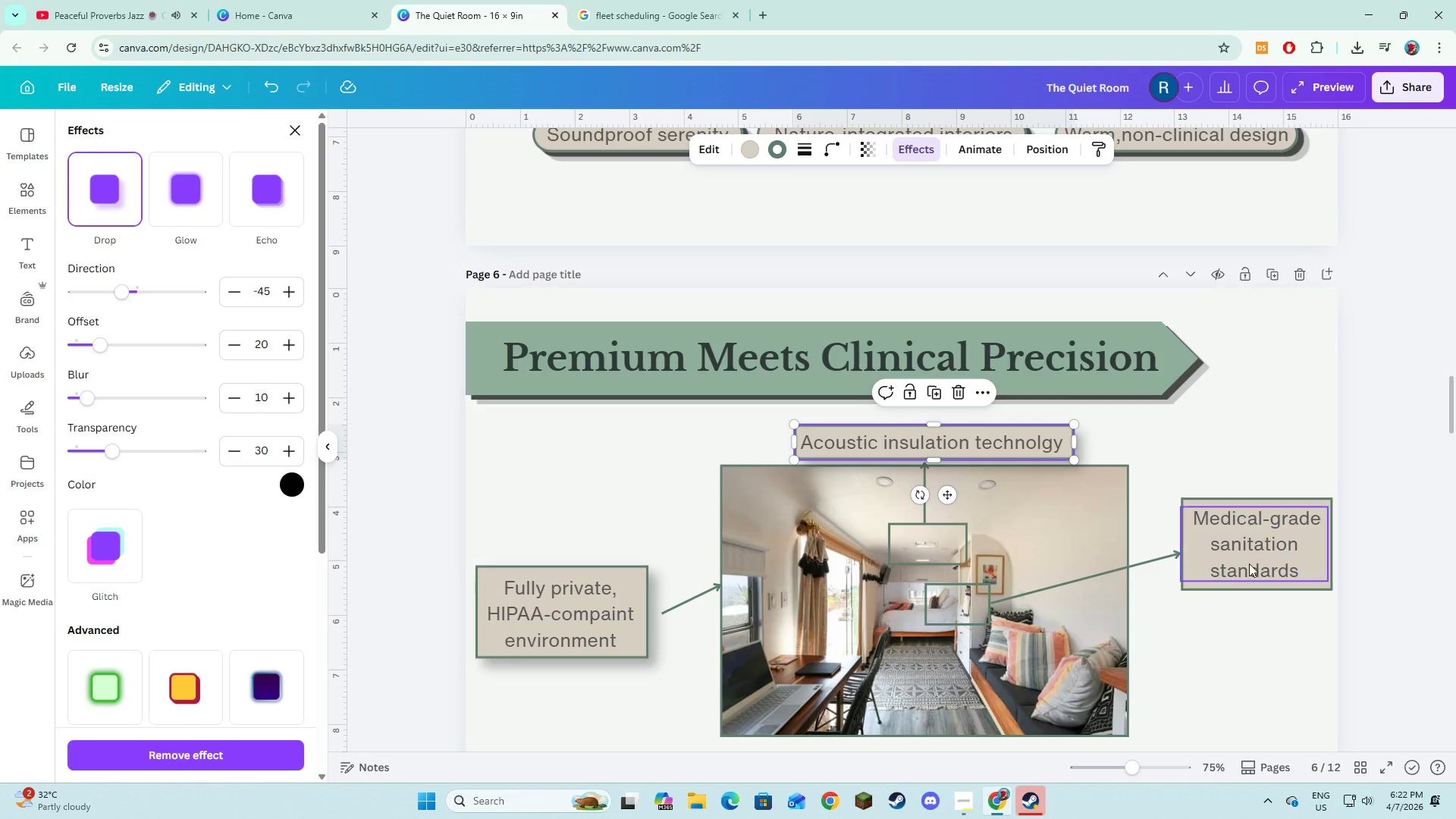 
left_click([1184, 580])
 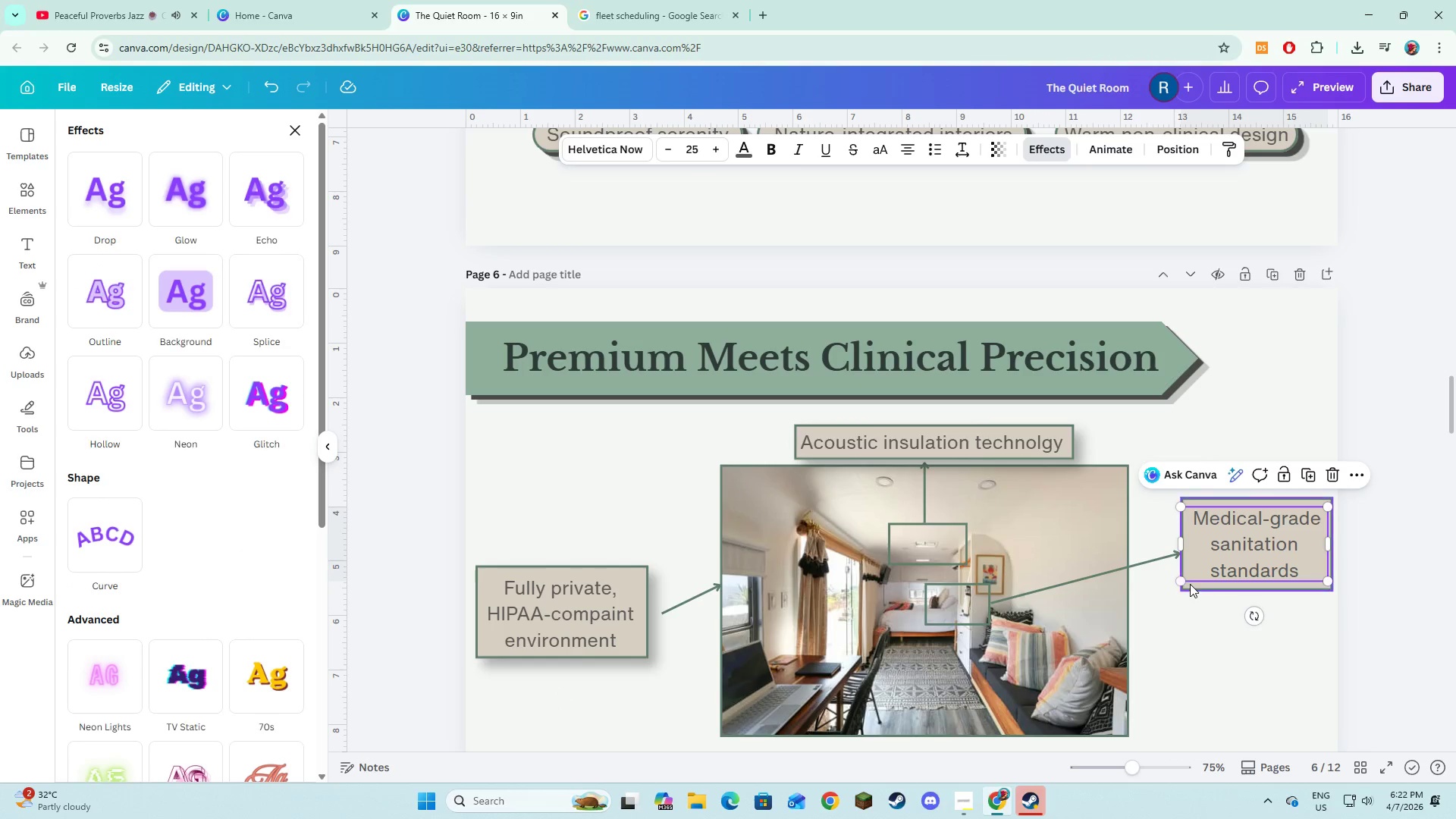 
left_click([1190, 584])
 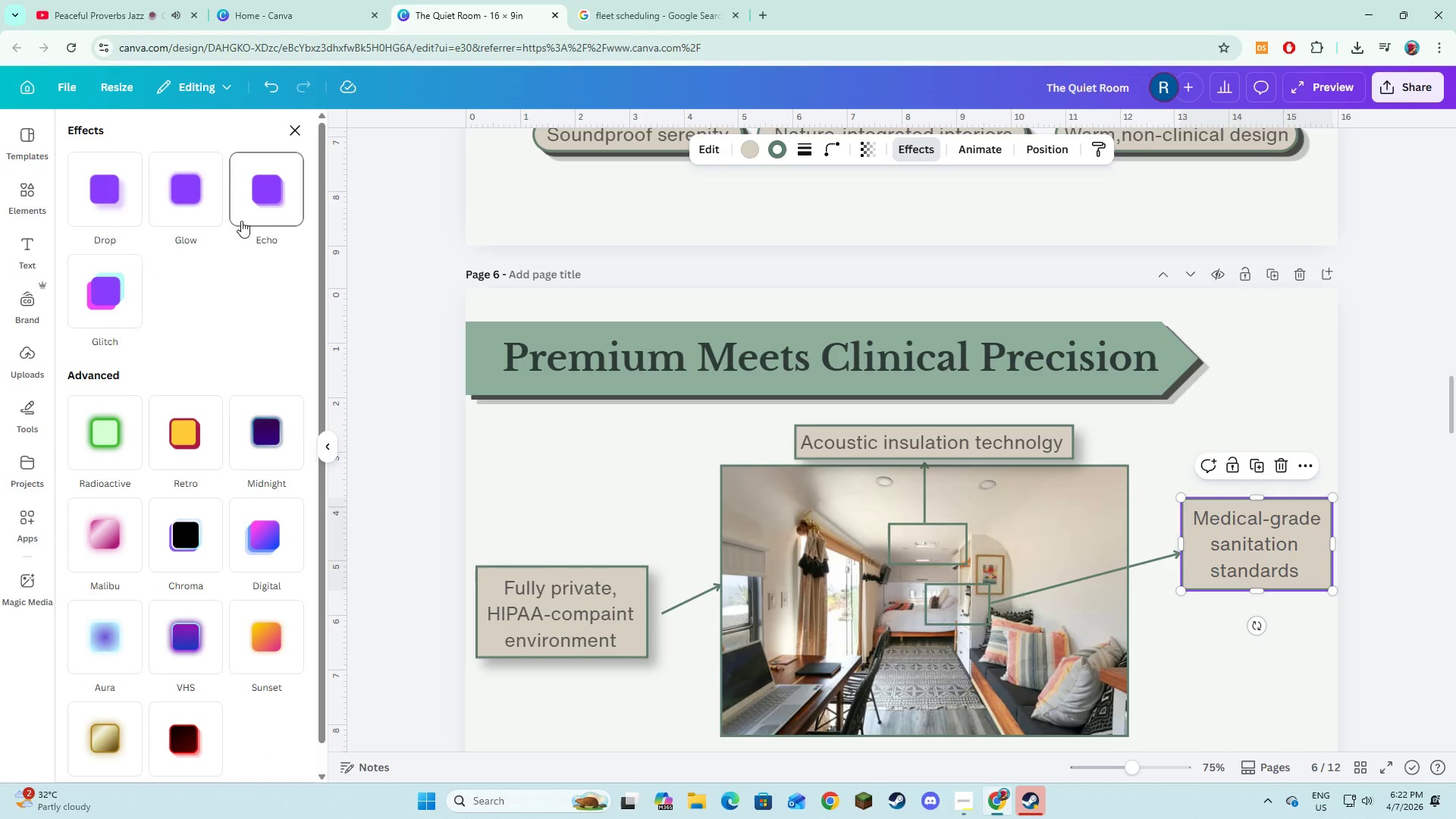 
left_click([115, 195])
 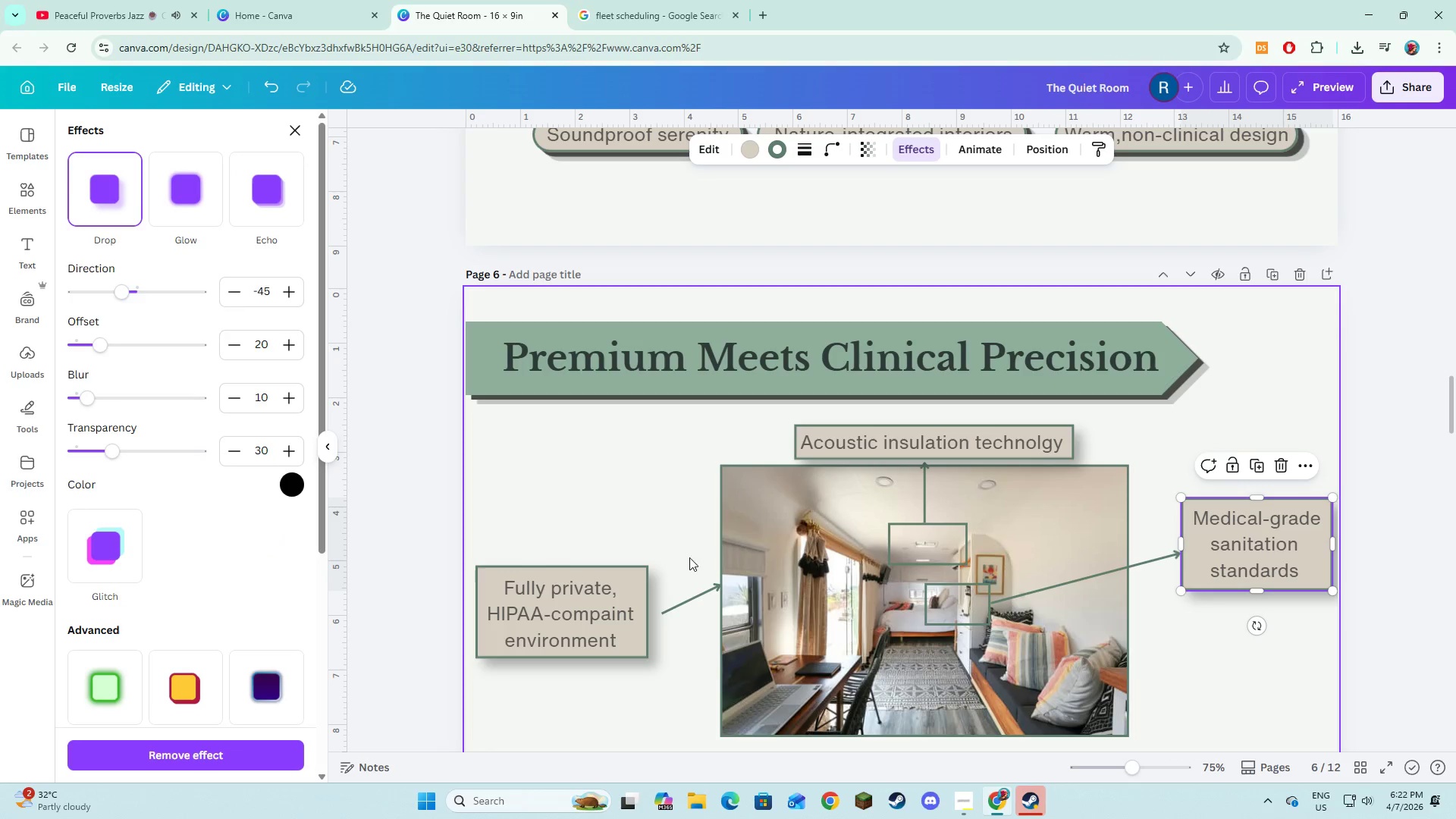 
left_click([619, 592])
 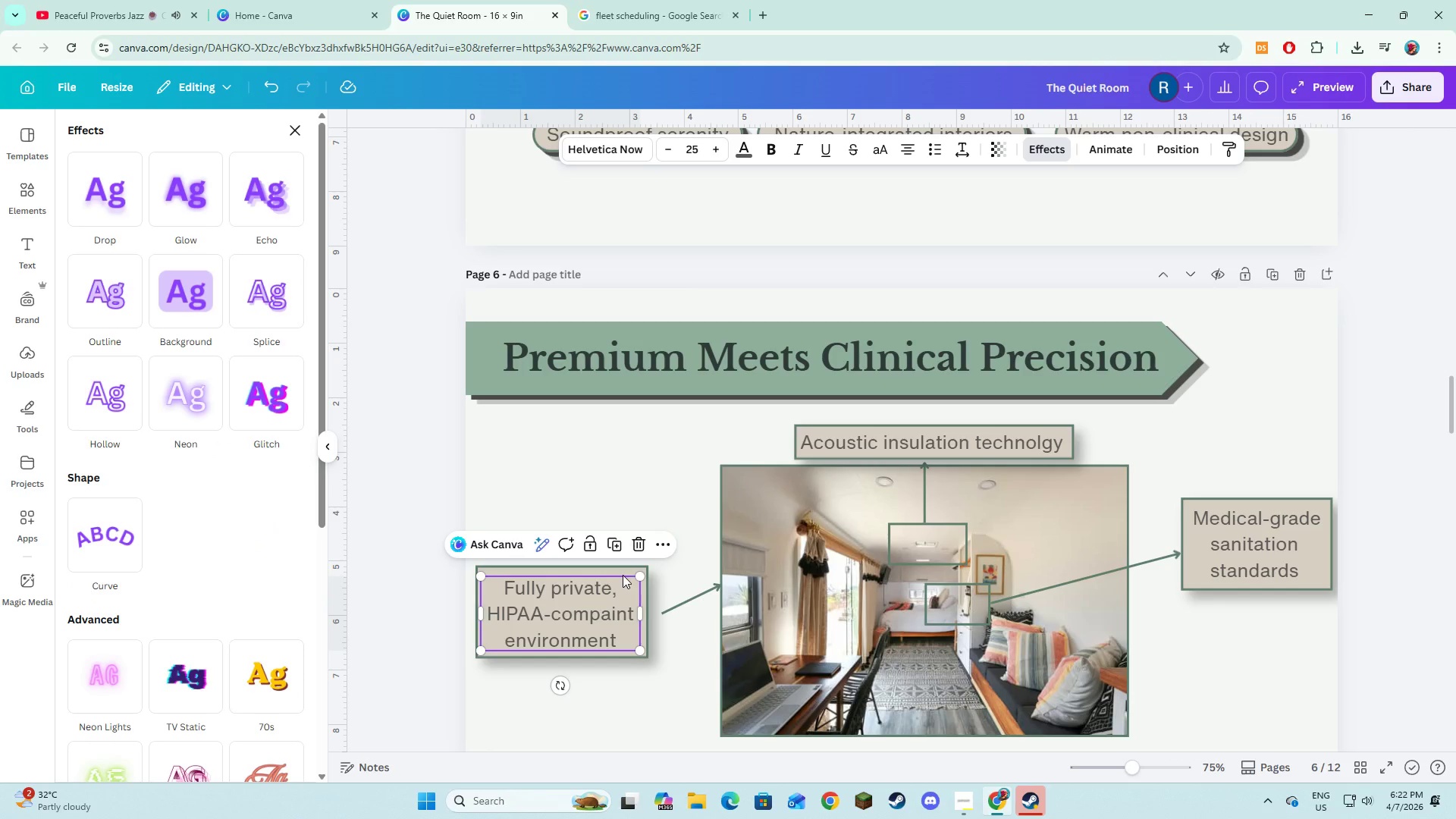 
hold_key(key=ShiftLeft, duration=0.88)
left_click([623, 571])
 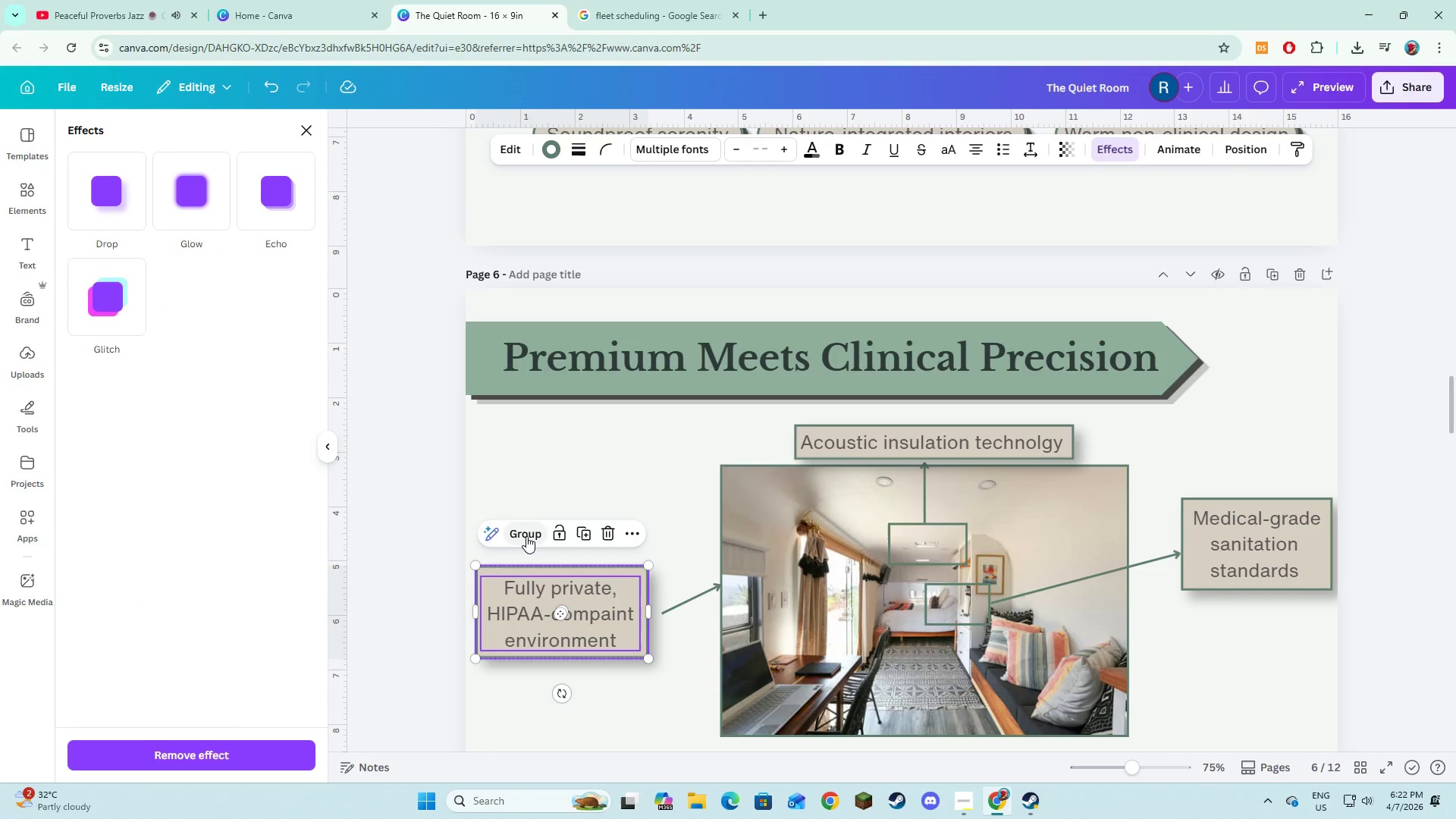 
left_click([526, 536])
 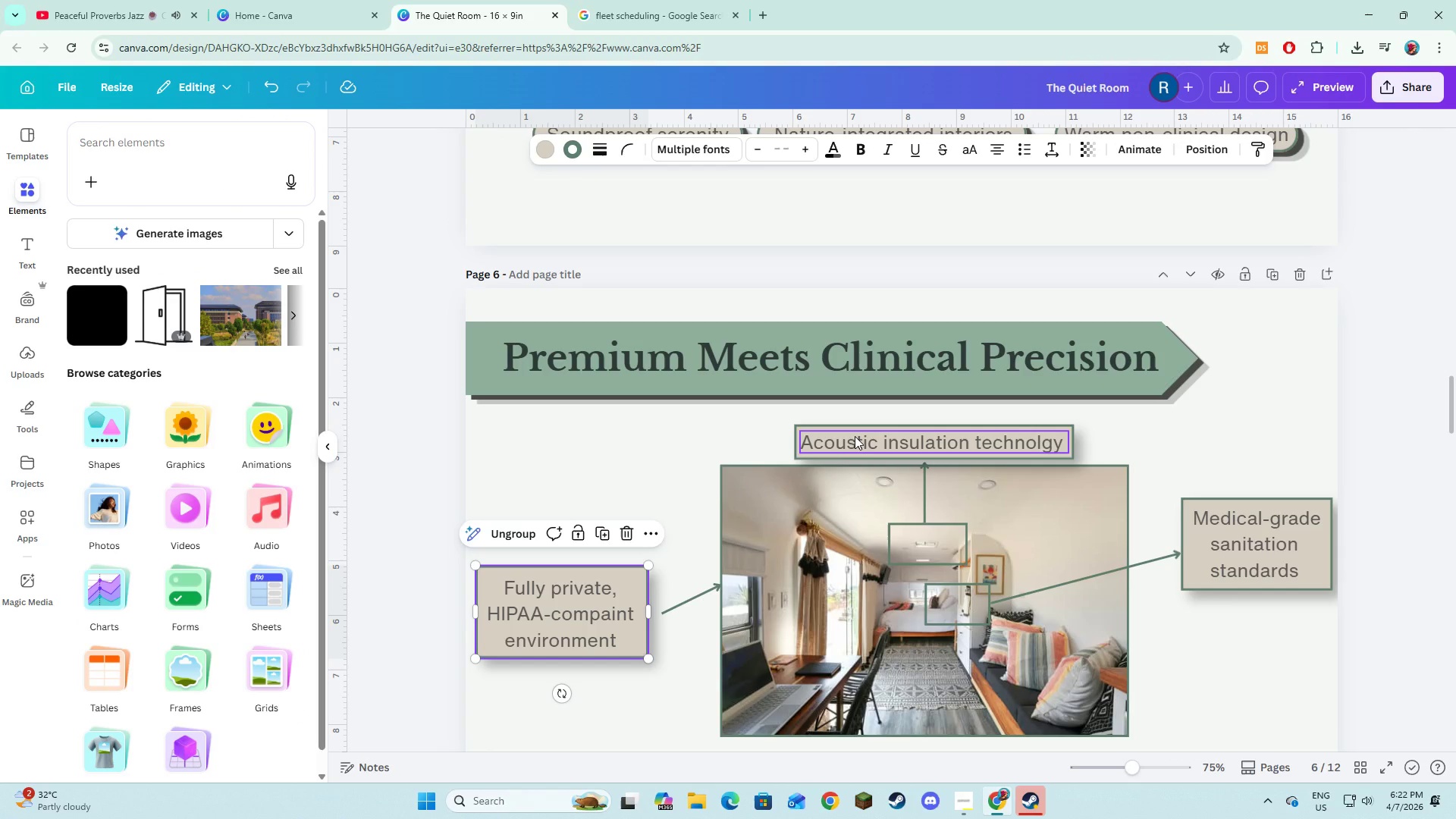 
left_click([855, 436])
 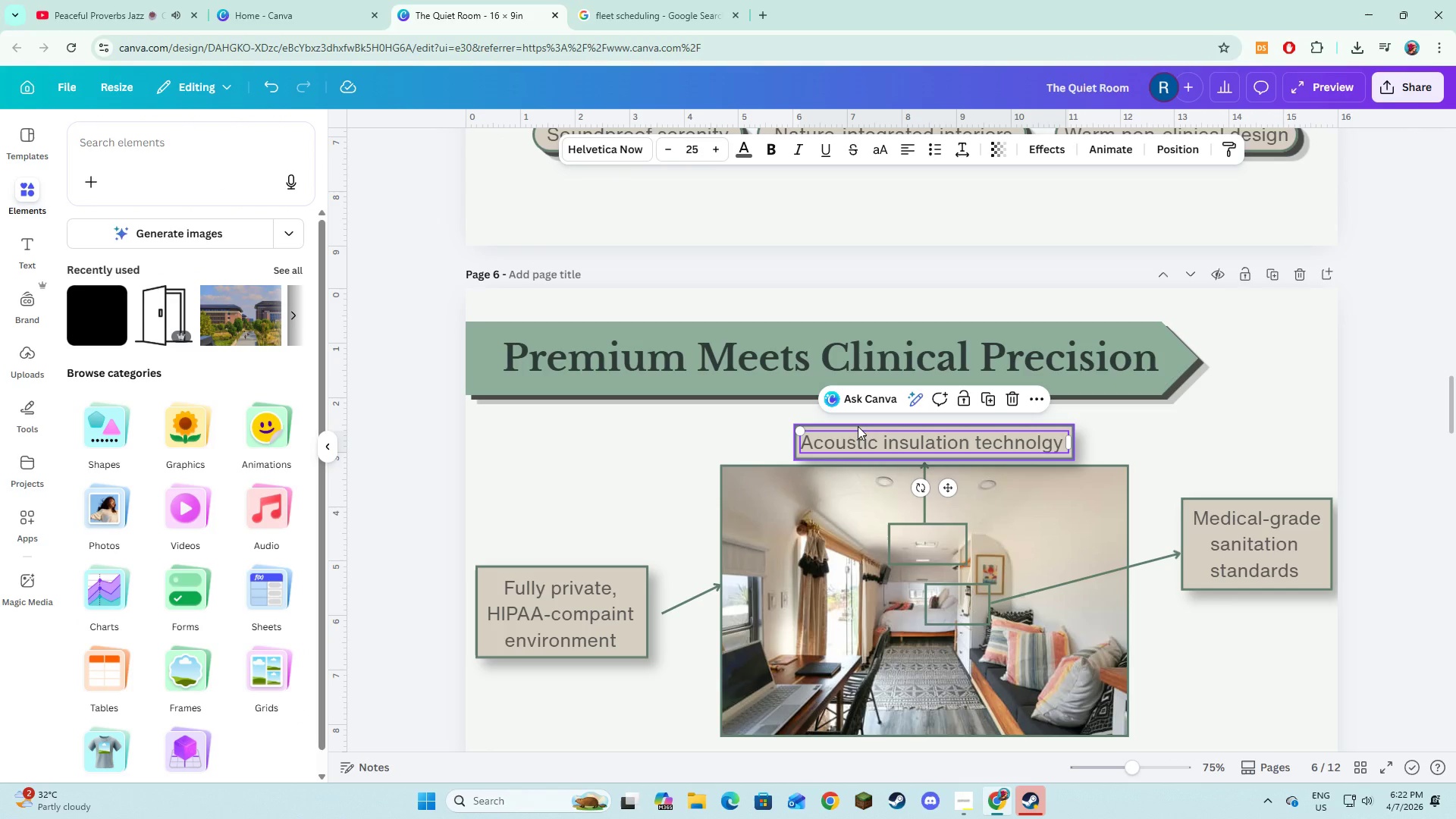 
hold_key(key=ShiftLeft, duration=0.83)
left_click([858, 426])
 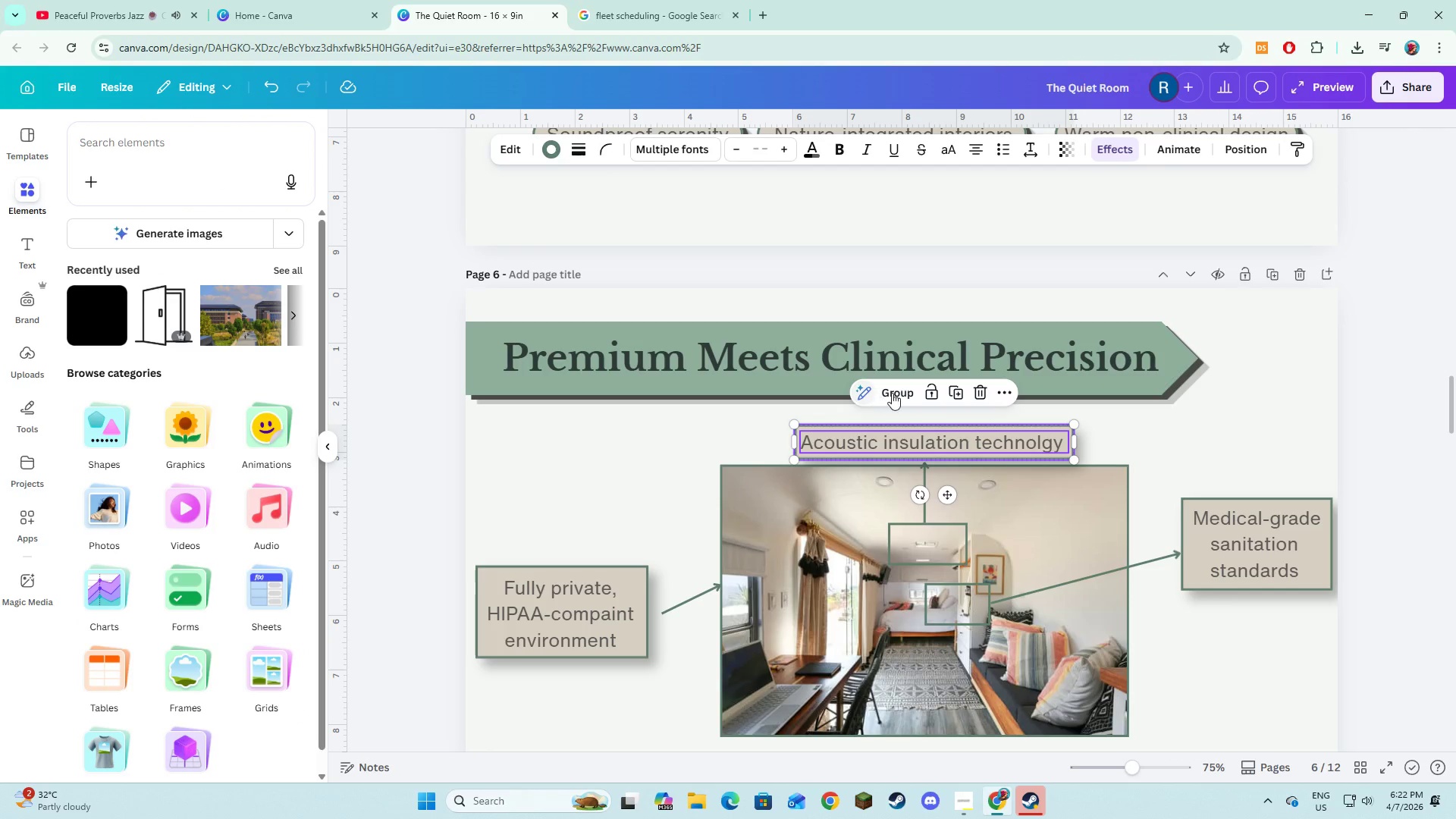 
left_click([892, 393])
 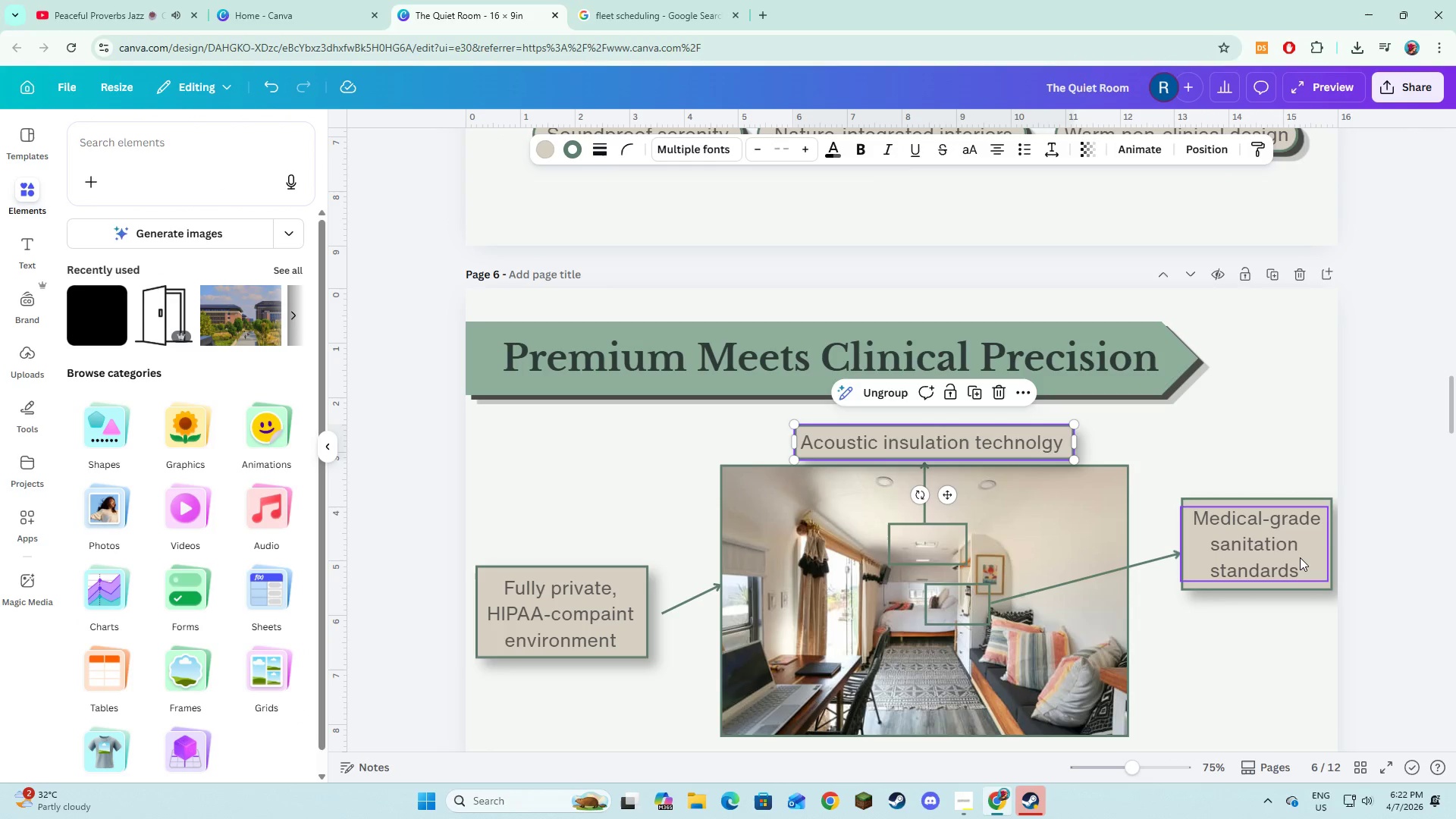 
left_click([1300, 557])
 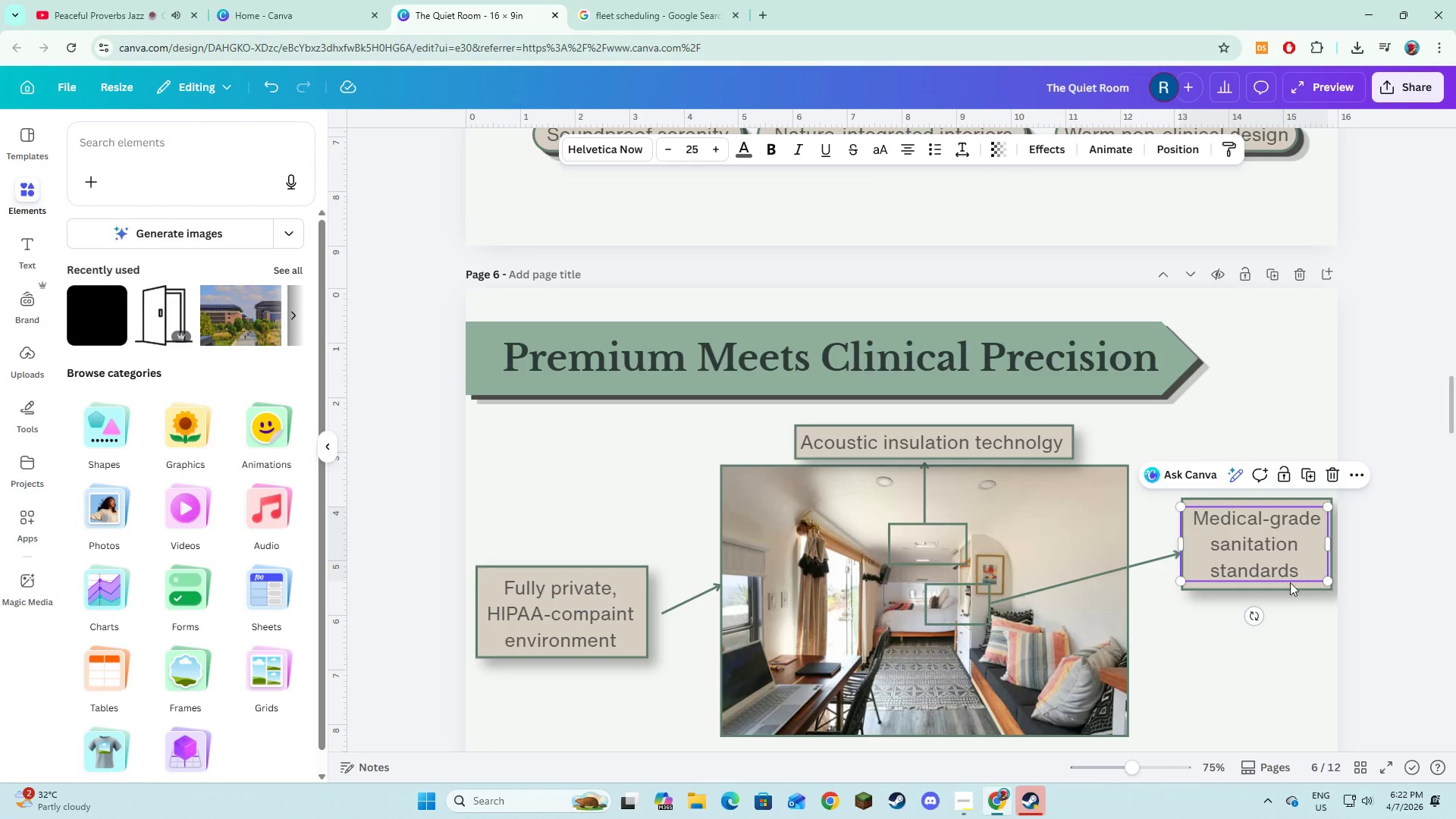 
hold_key(key=ShiftLeft, duration=0.75)
left_click([1291, 588])
 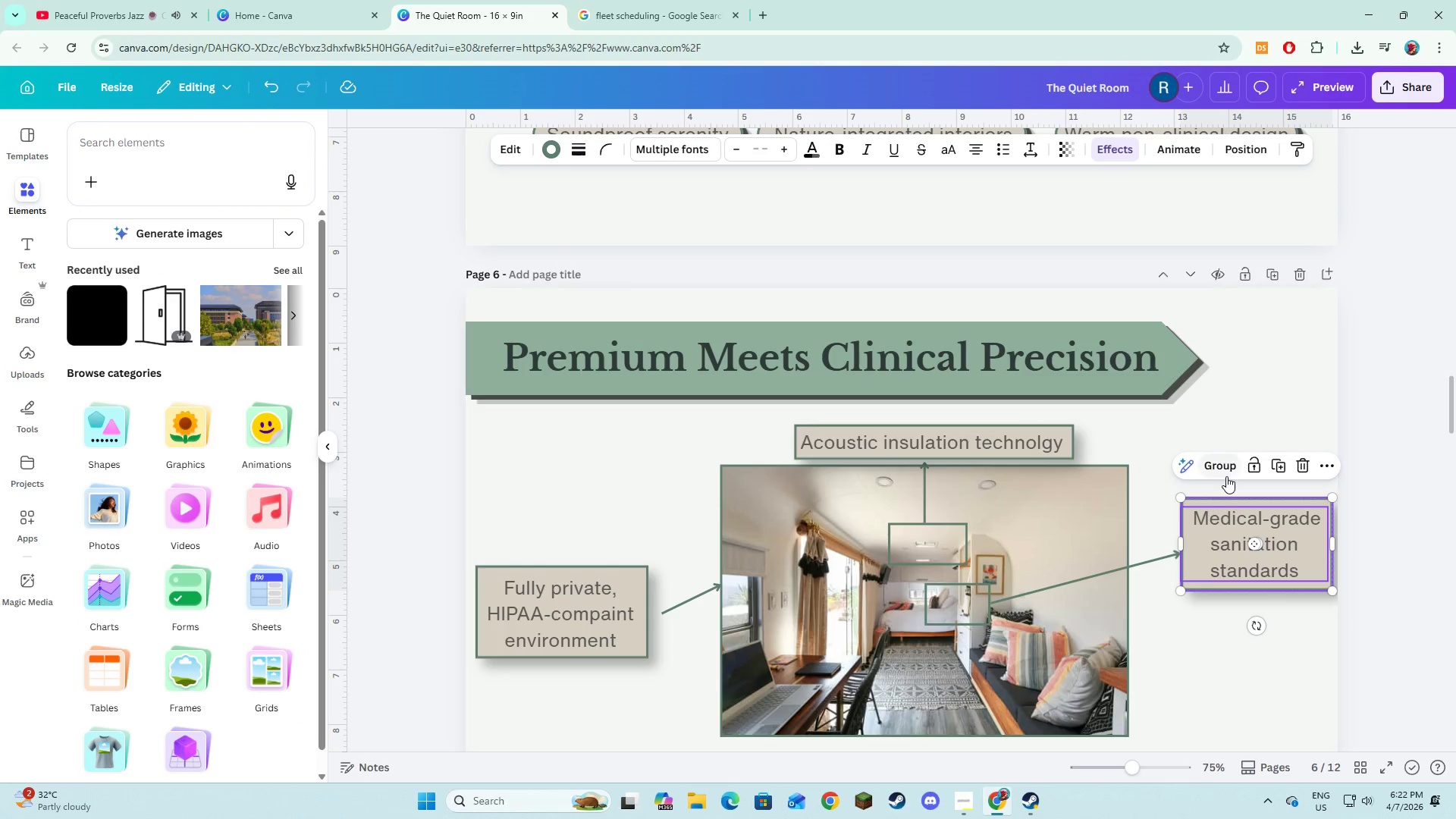 
left_click([1226, 474])
 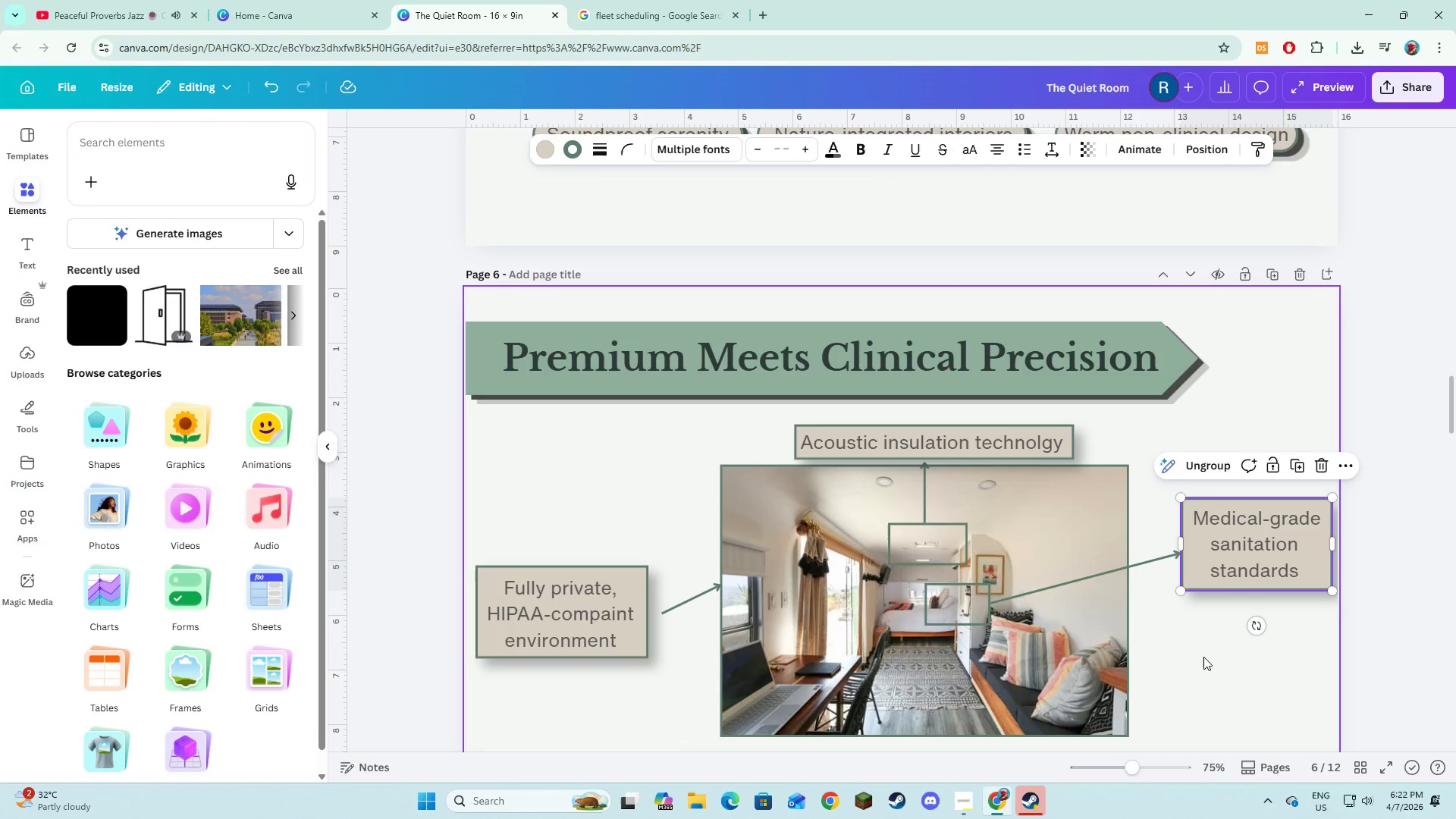 
left_click([1203, 663])
 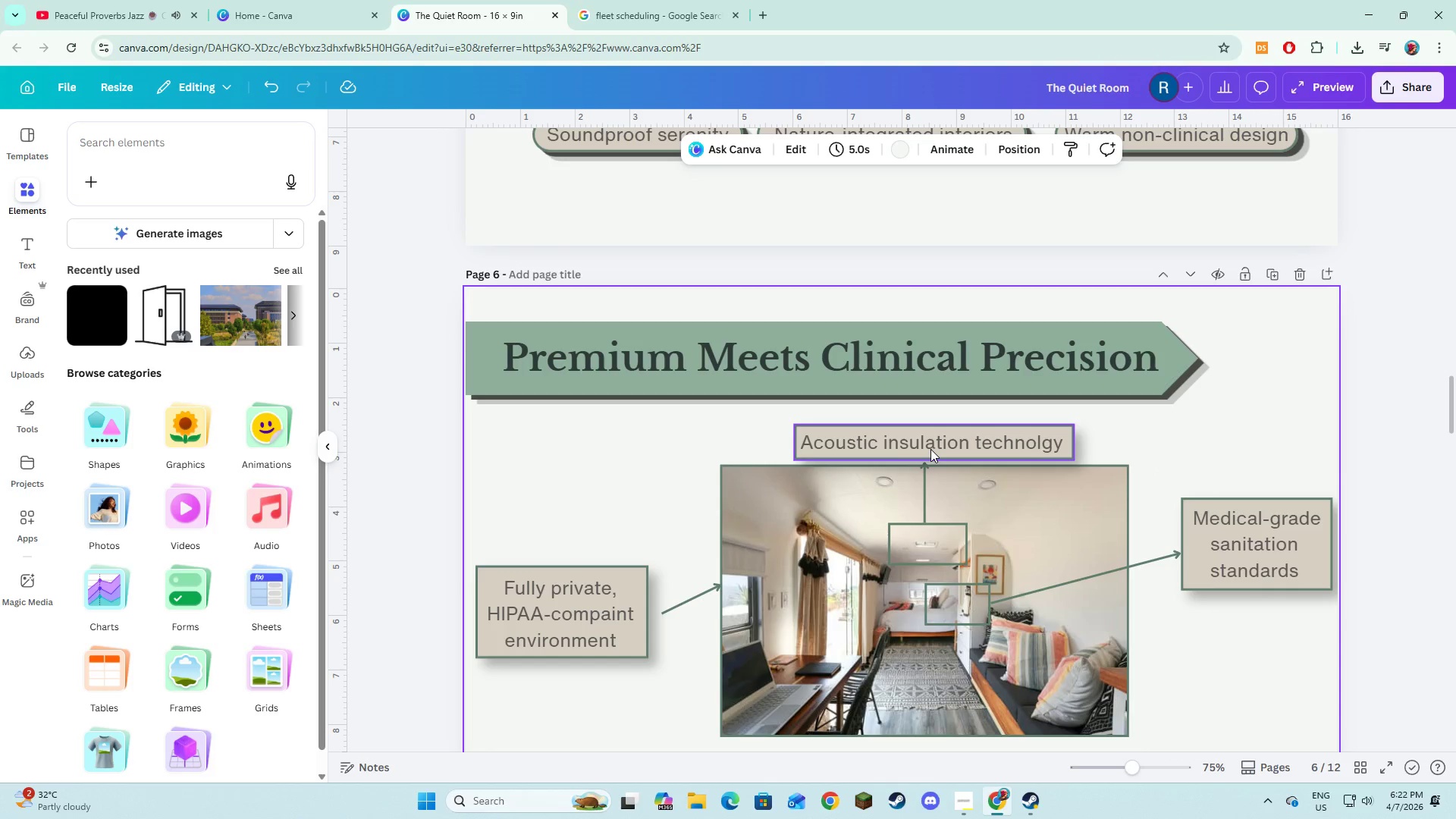 
wait(5.73)
 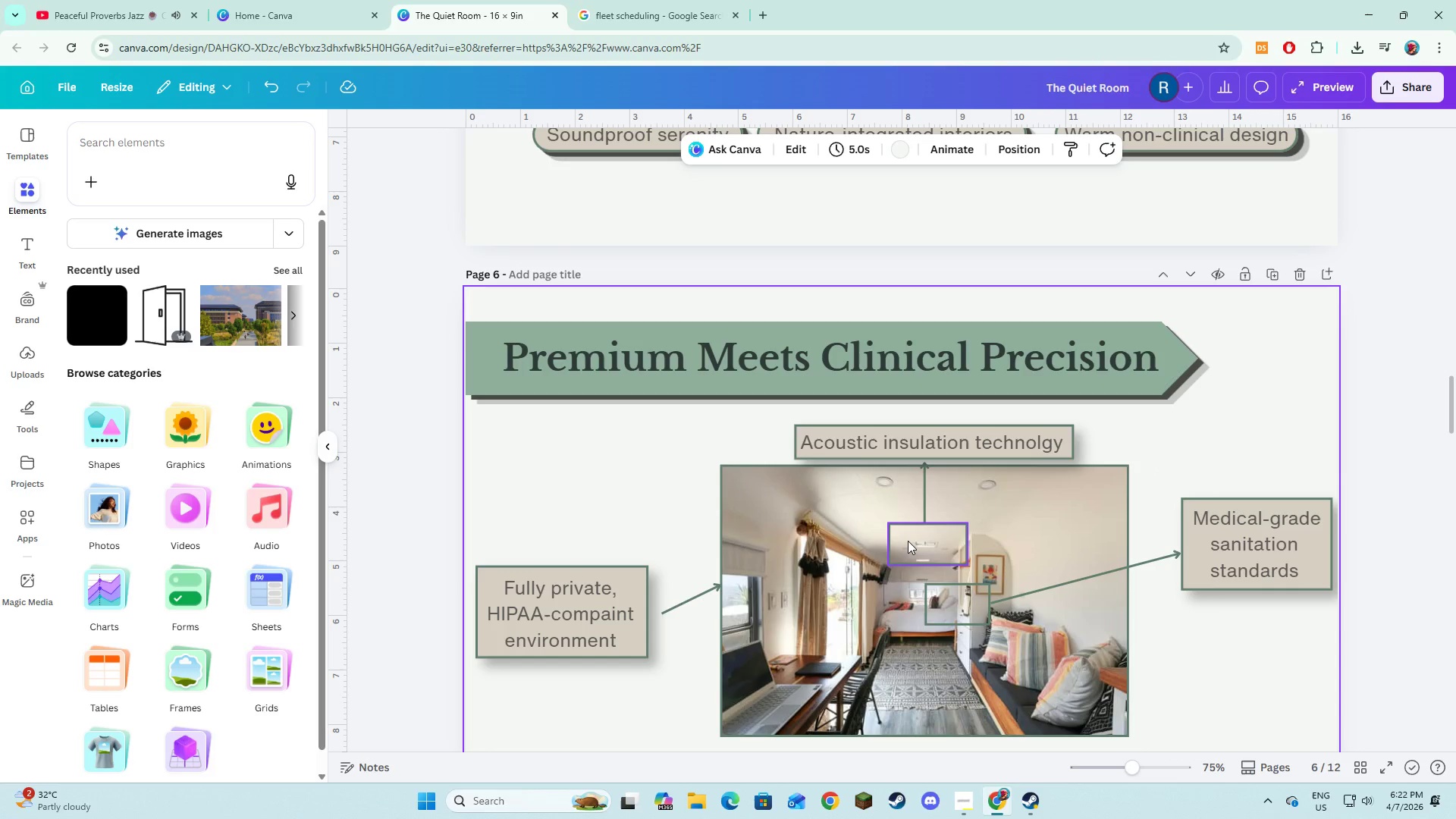 
scroll: coordinate [1053, 491], scroll_direction: up, amount: 23.0
 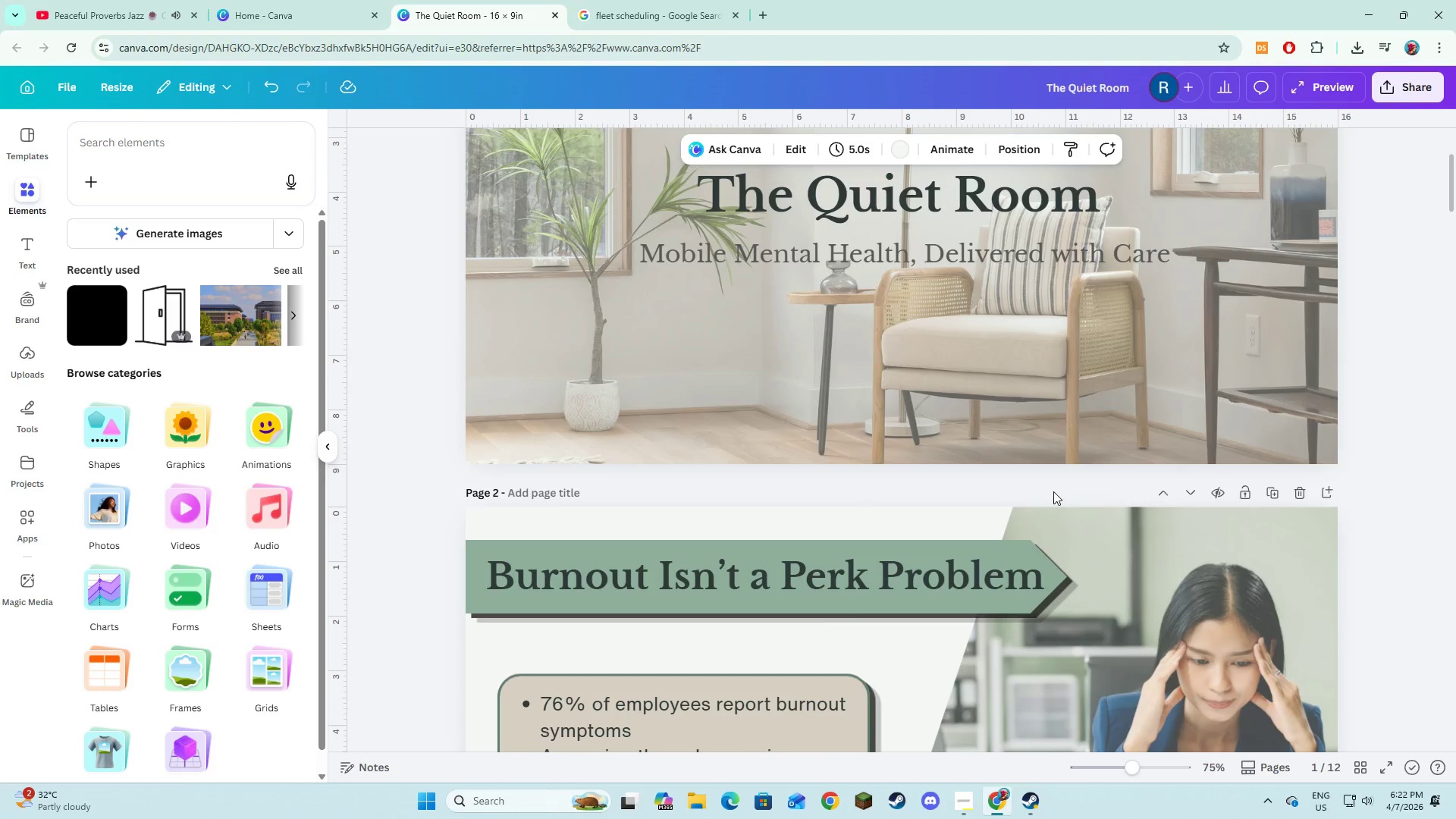 
left_click([895, 588])
 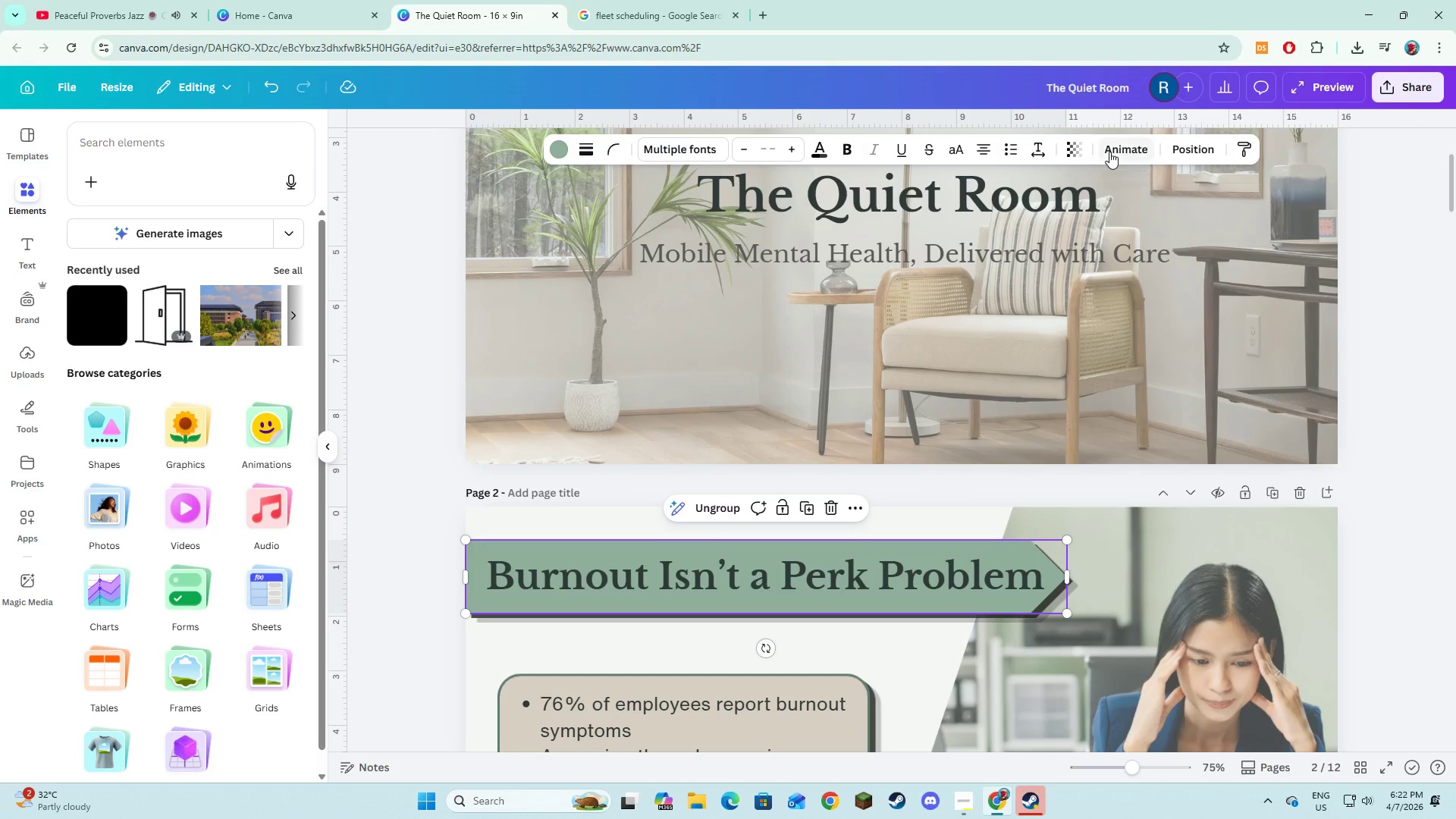 
left_click([1109, 152])
 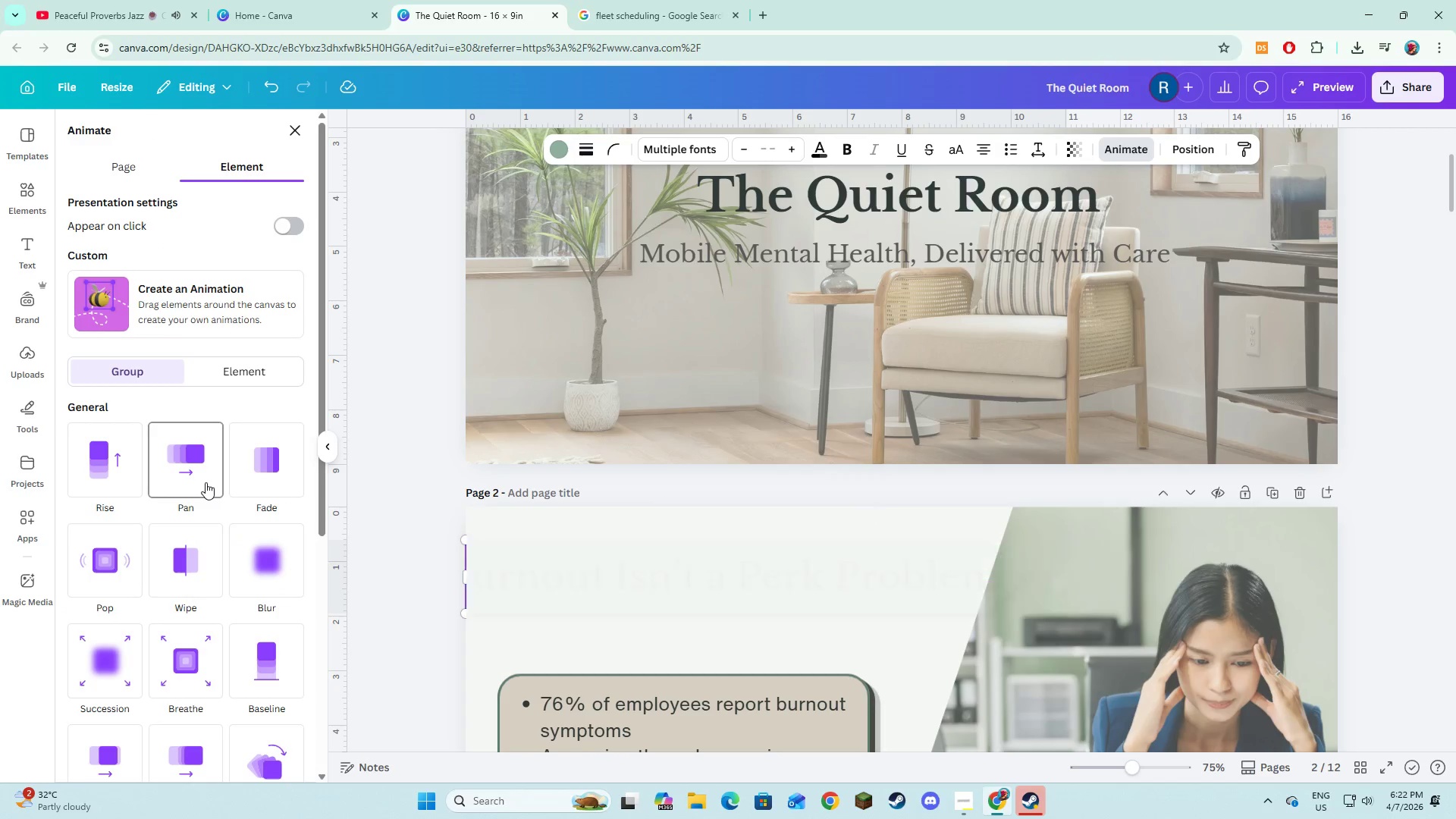 
left_click([206, 482])
 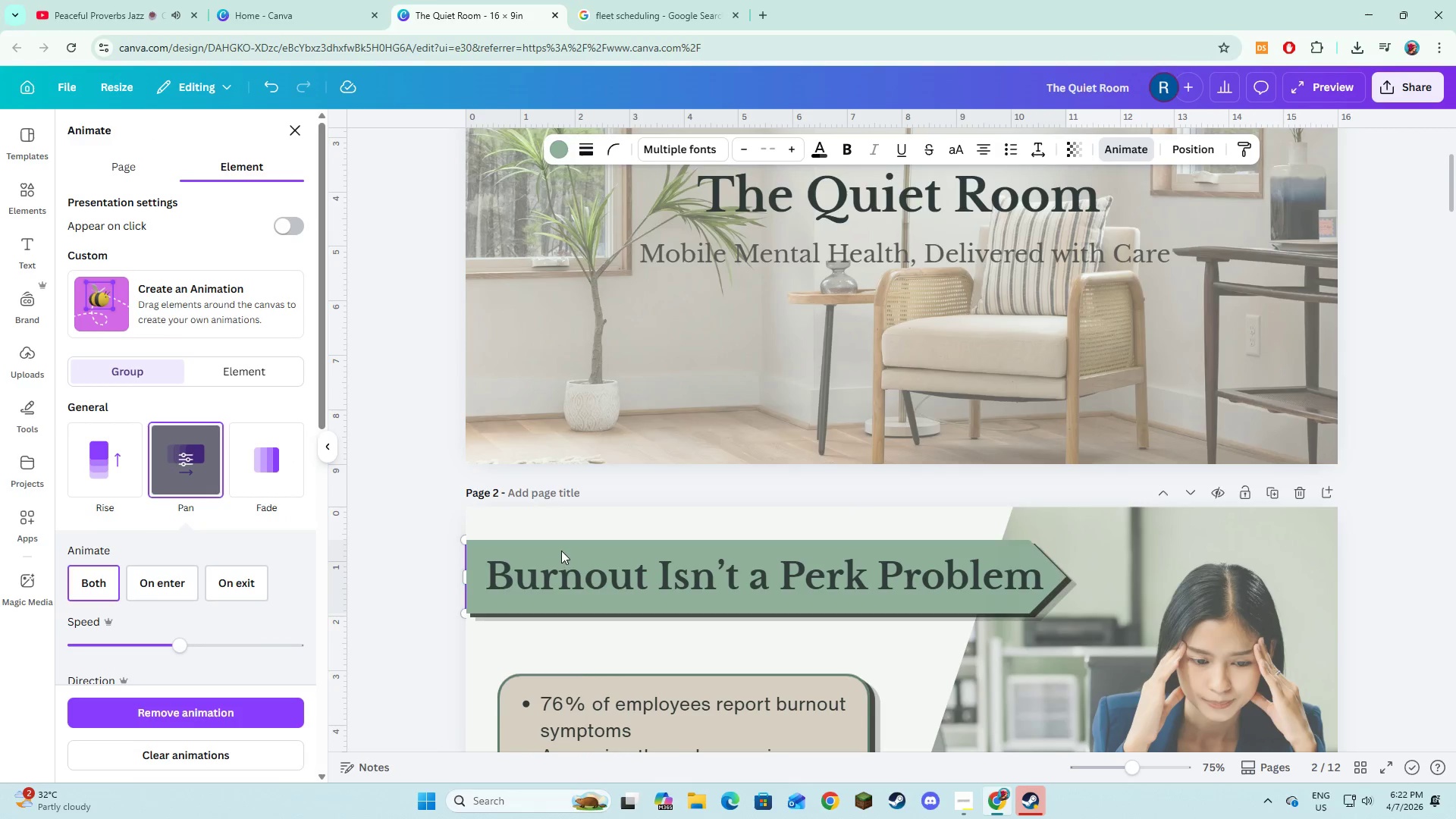 
scroll: coordinate [571, 554], scroll_direction: down, amount: 3.0
 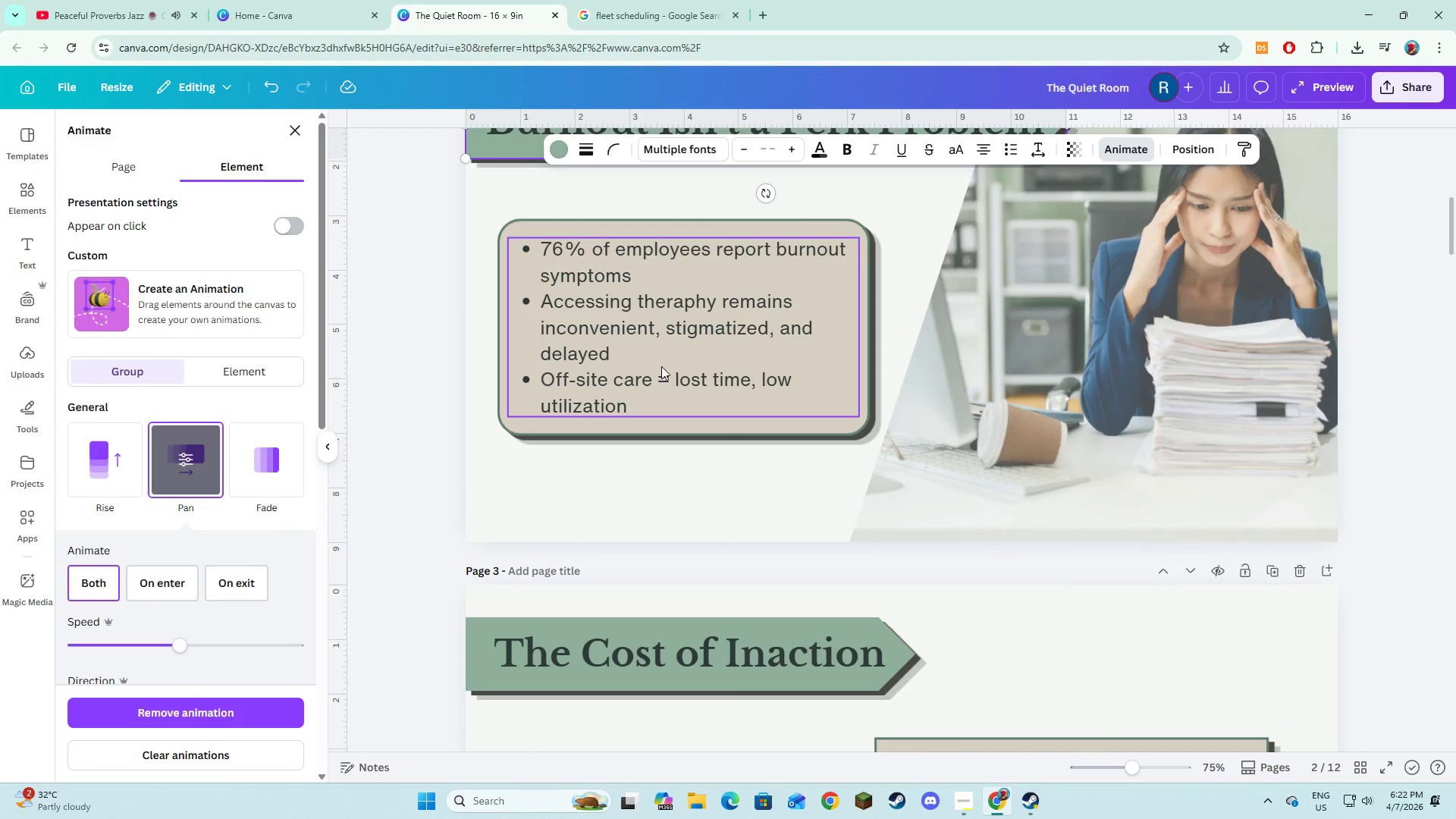 
left_click([661, 366])
 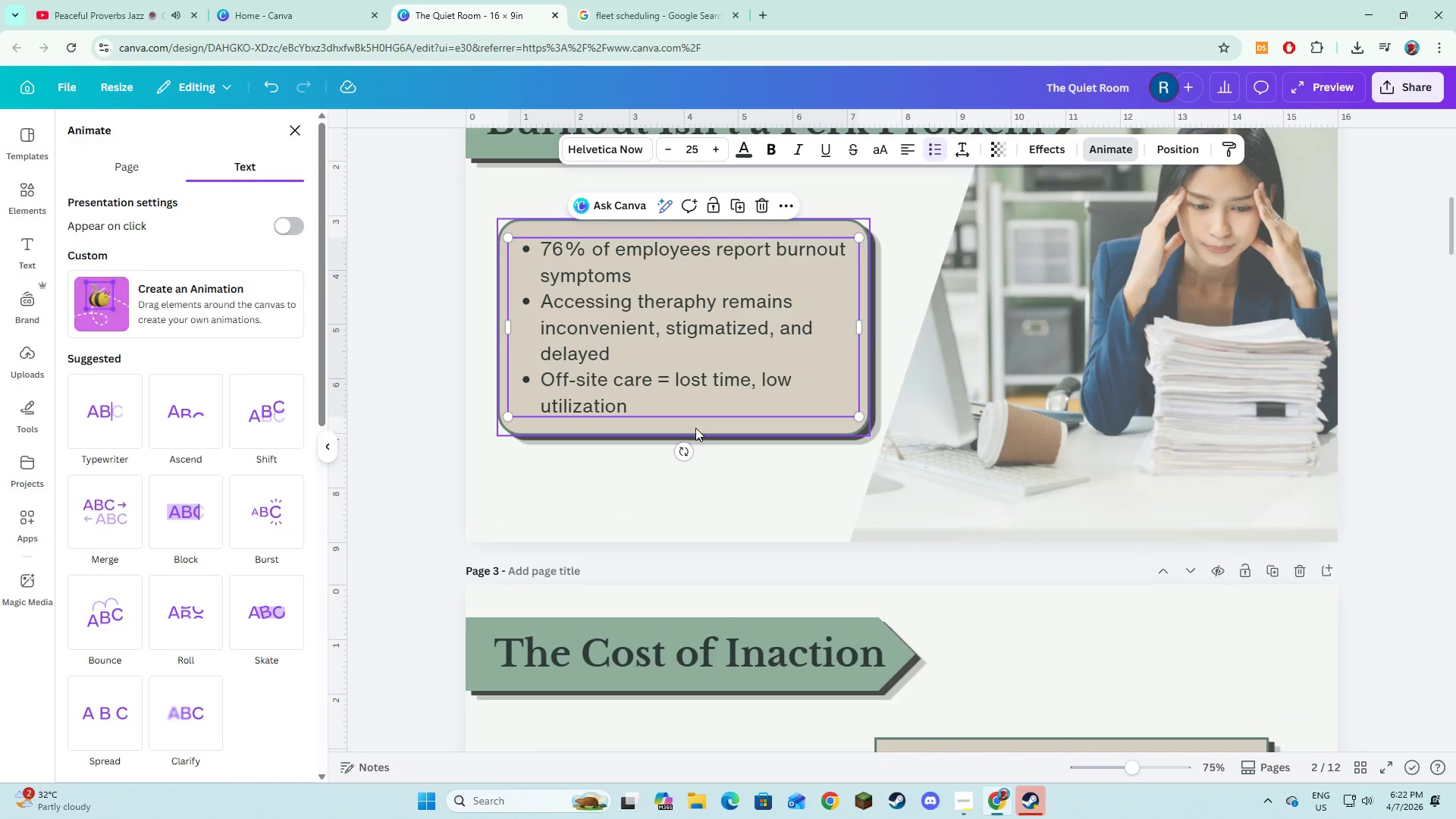 
hold_key(key=ShiftLeft, duration=0.78)
left_click([695, 428])
 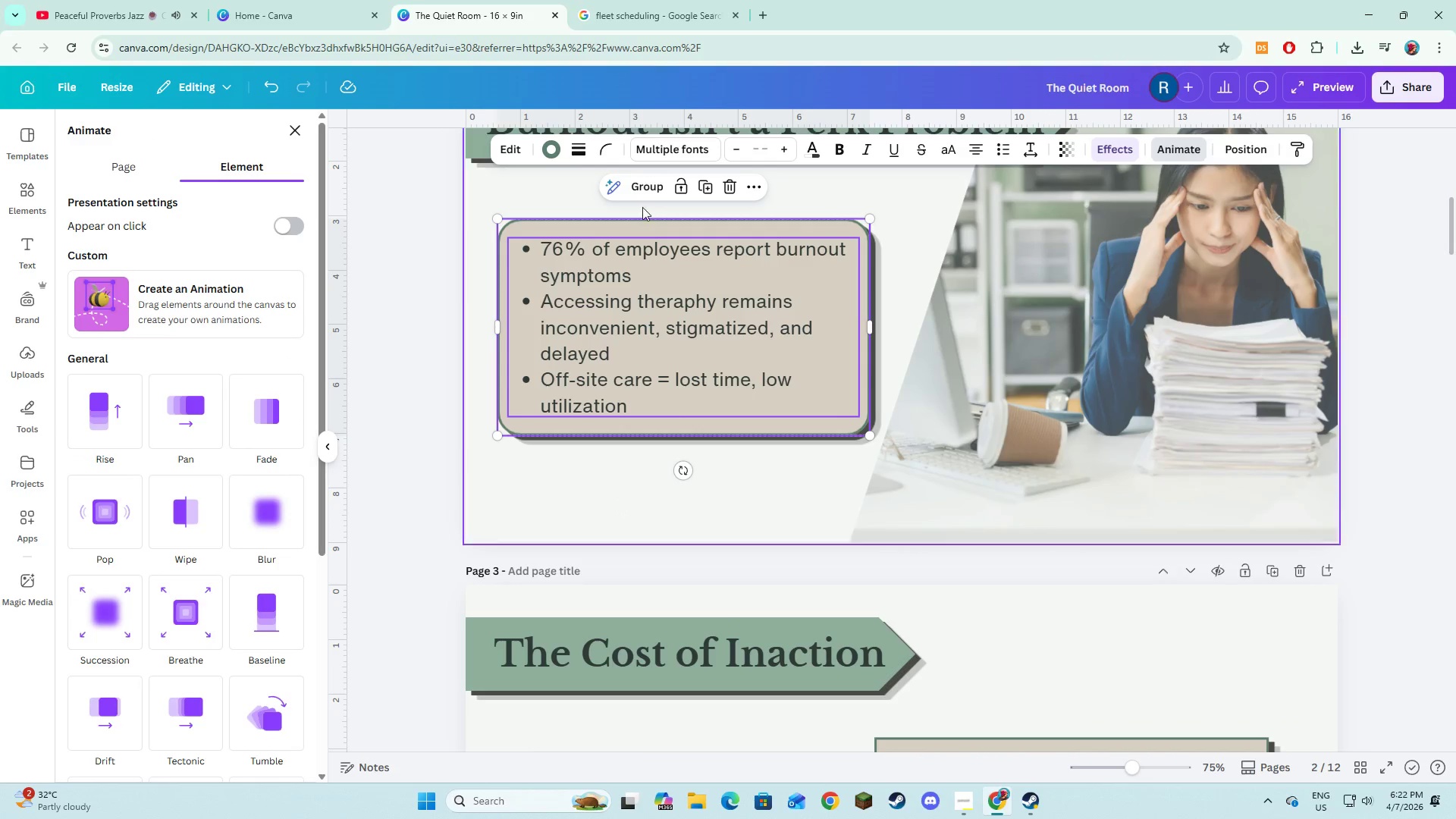 
left_click([642, 193])
 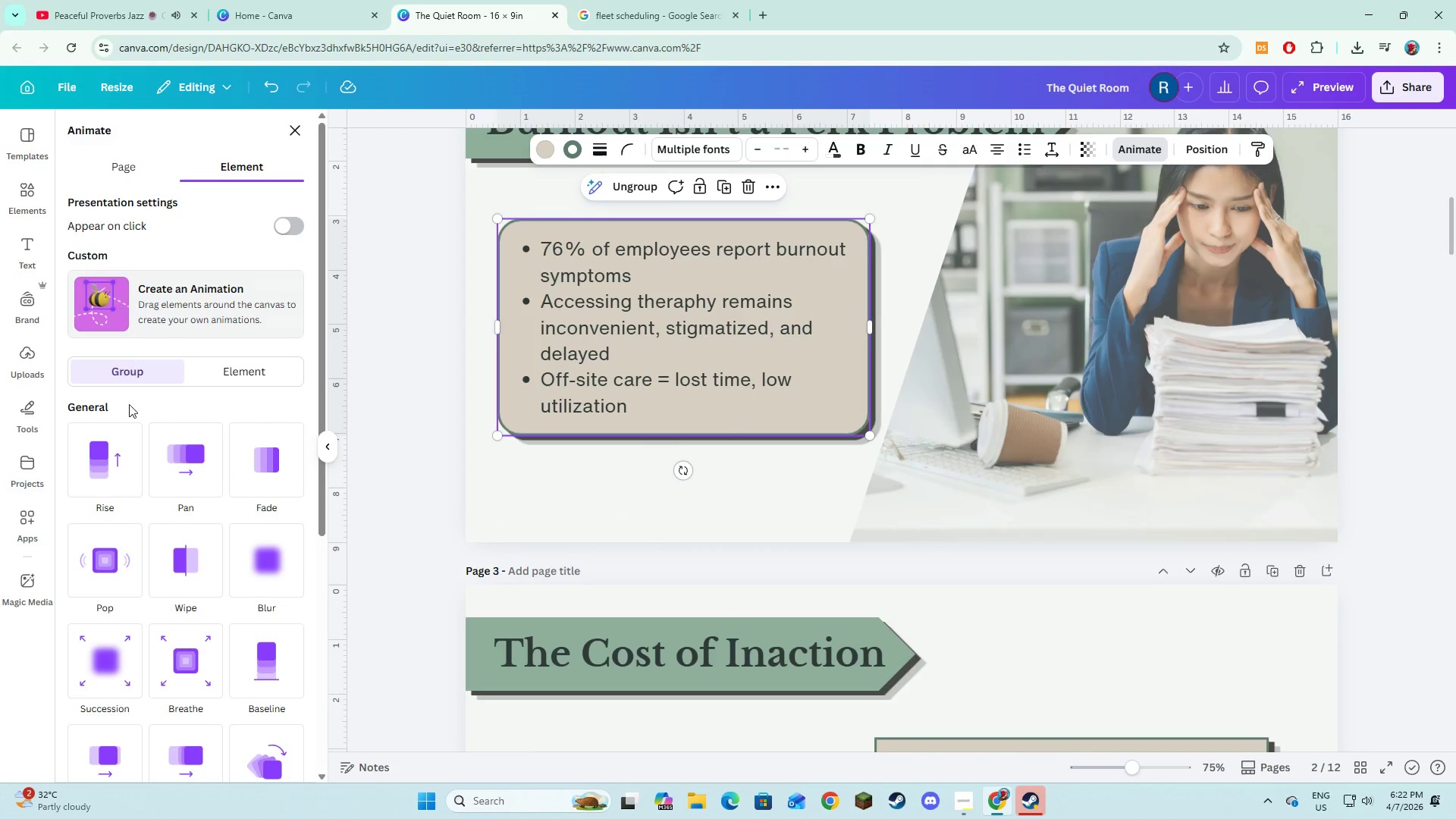 
left_click([165, 469])
 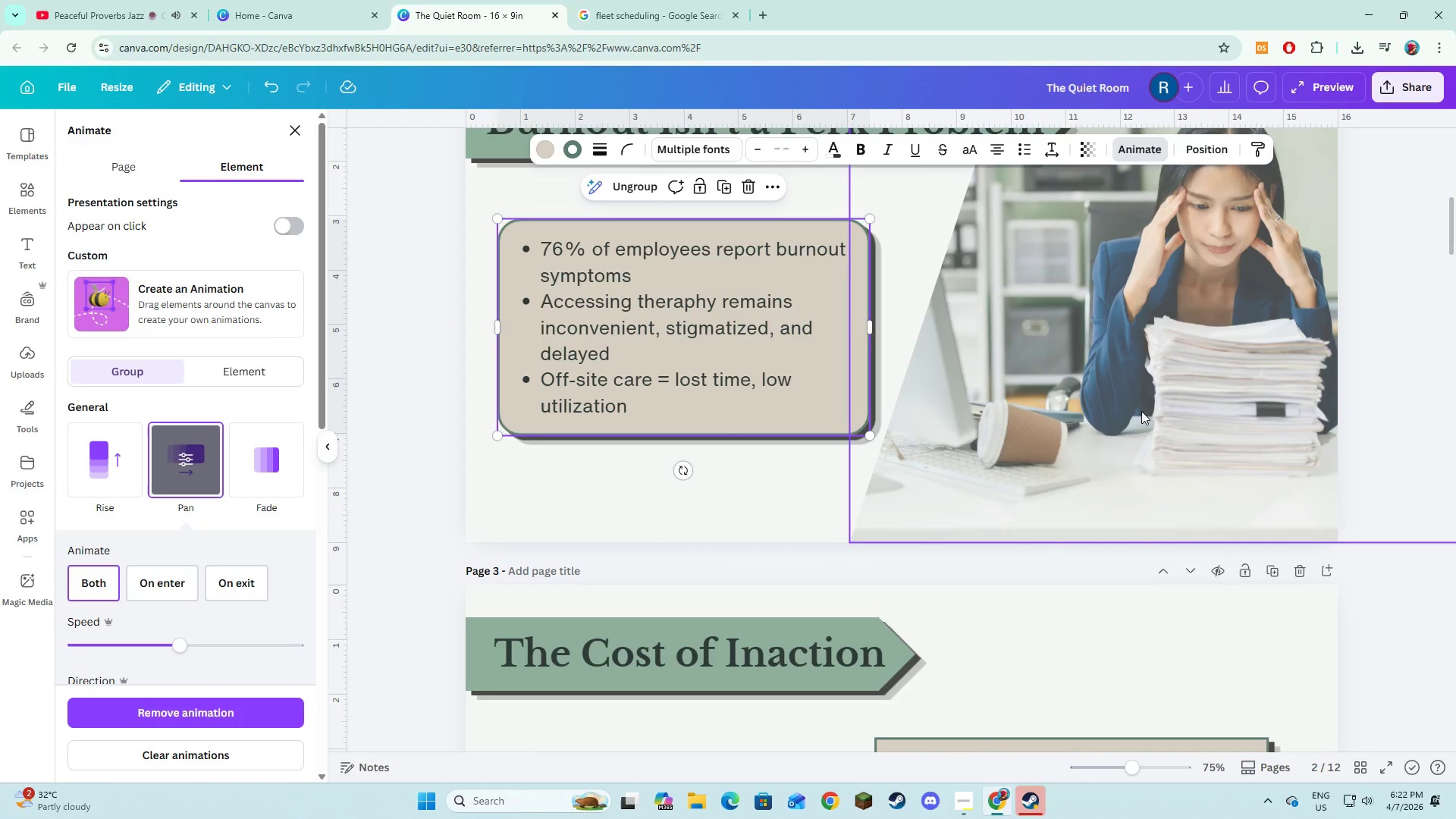 
left_click([1132, 367])
 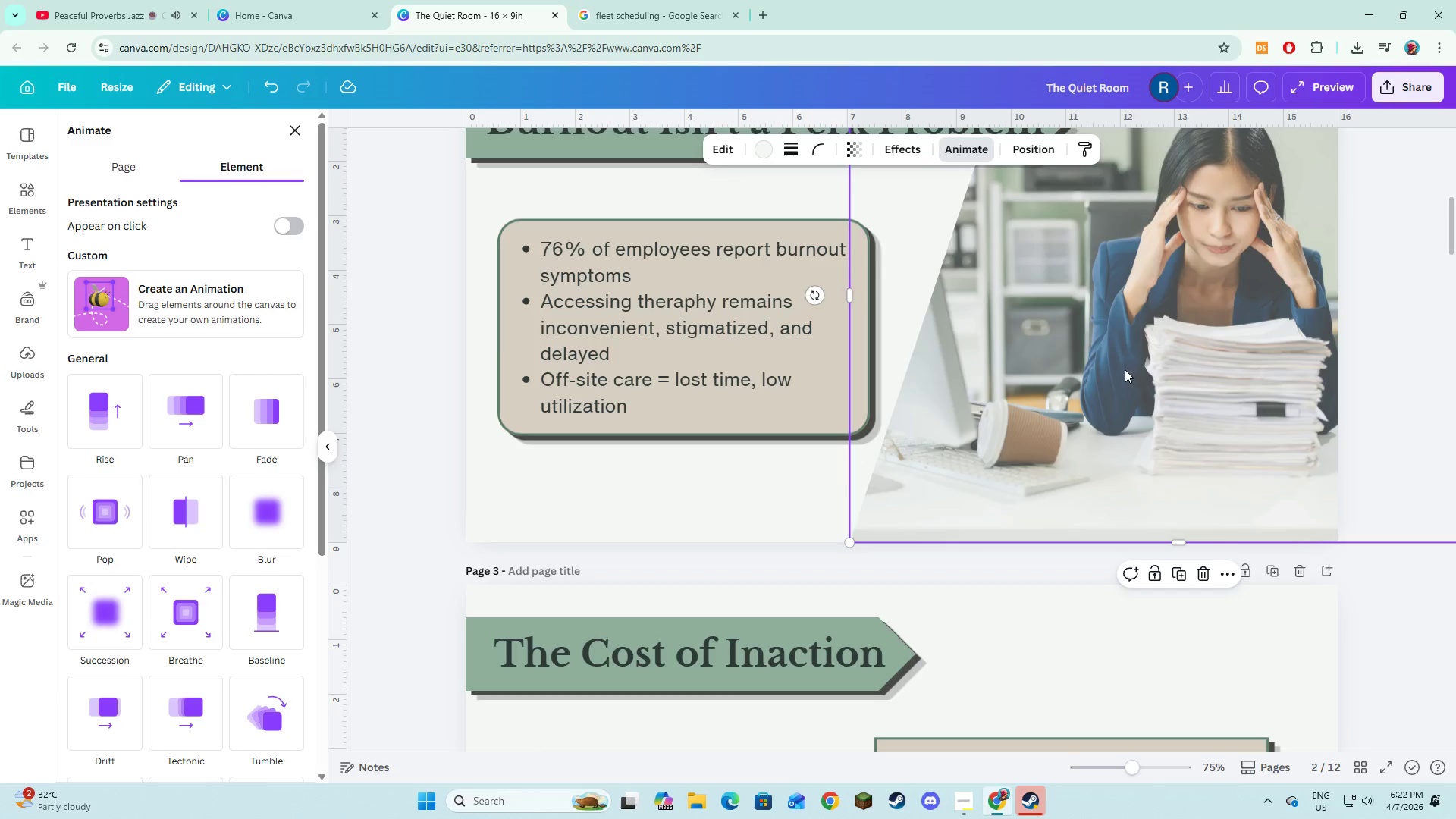 
hold_key(key=ShiftLeft, duration=0.55)
 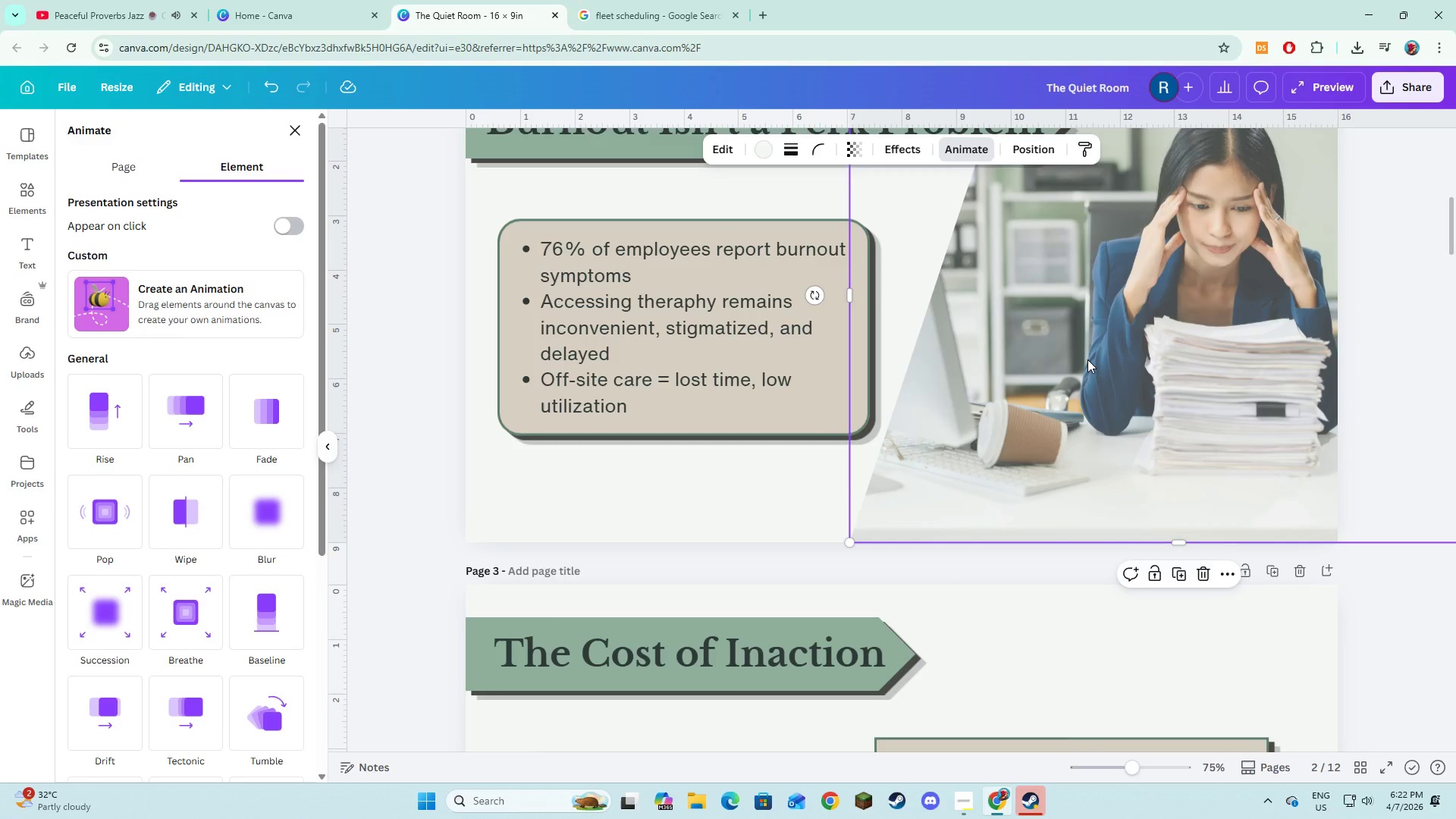 
left_click_drag(start_coordinate=[1087, 359], to_coordinate=[1141, 369])
 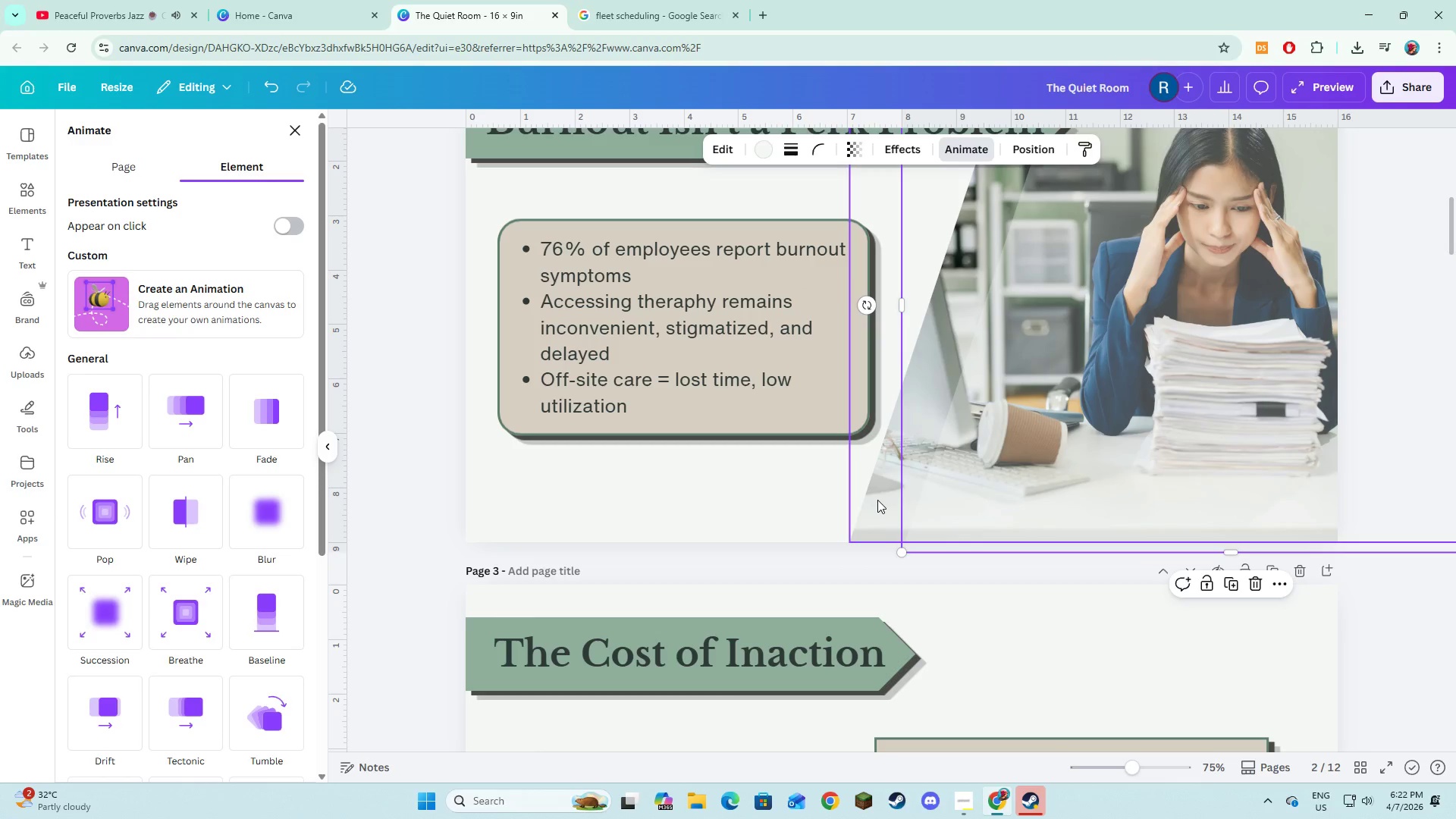 
left_click([877, 500])
 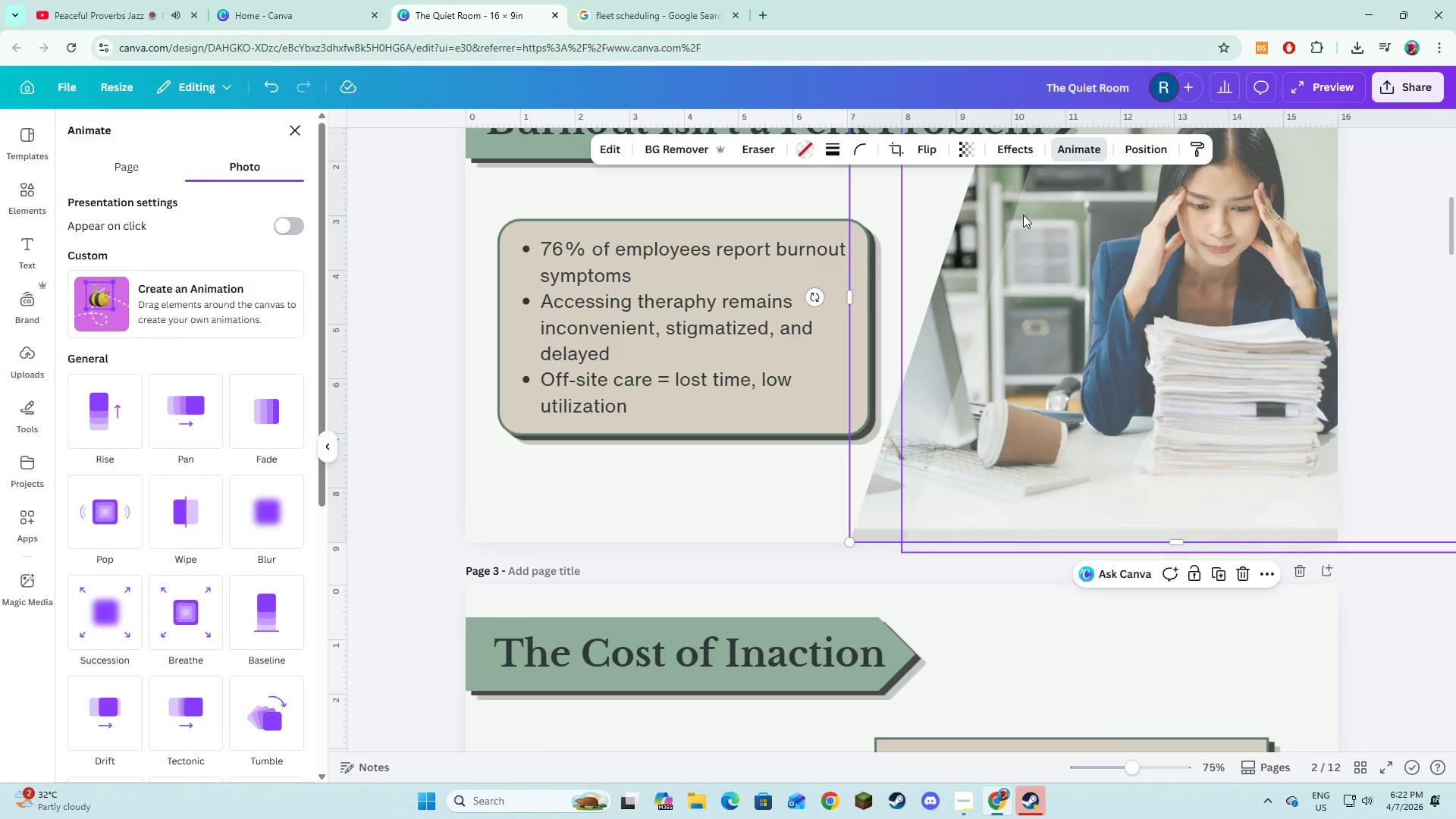 
hold_key(key=ShiftLeft, duration=0.5)
 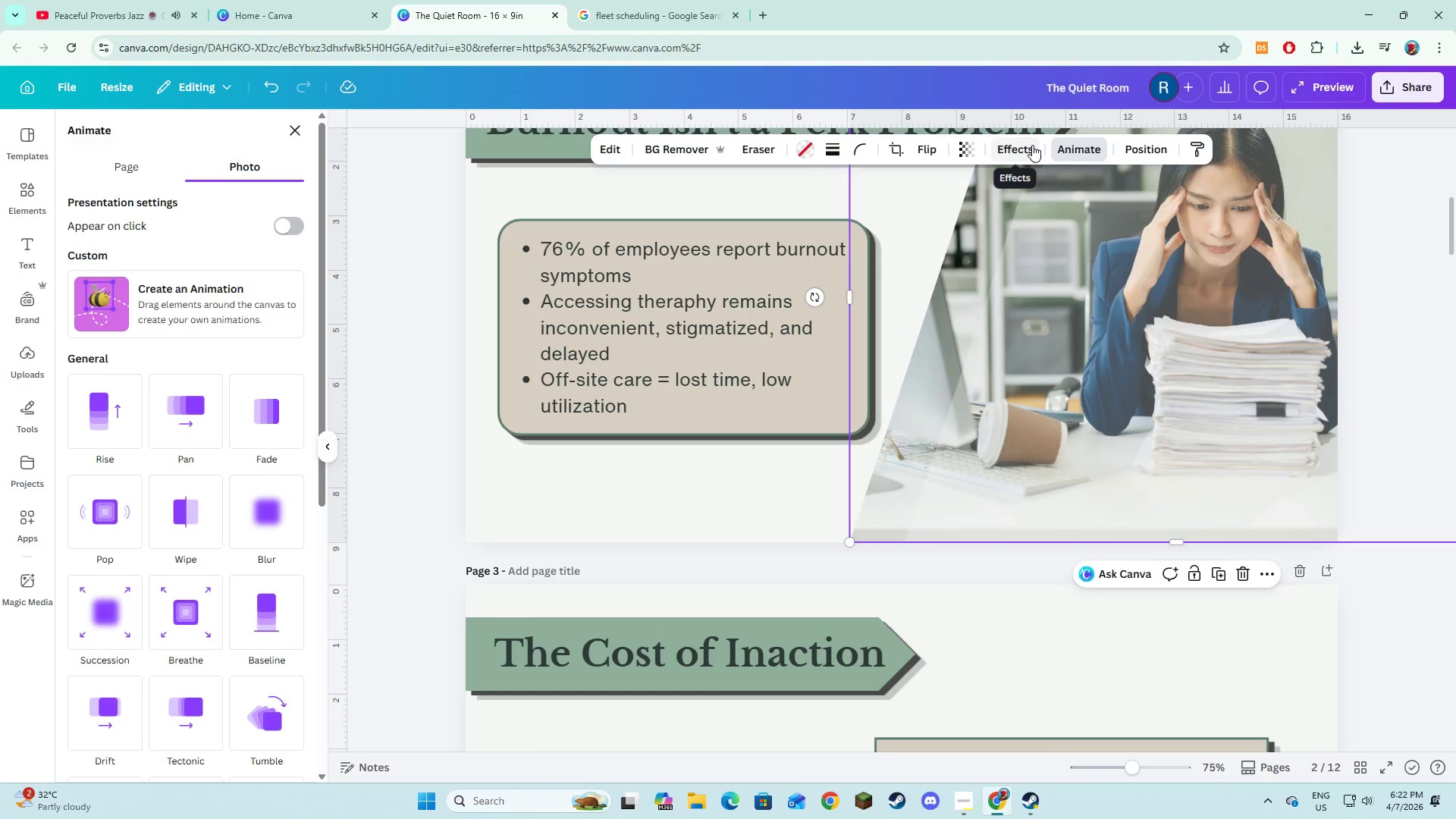 
hold_key(key=ShiftLeft, duration=25.14)
left_click([1032, 145])
 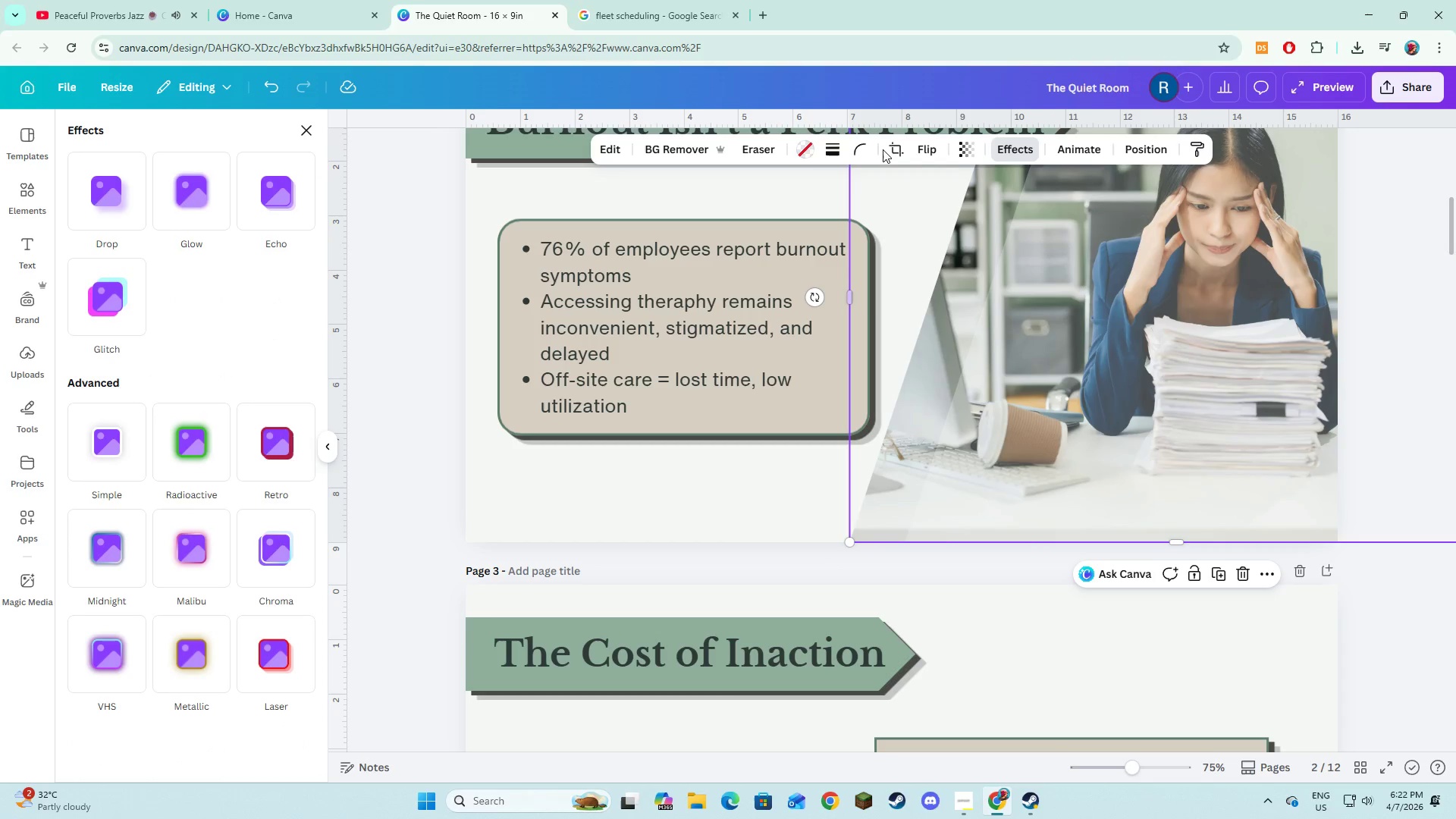 
left_click([1052, 149])
 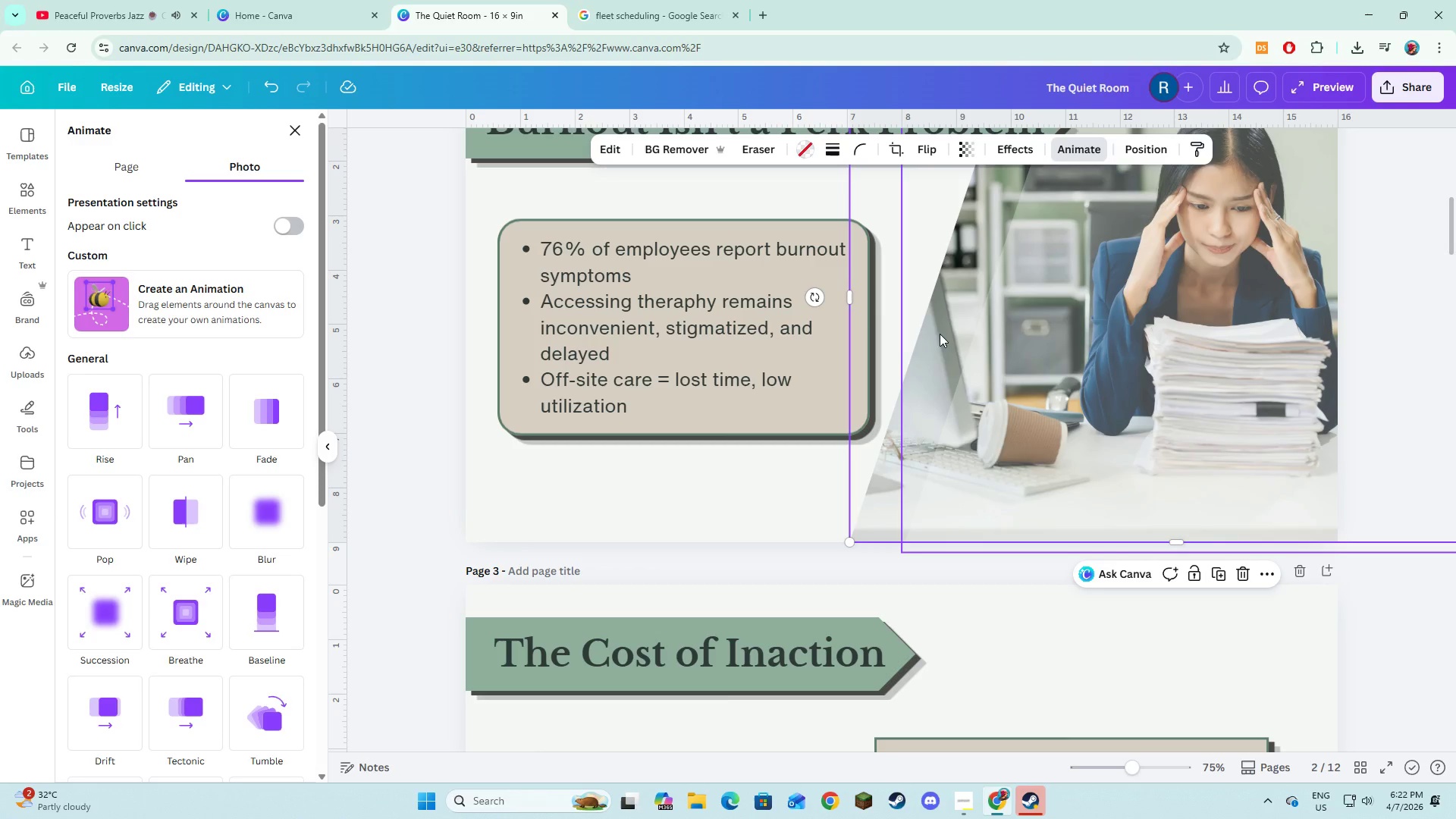 
left_click([863, 501])
 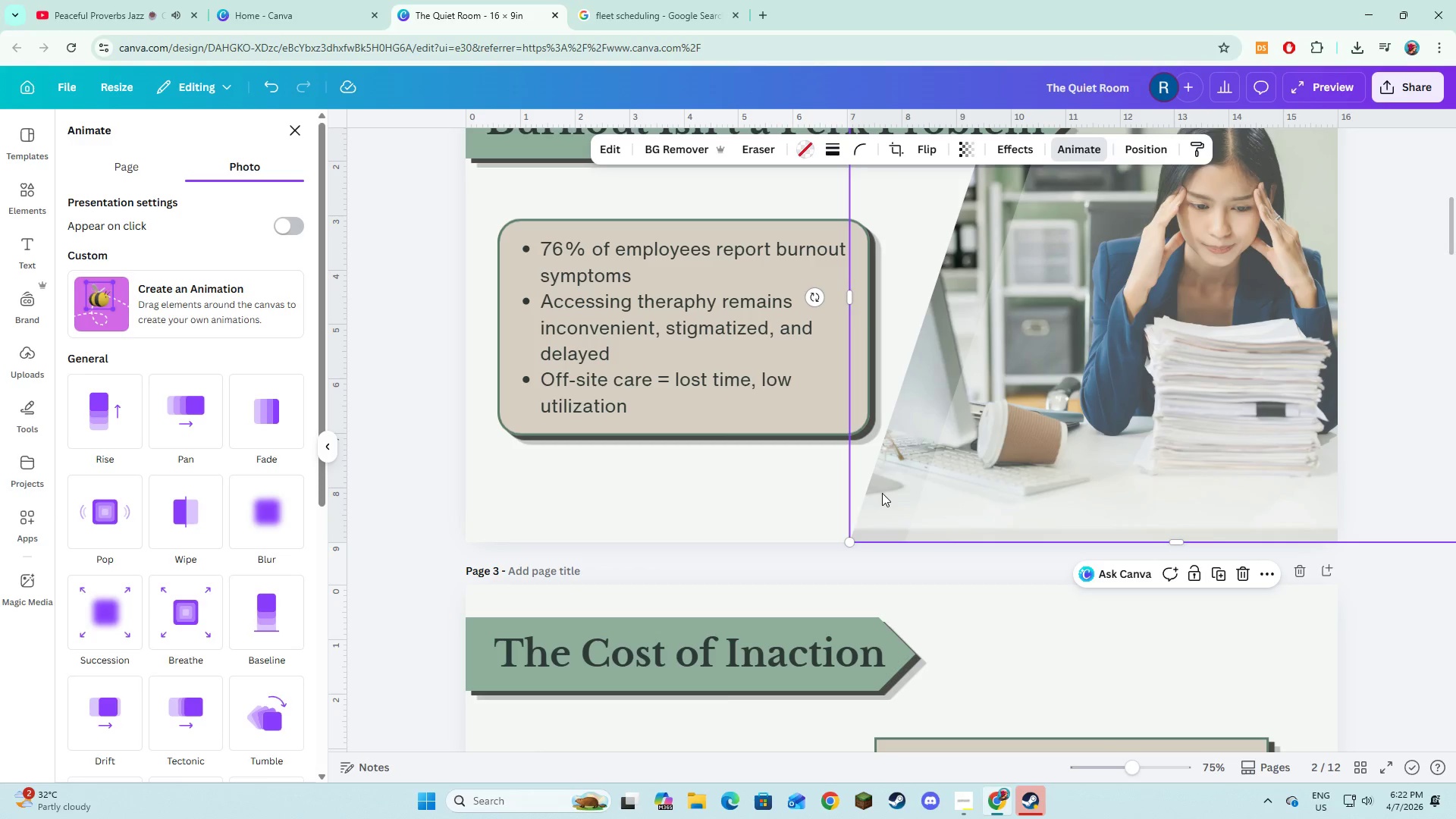 
left_click([882, 493])
 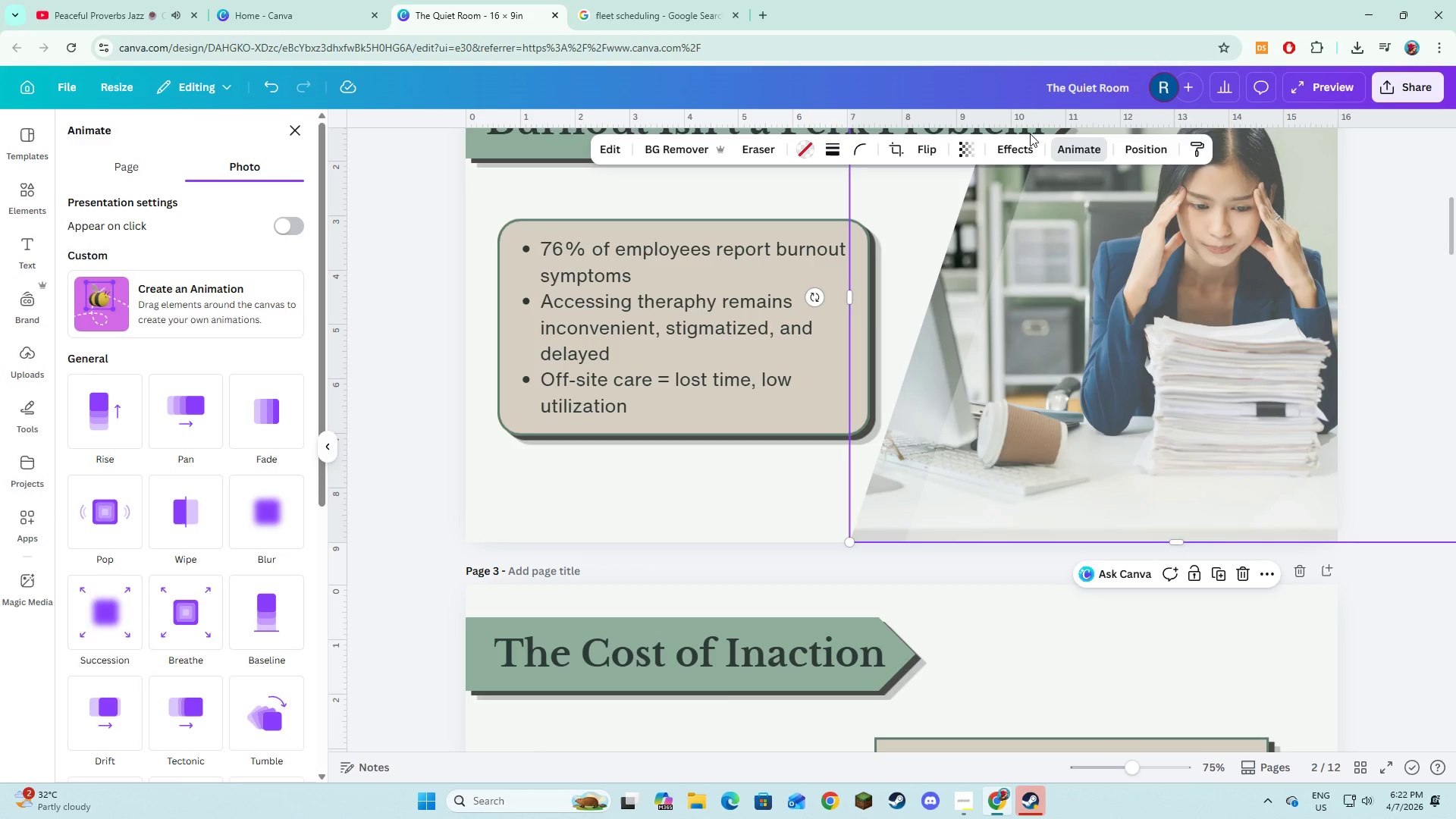 
left_click([1019, 146])
 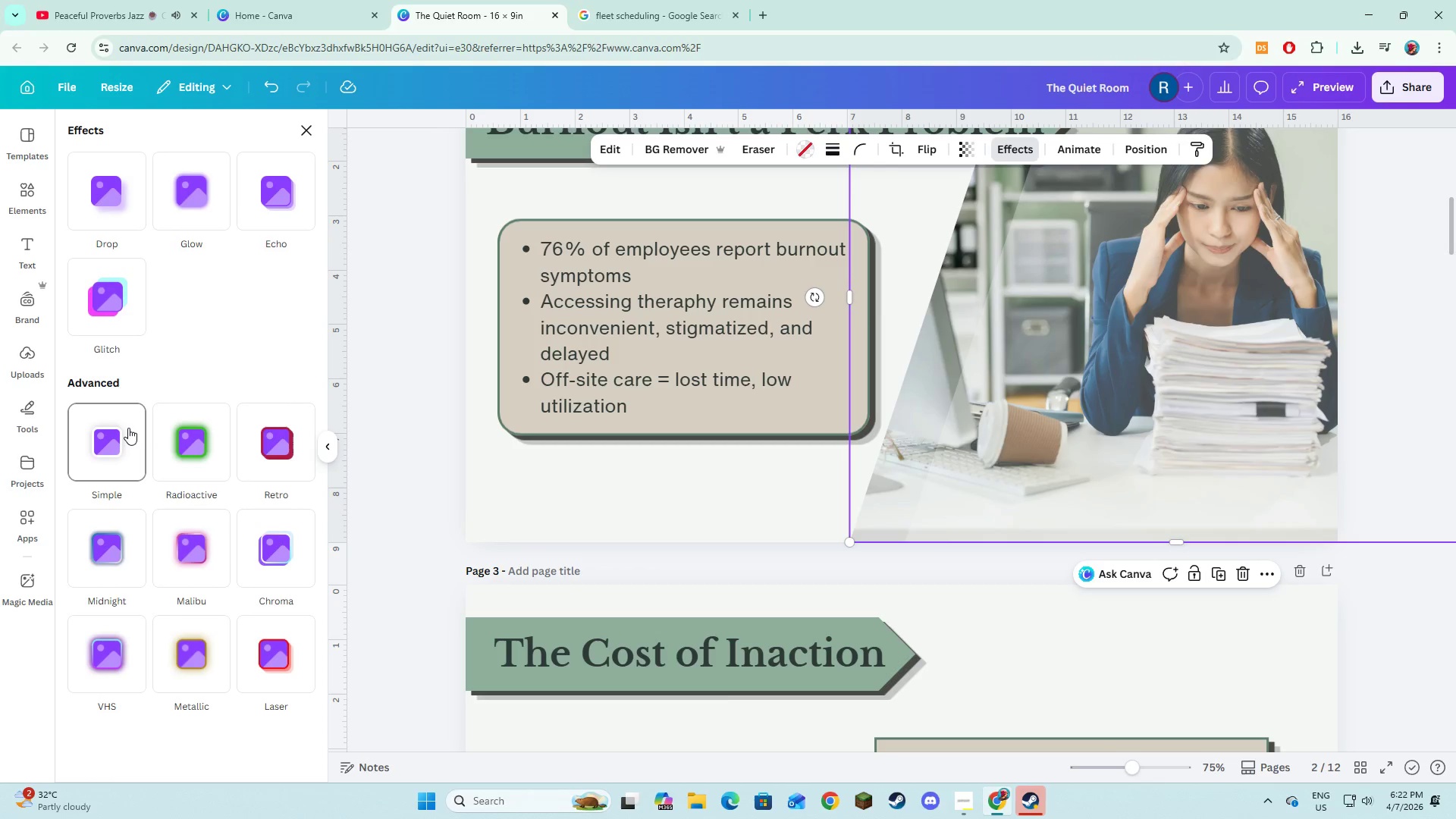 
scroll: coordinate [128, 428], scroll_direction: down, amount: 3.0
 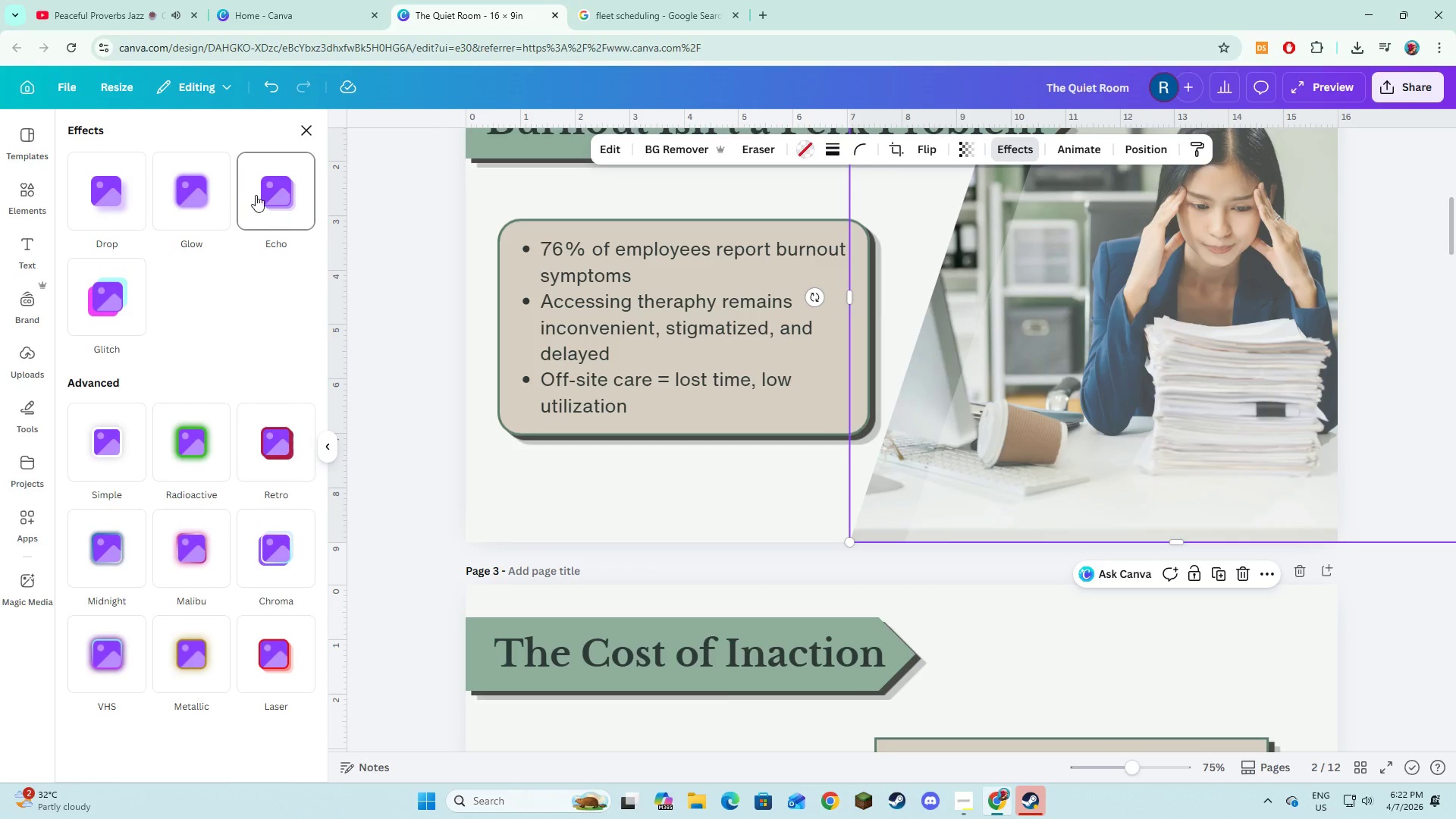 
left_click([257, 189])
 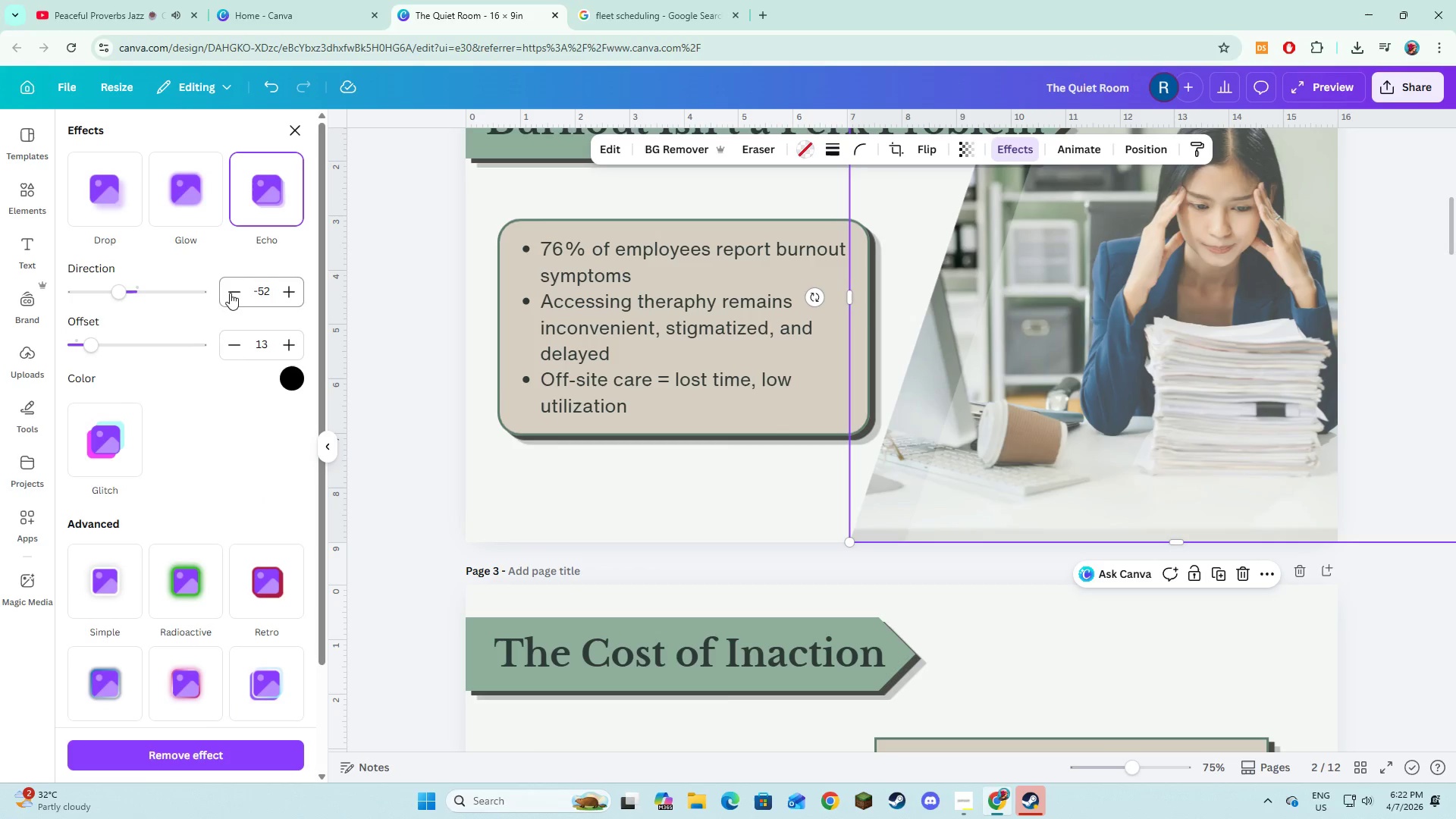 
left_click([257, 286])
 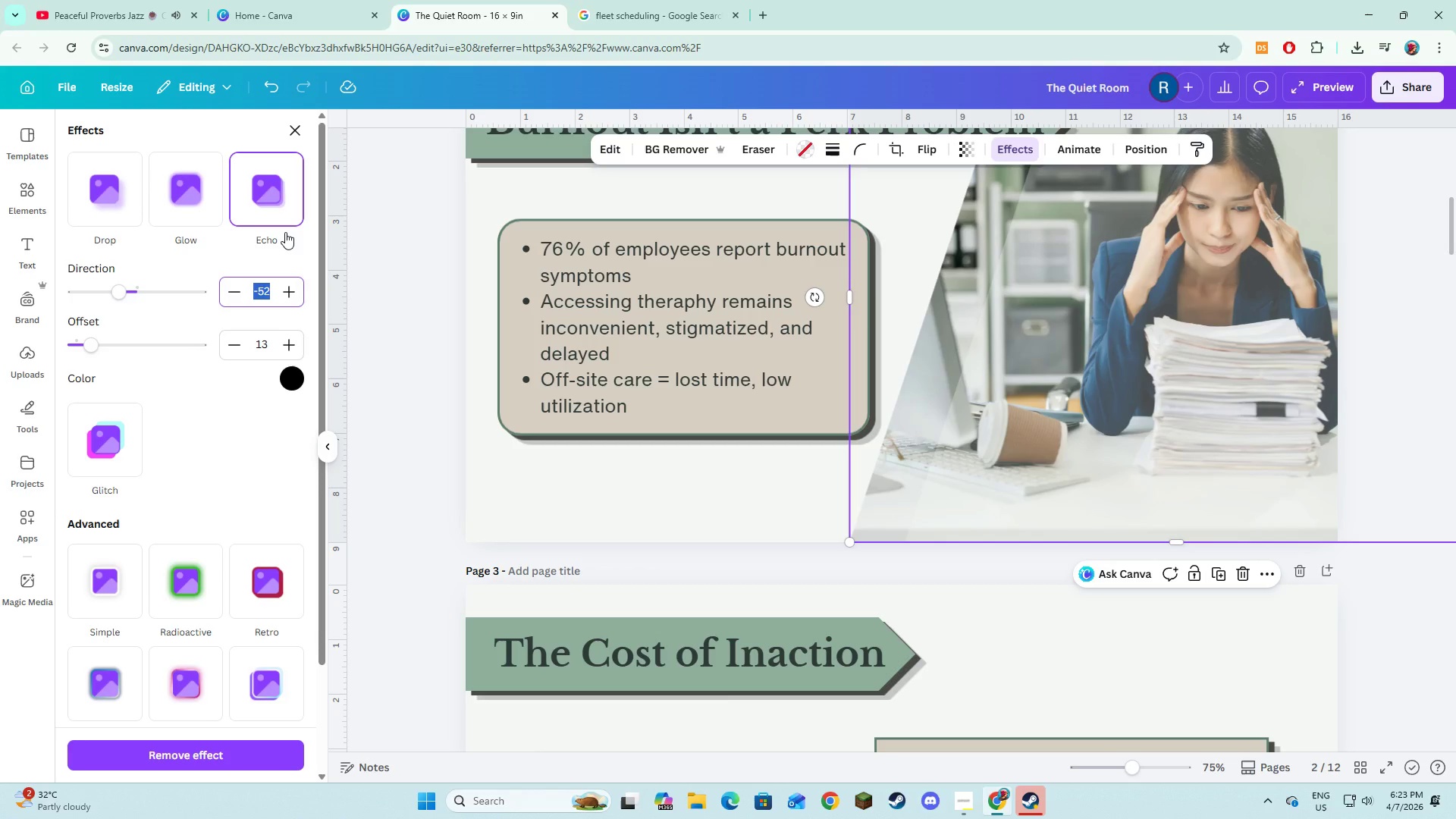 
key(Numpad5)
 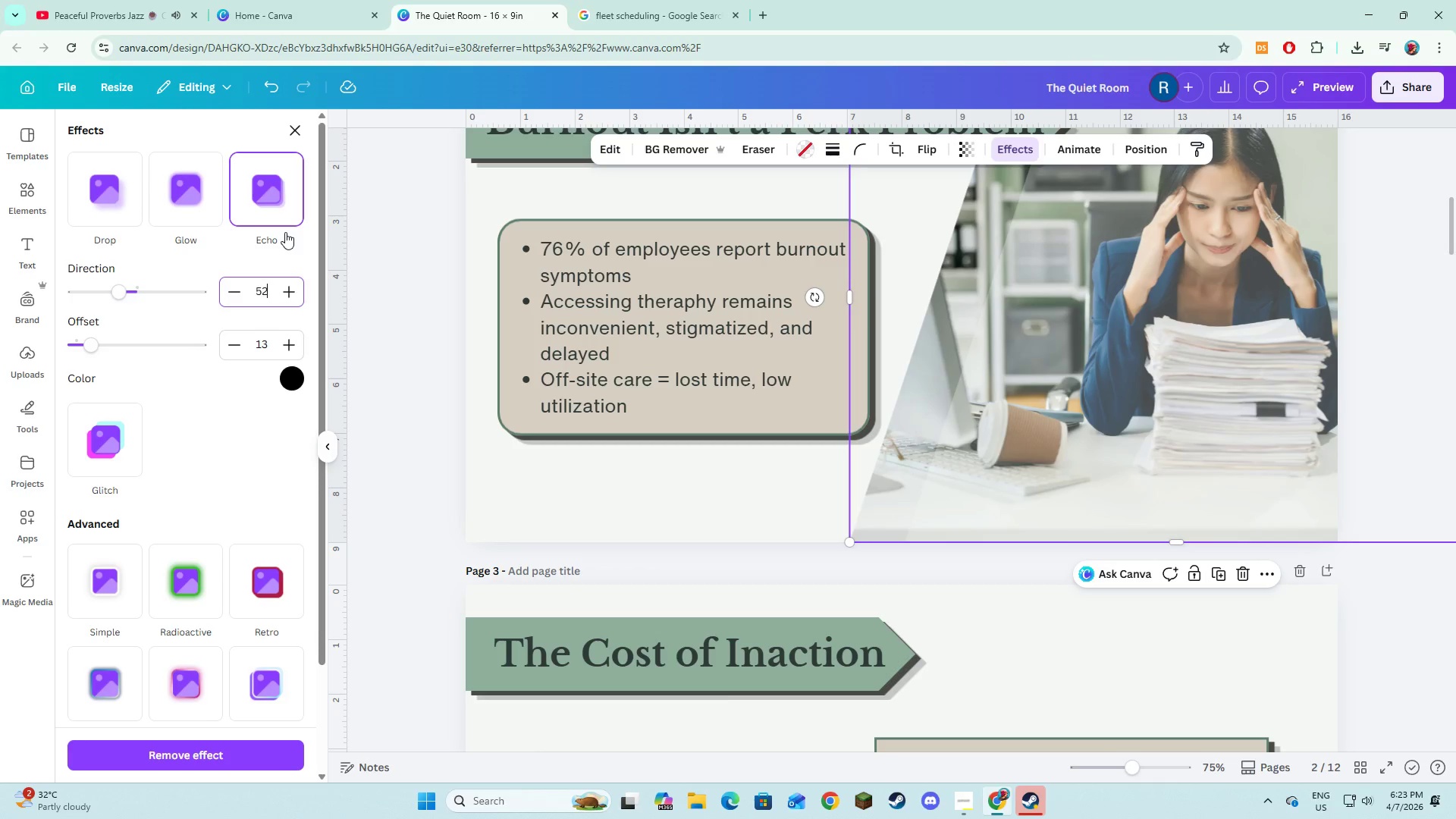 
key(Numpad2)
 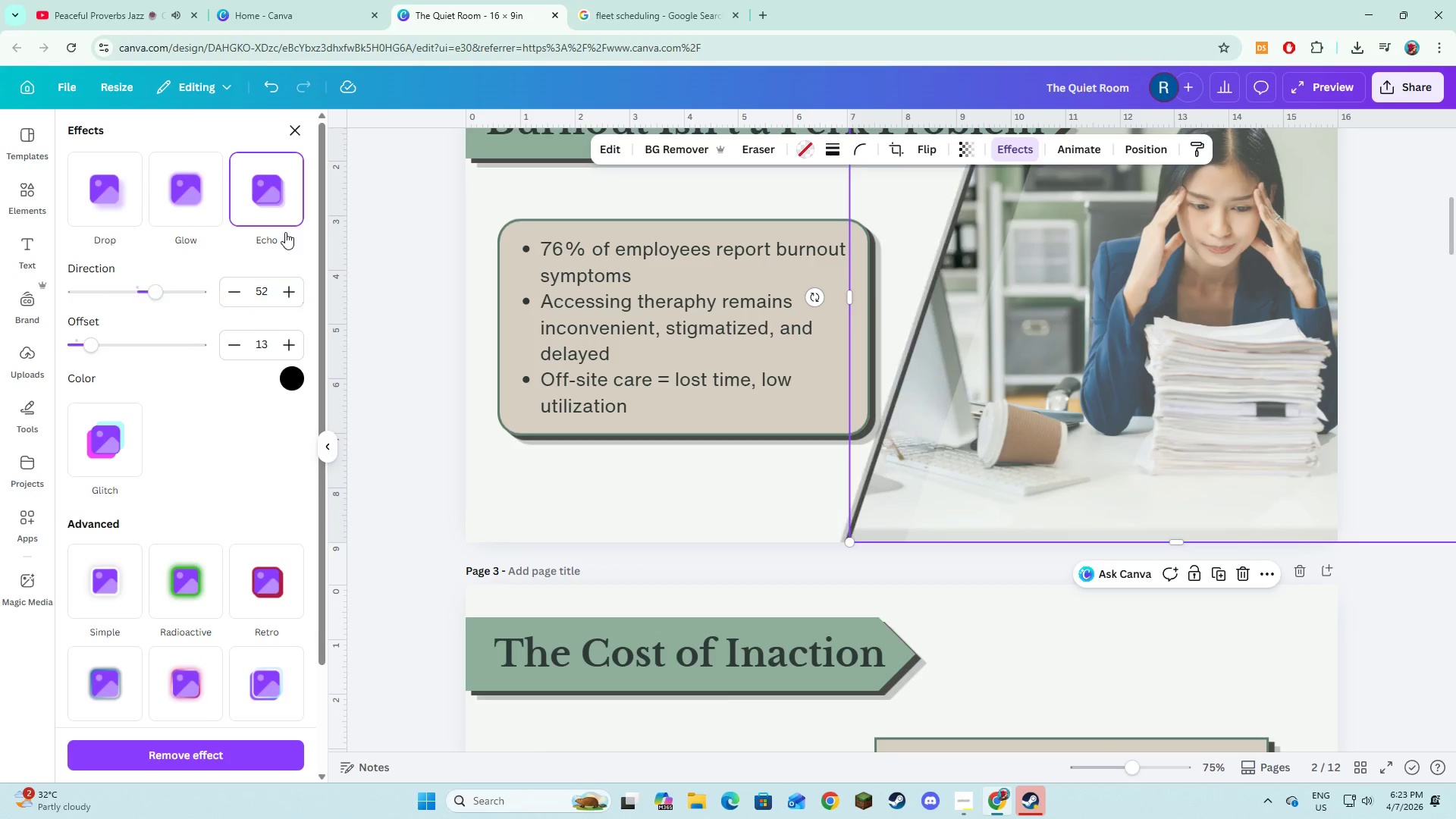 
key(NumpadEnter)
 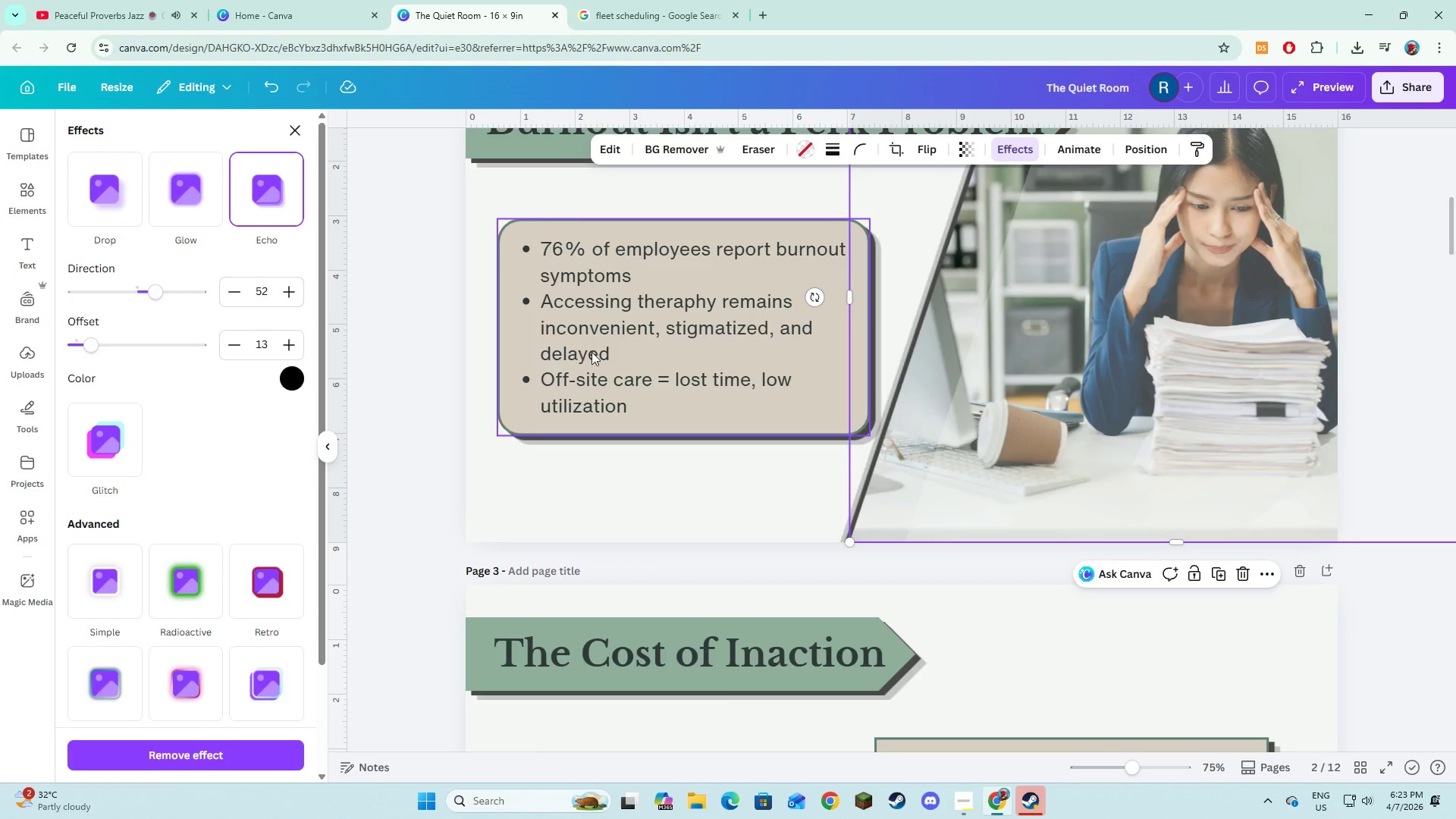 
scroll: coordinate [930, 356], scroll_direction: up, amount: 2.0
 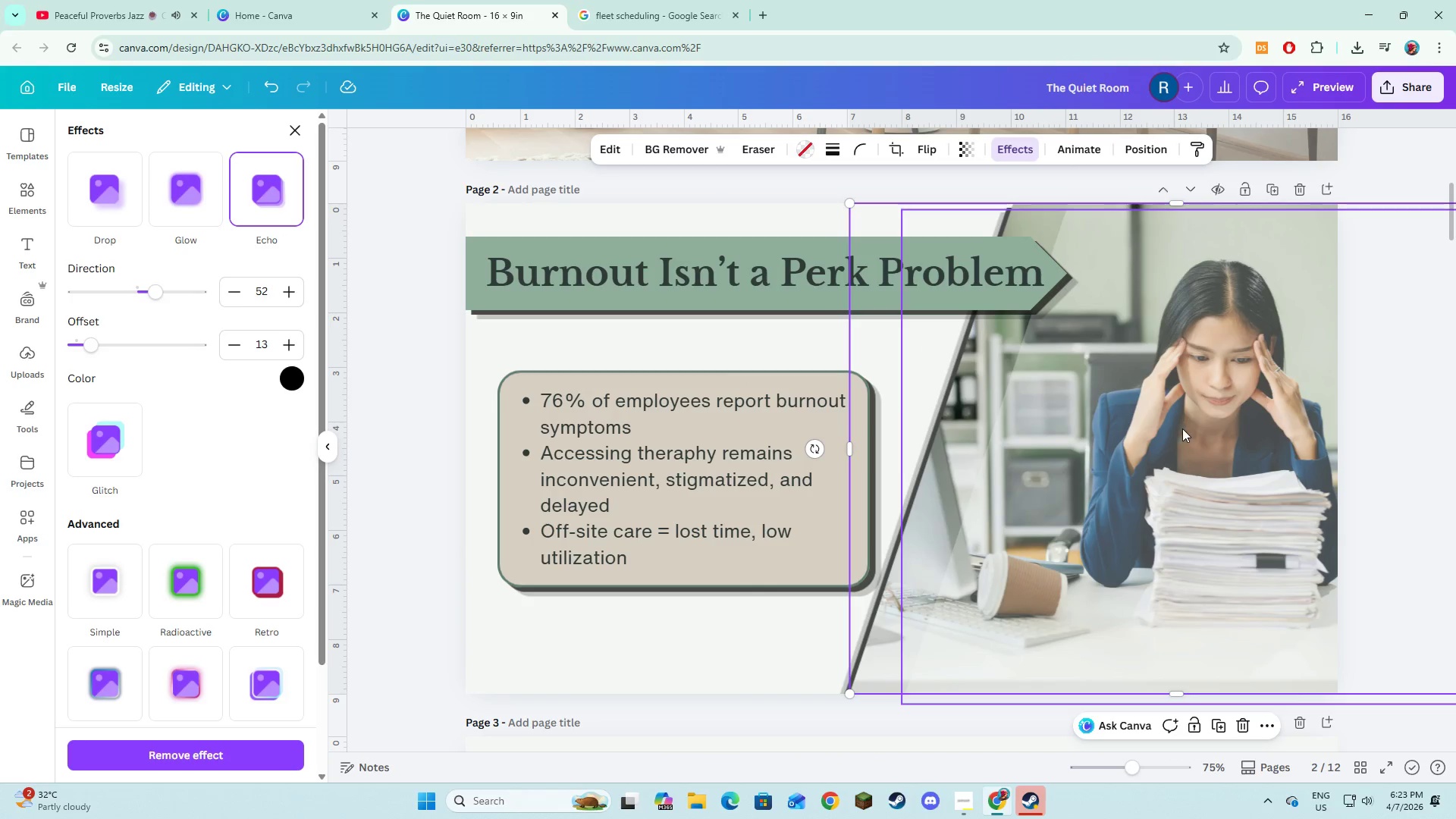 
left_click_drag(start_coordinate=[1180, 439], to_coordinate=[1144, 431])
 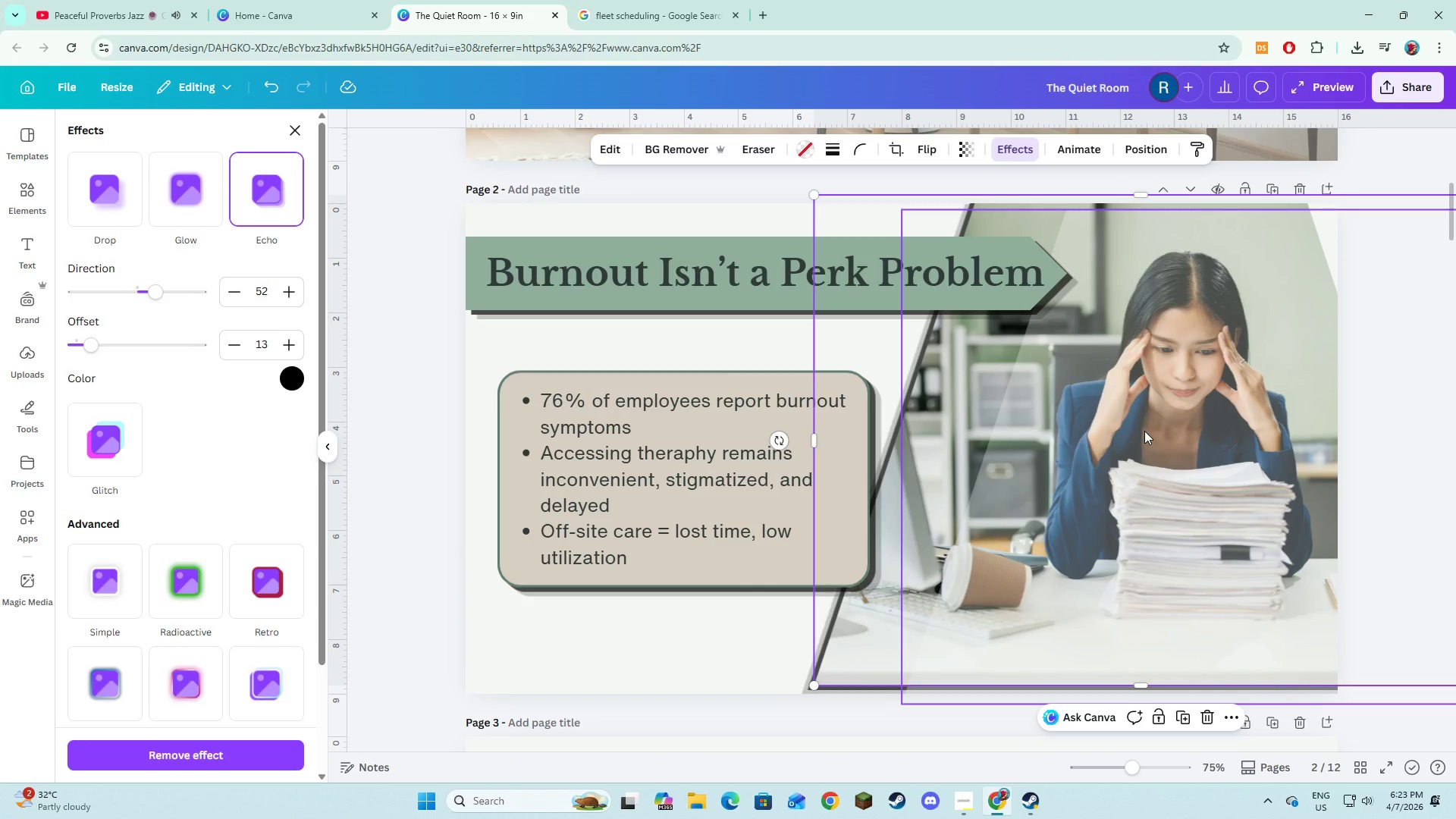 
key(Control+Z)
 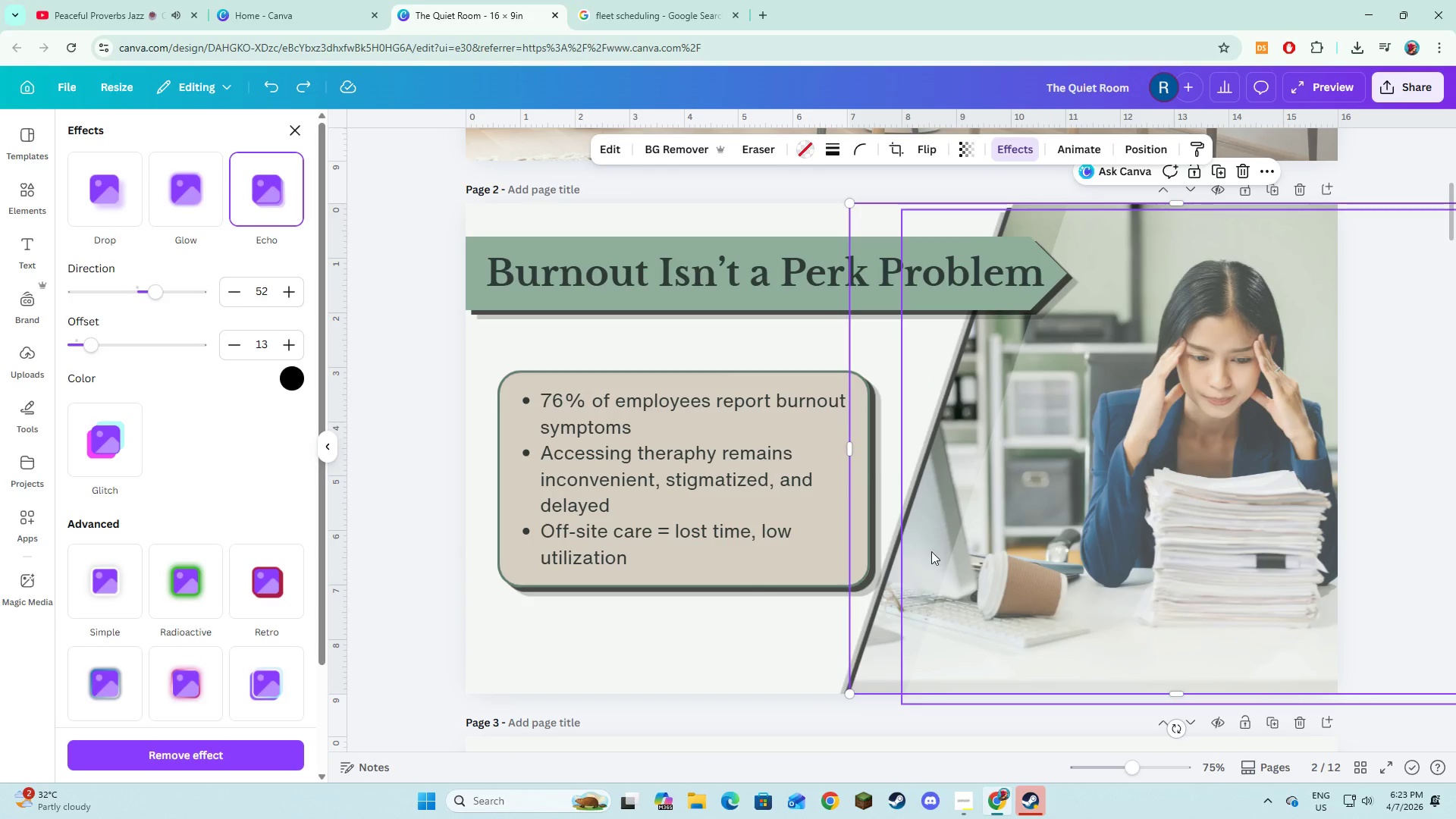 
hold_key(key=ShiftLeft, duration=0.78)
left_click([967, 620])
 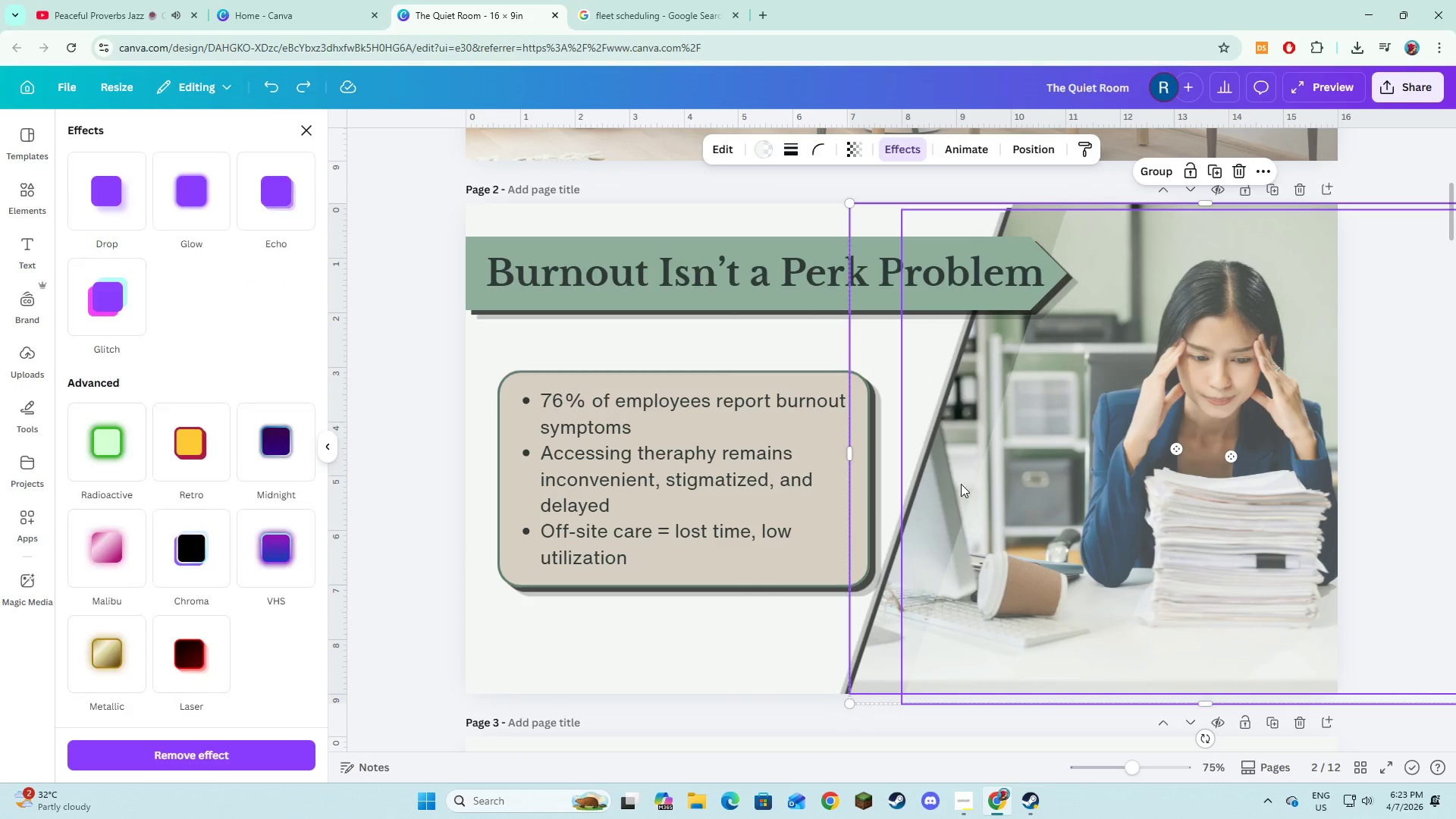 
hold_key(key=ShiftLeft, duration=13.86)
left_click([951, 151])
 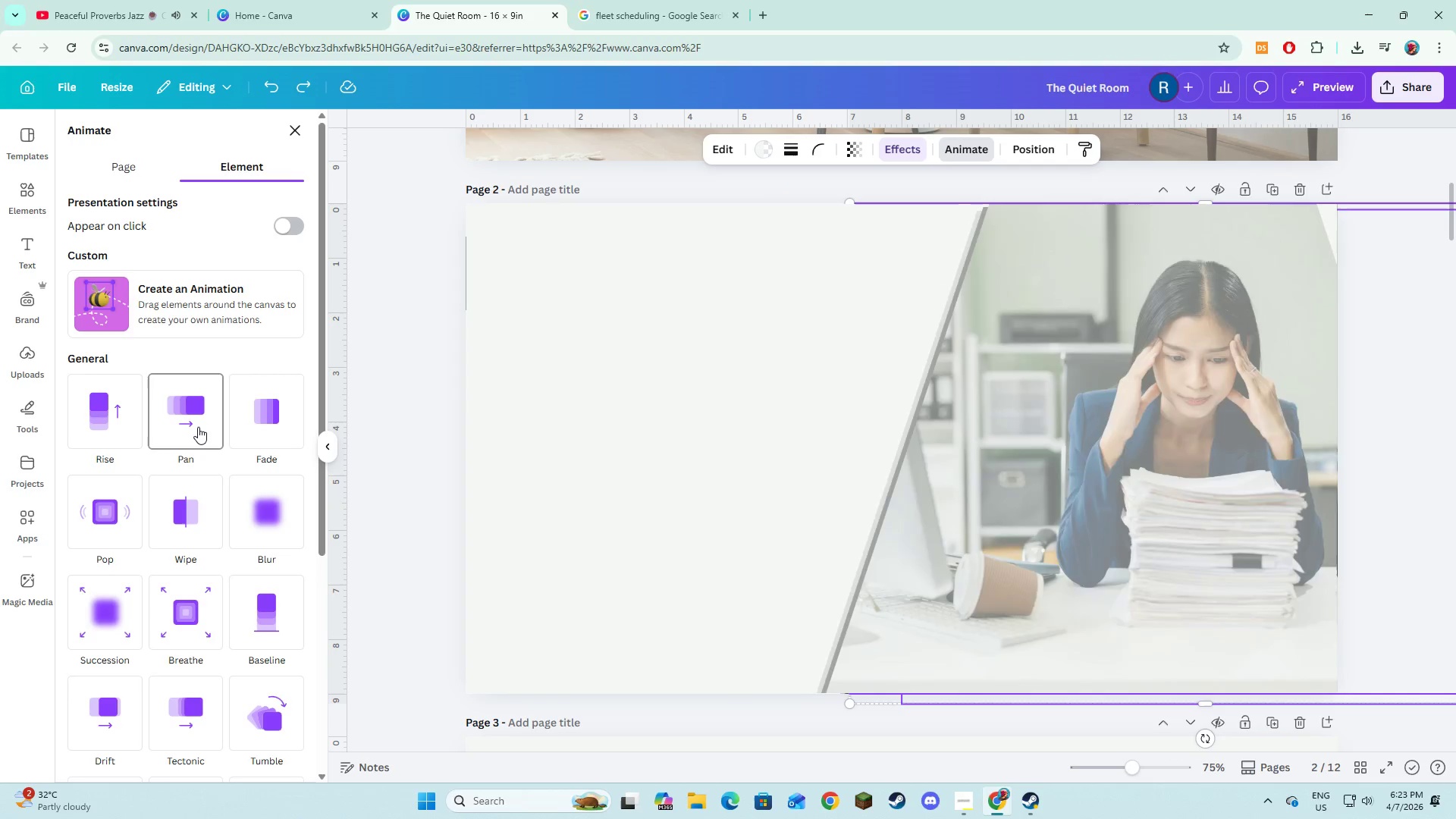 
left_click([198, 427])
 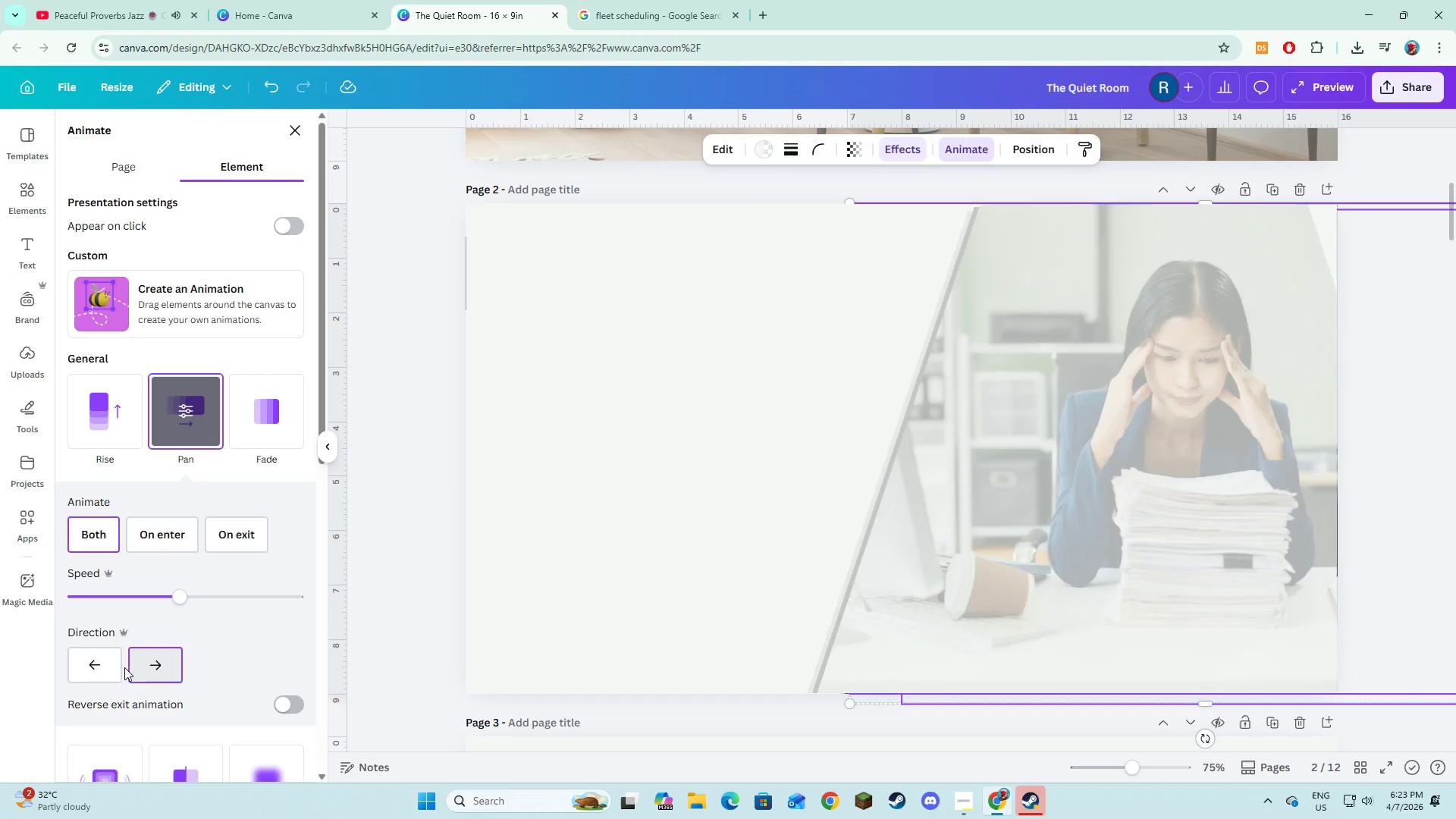 
left_click([115, 667])
 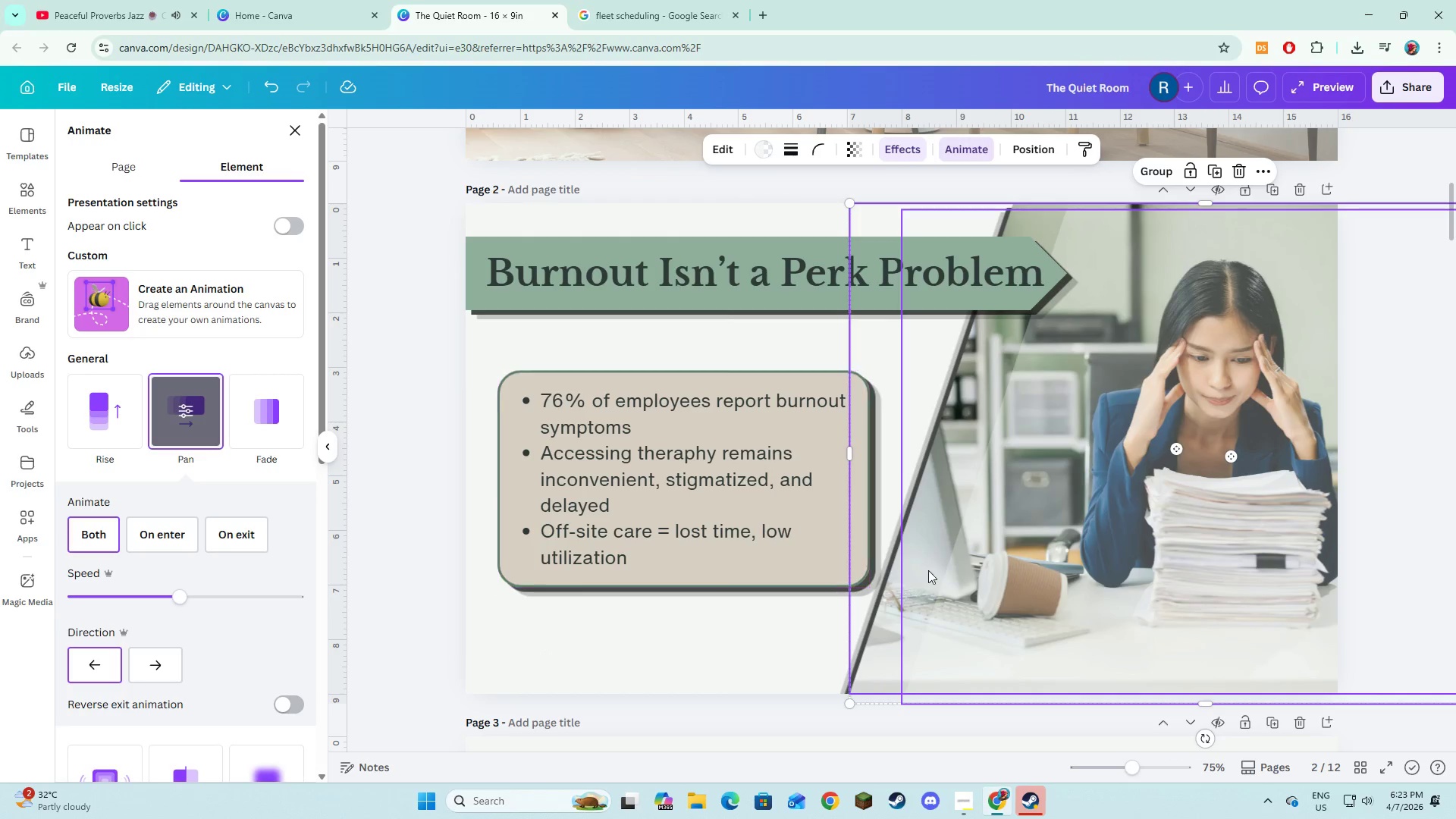 
left_click([1027, 586])
 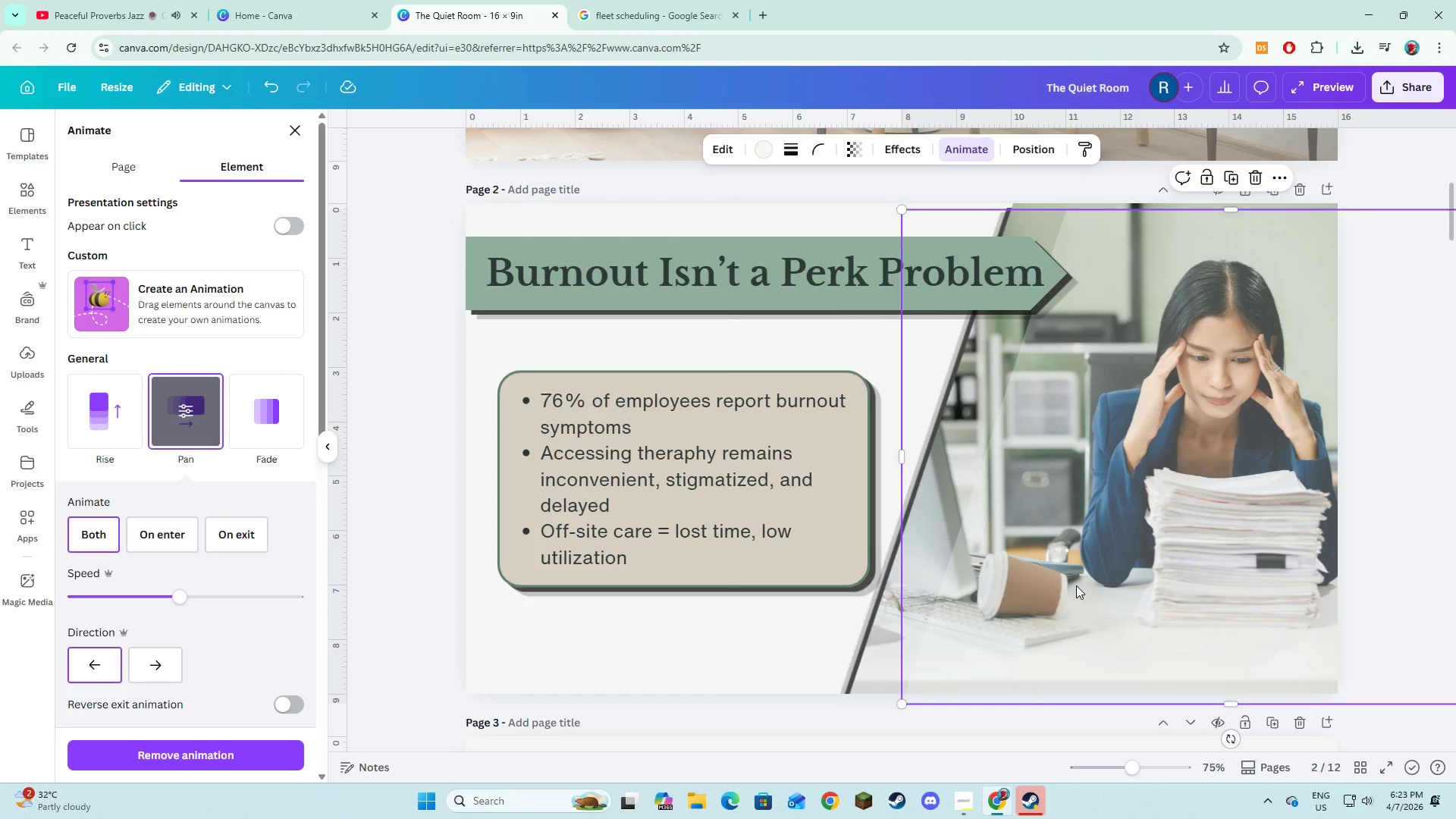 
left_click_drag(start_coordinate=[1076, 585], to_coordinate=[1022, 579])
 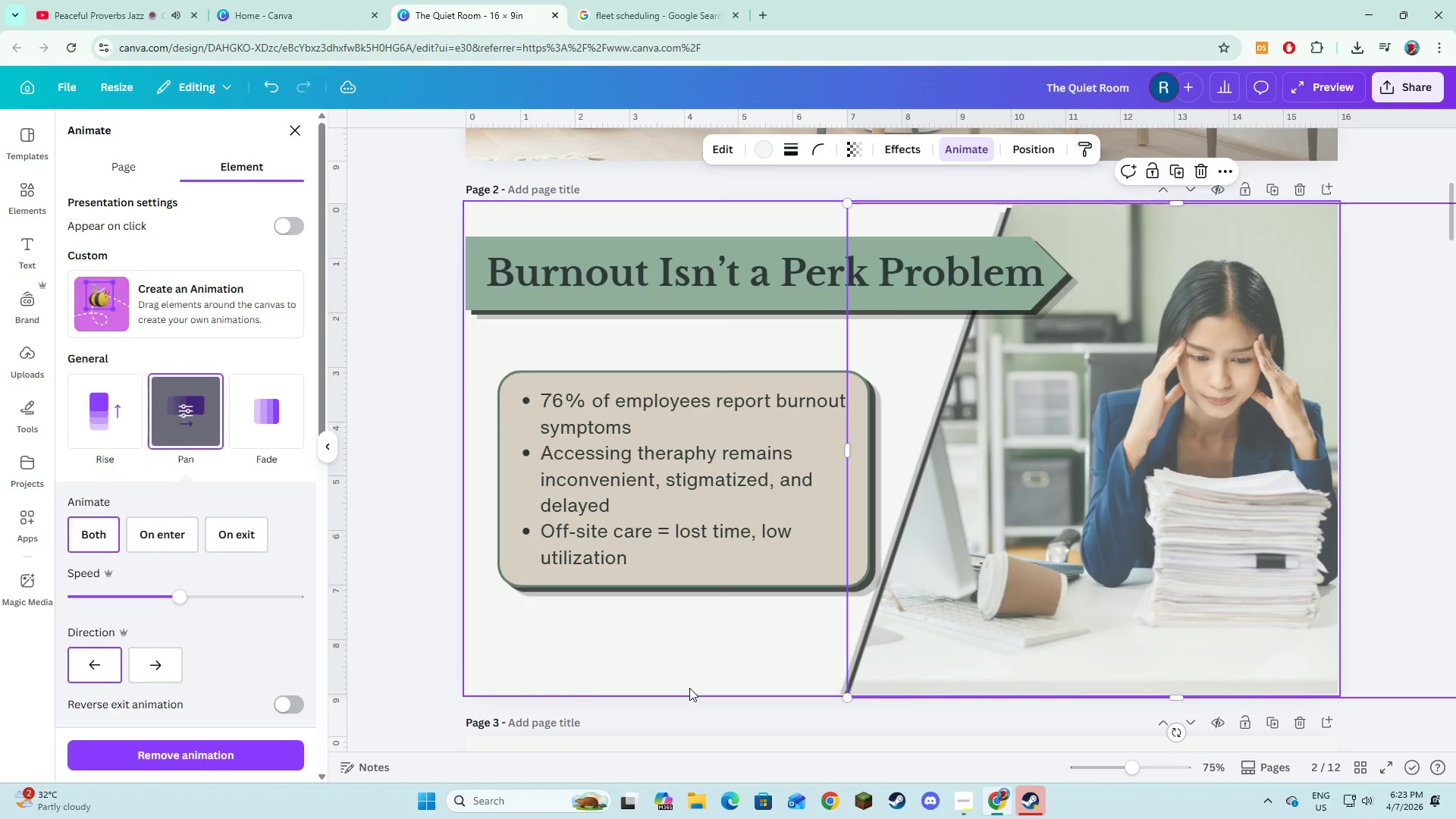 
left_click([689, 688])
 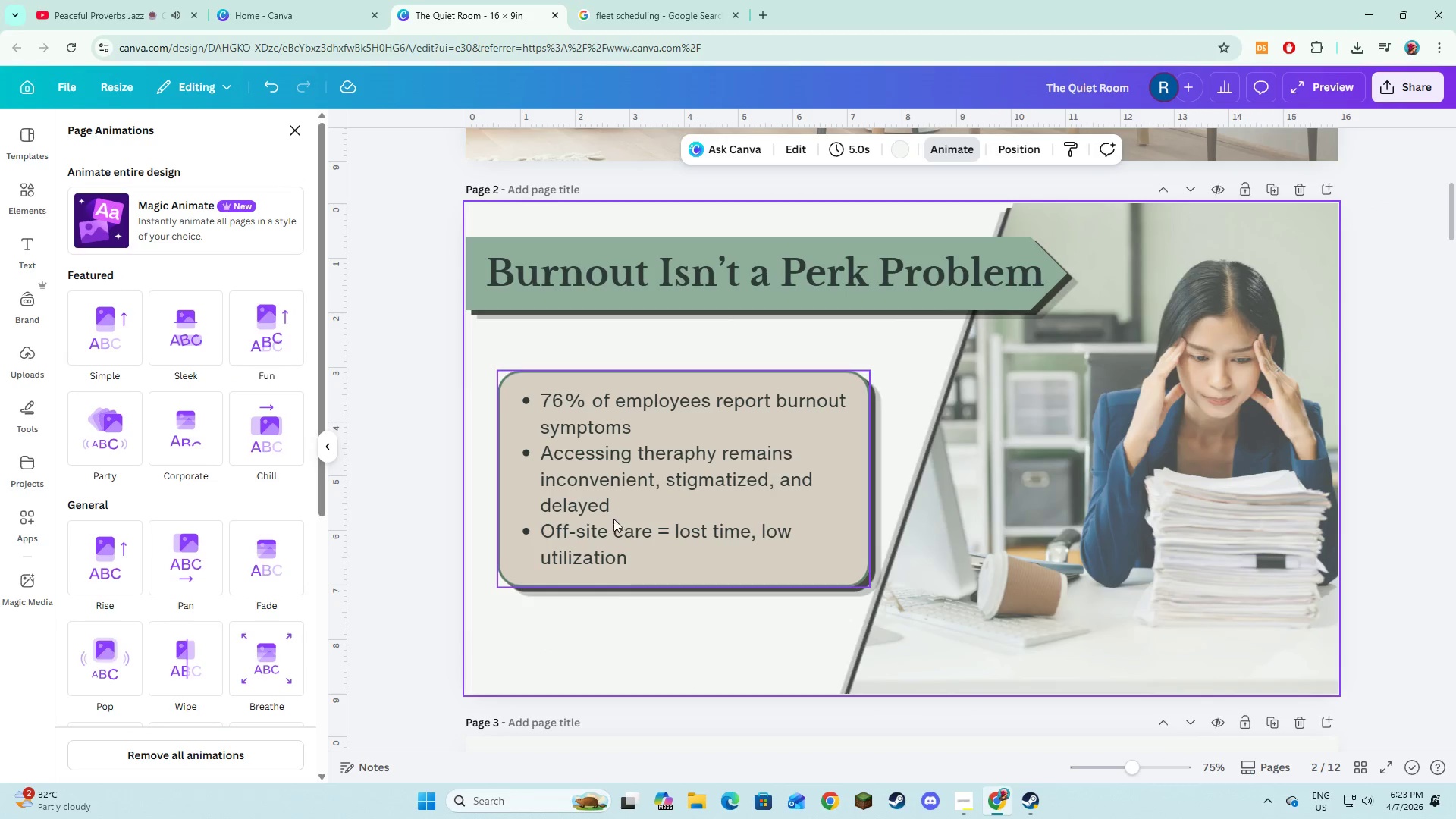 
scroll: coordinate [611, 585], scroll_direction: down, amount: 4.0
 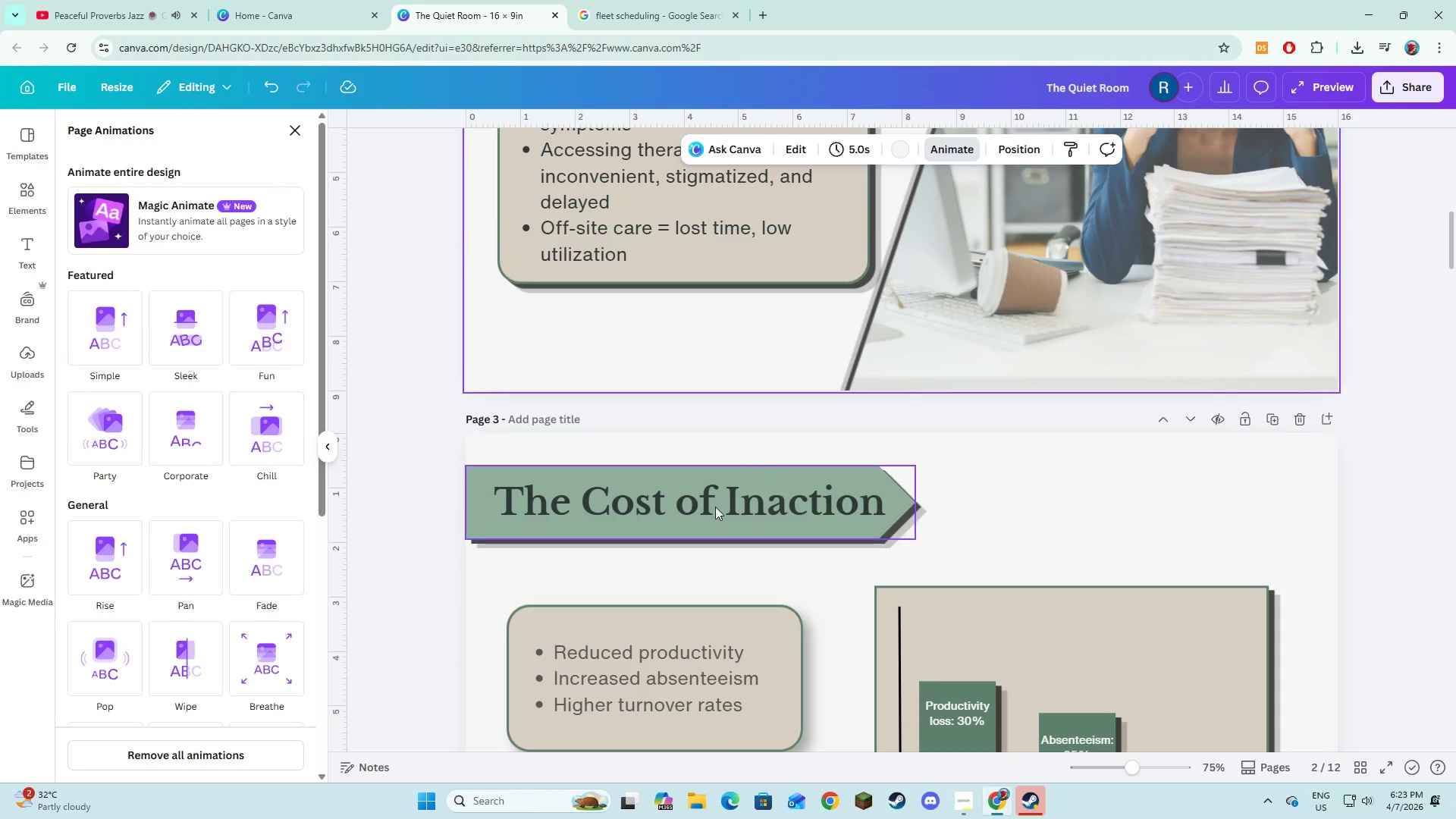 
left_click([717, 505])
 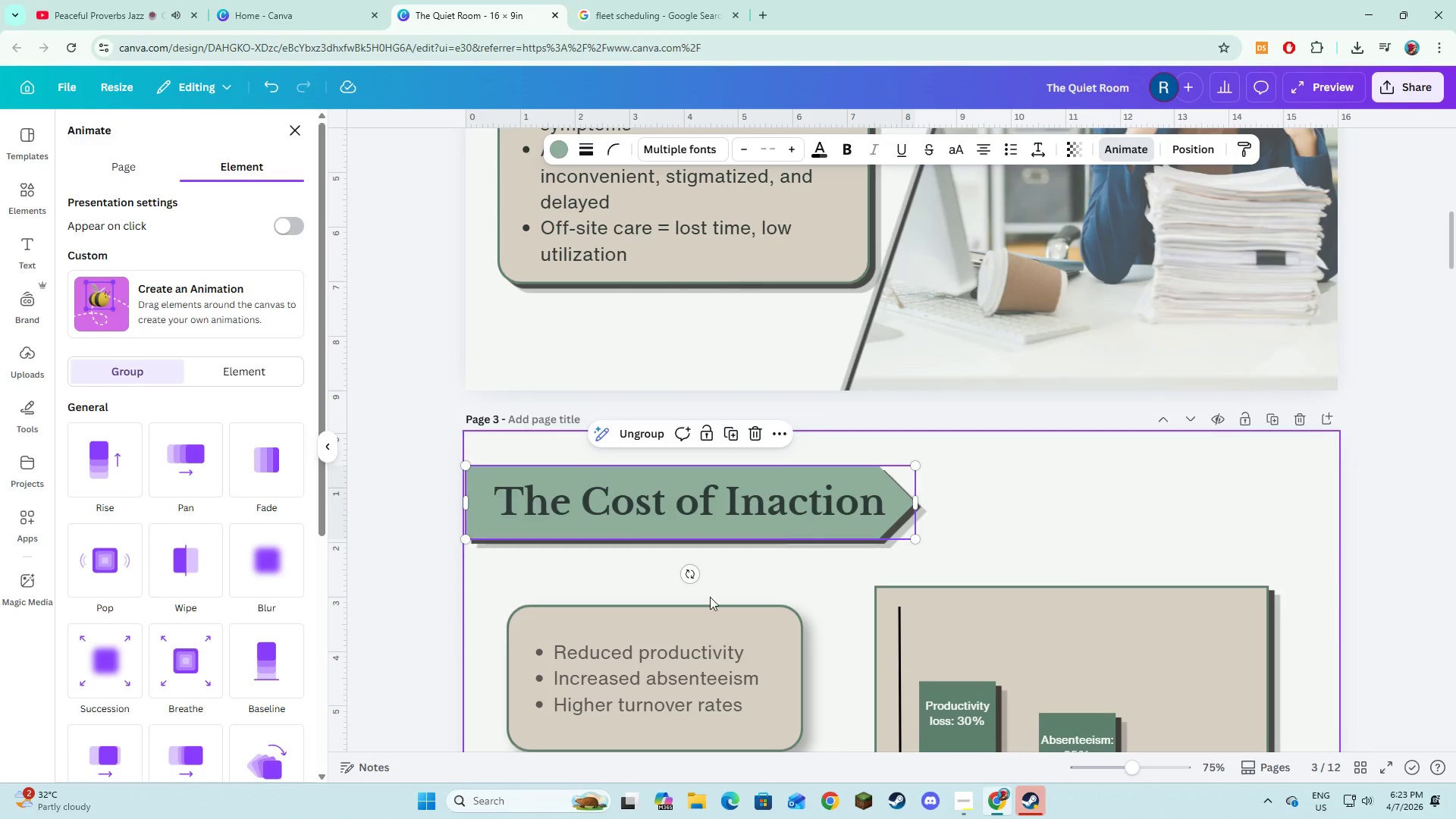 
hold_key(key=ShiftLeft, duration=0.72)
 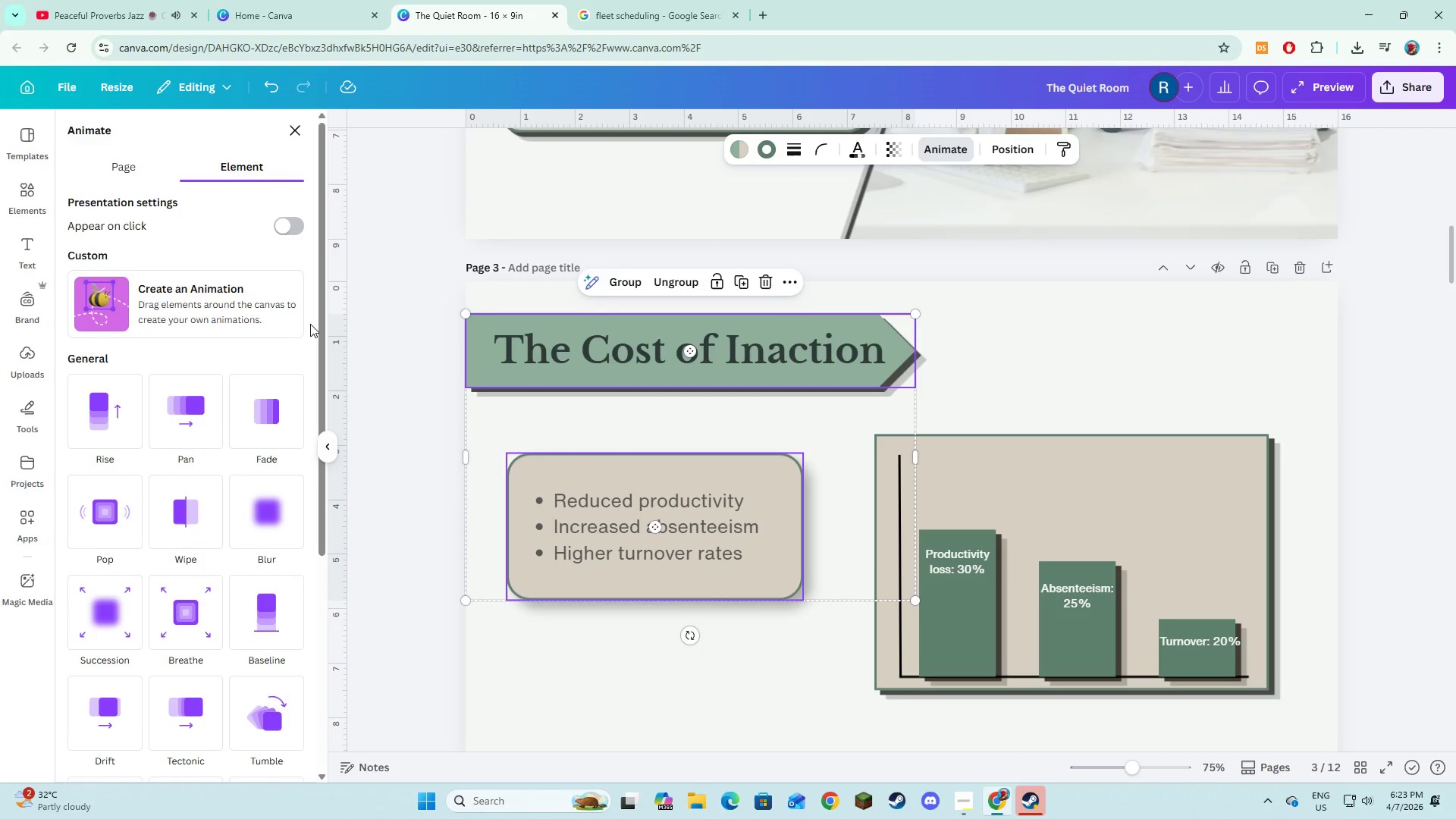 
scroll: coordinate [715, 598], scroll_direction: down, amount: 2.0
 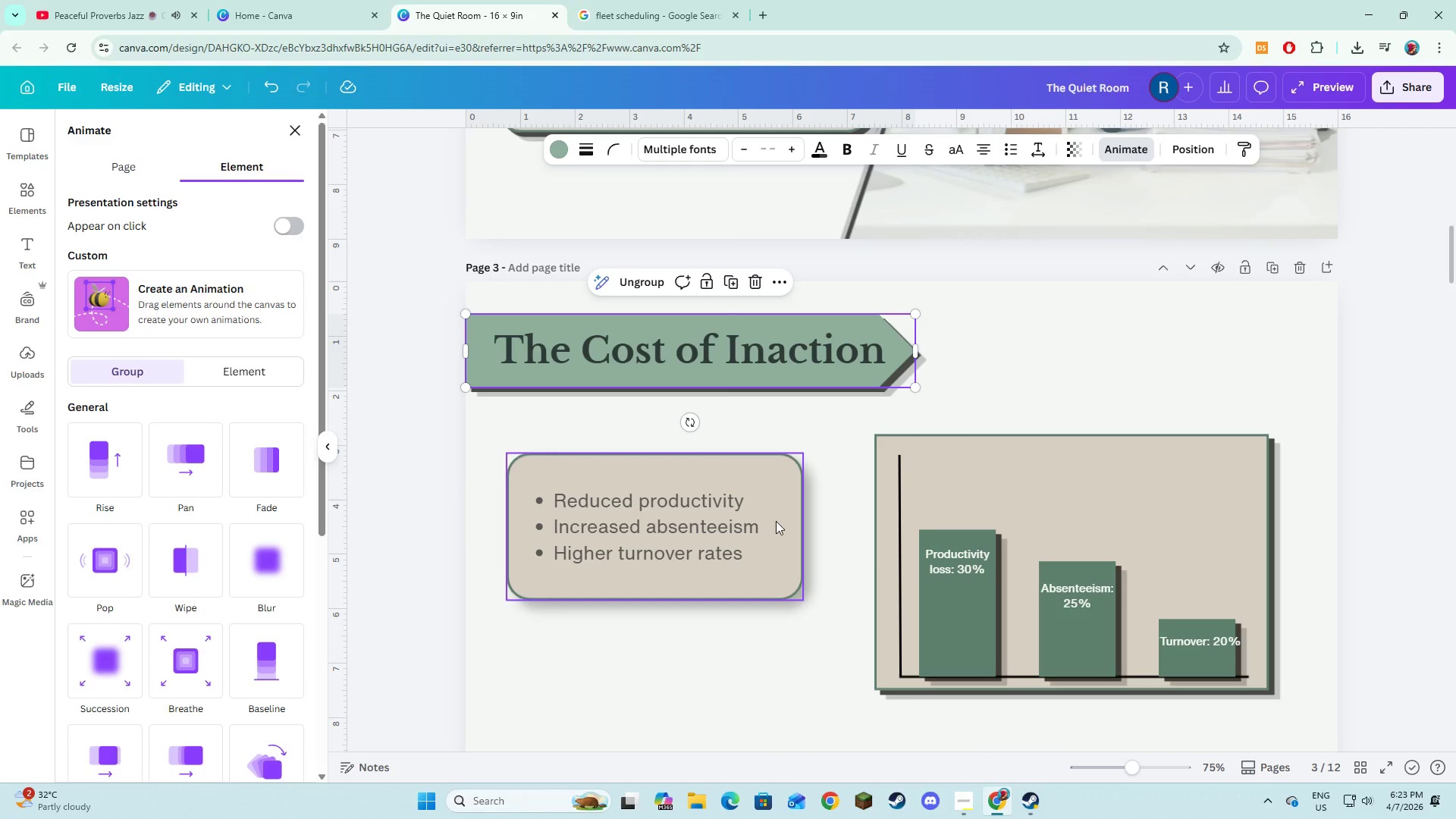 
left_click([777, 524])
 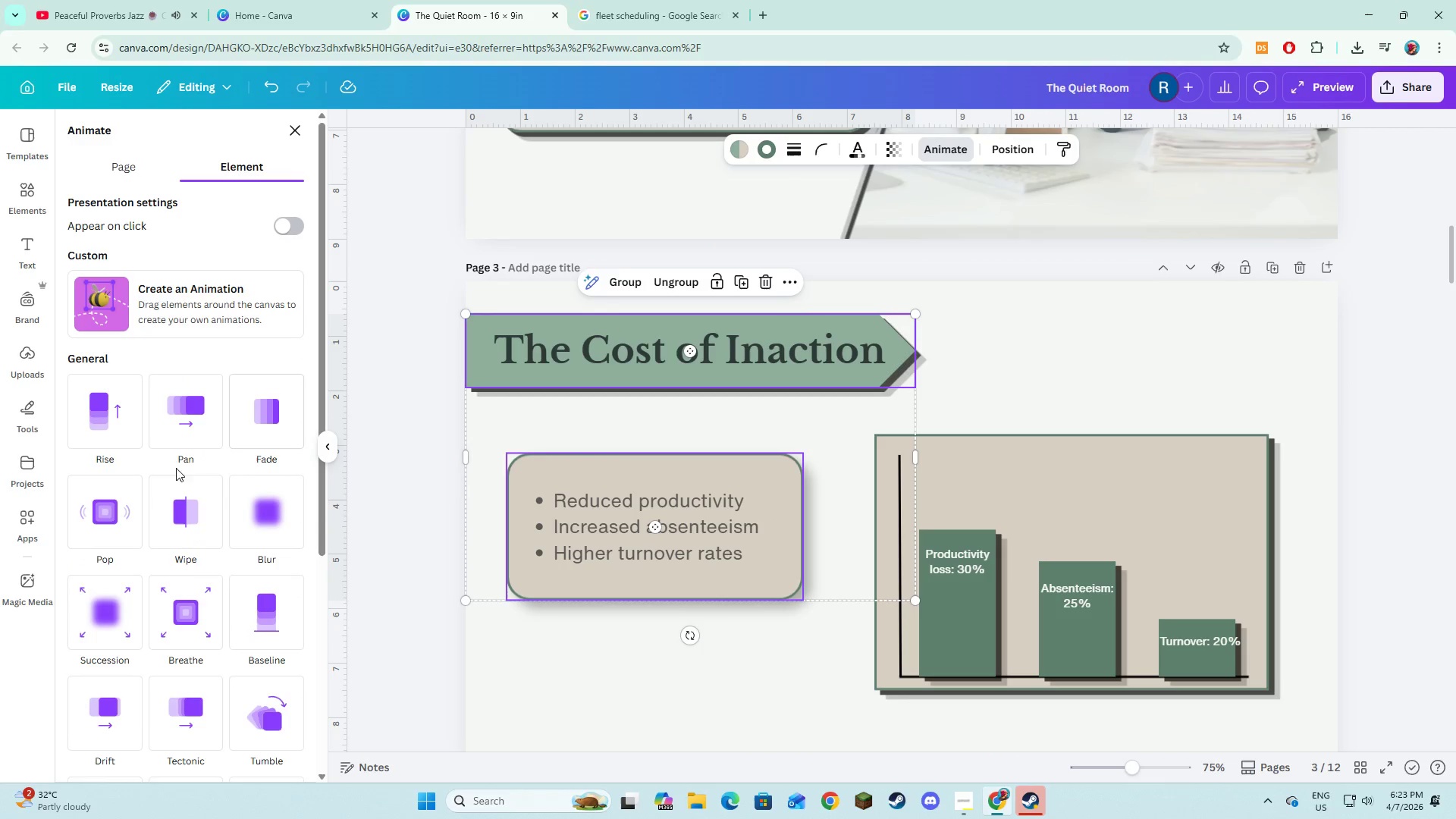 
left_click([177, 403])
 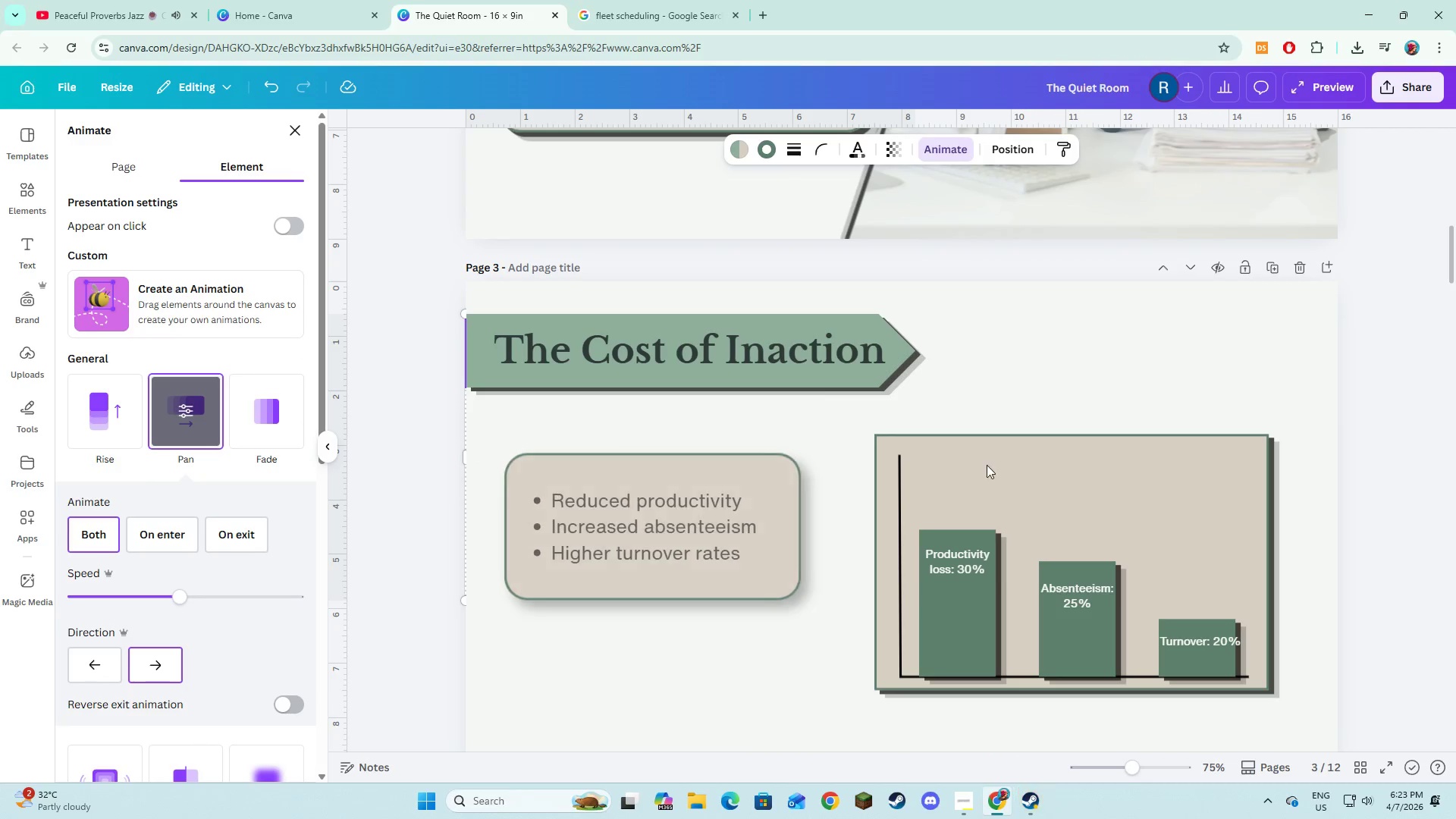 
left_click([1134, 452])
 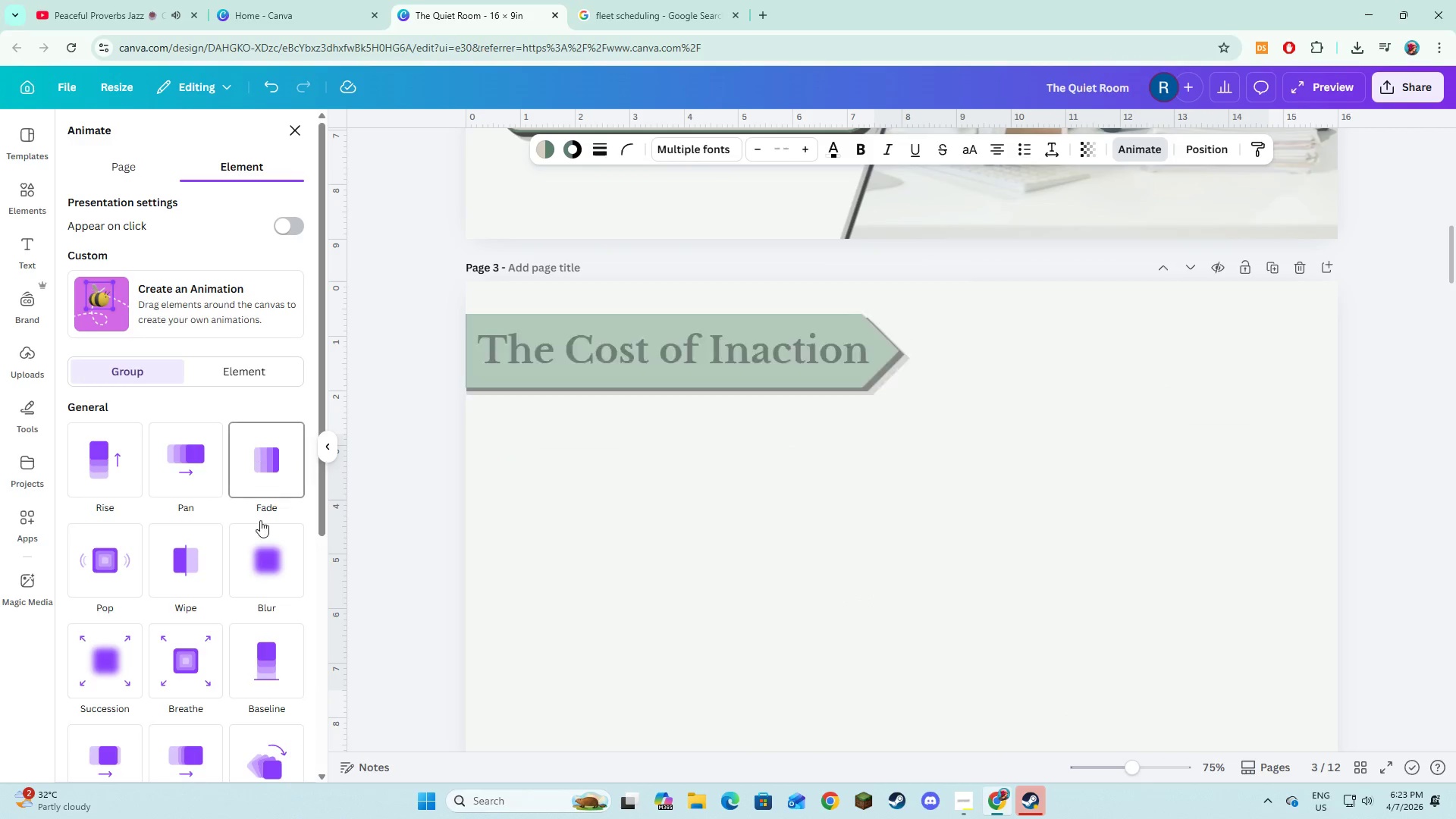 
scroll: coordinate [238, 583], scroll_direction: down, amount: 1.0
 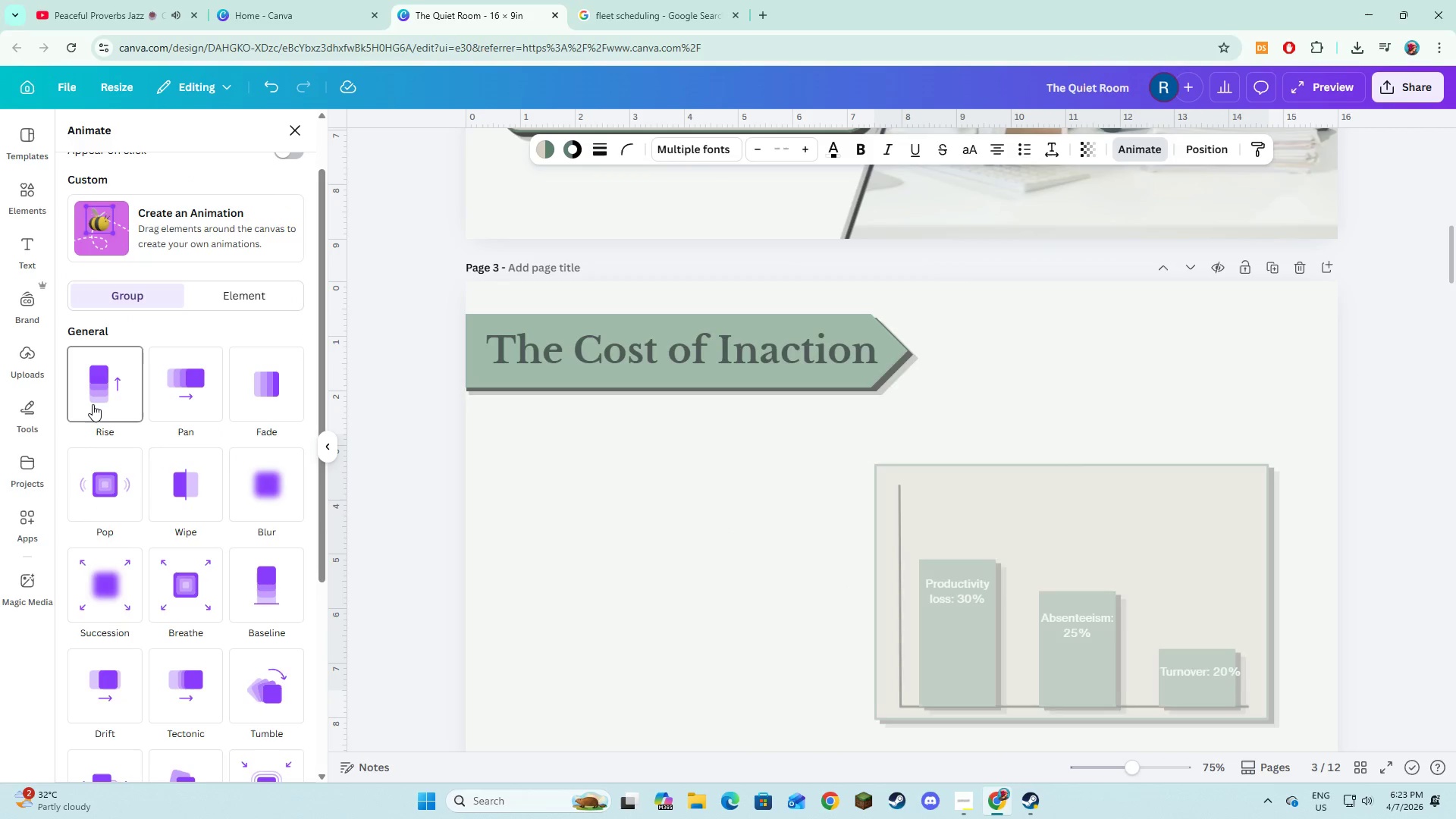 
left_click([93, 404])
 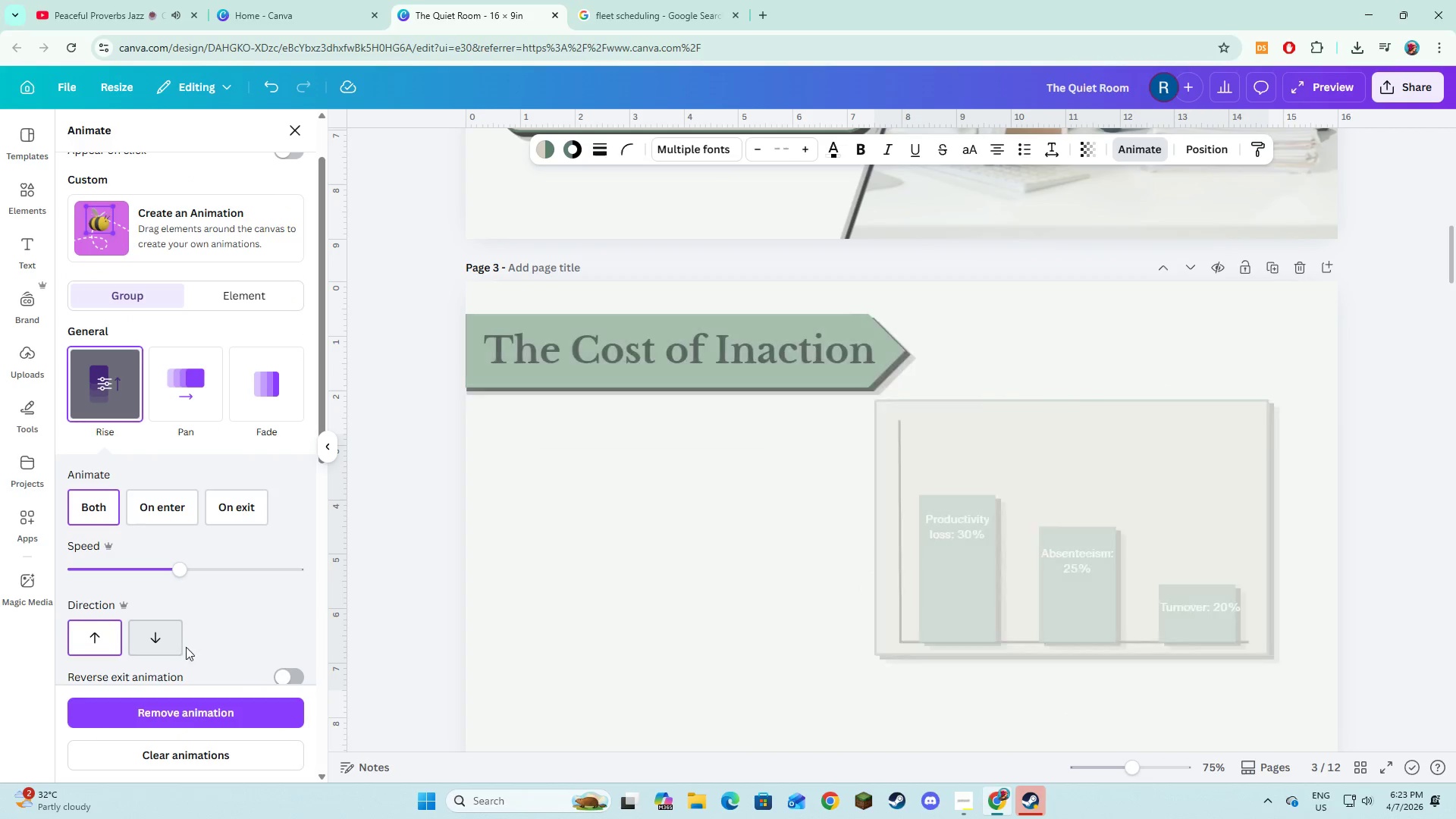 
scroll: coordinate [651, 639], scroll_direction: down, amount: 5.0
 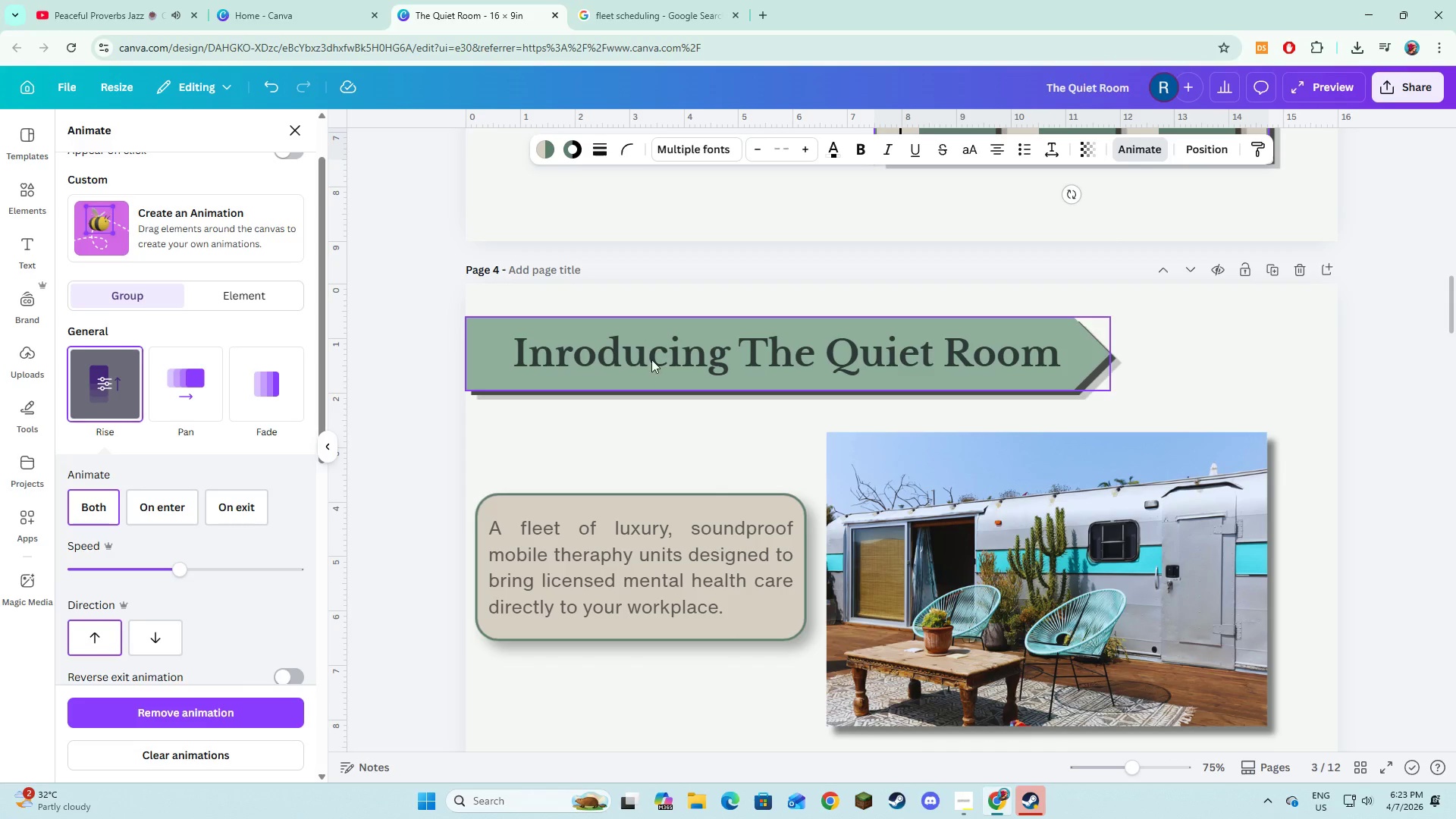 
left_click([652, 361])
 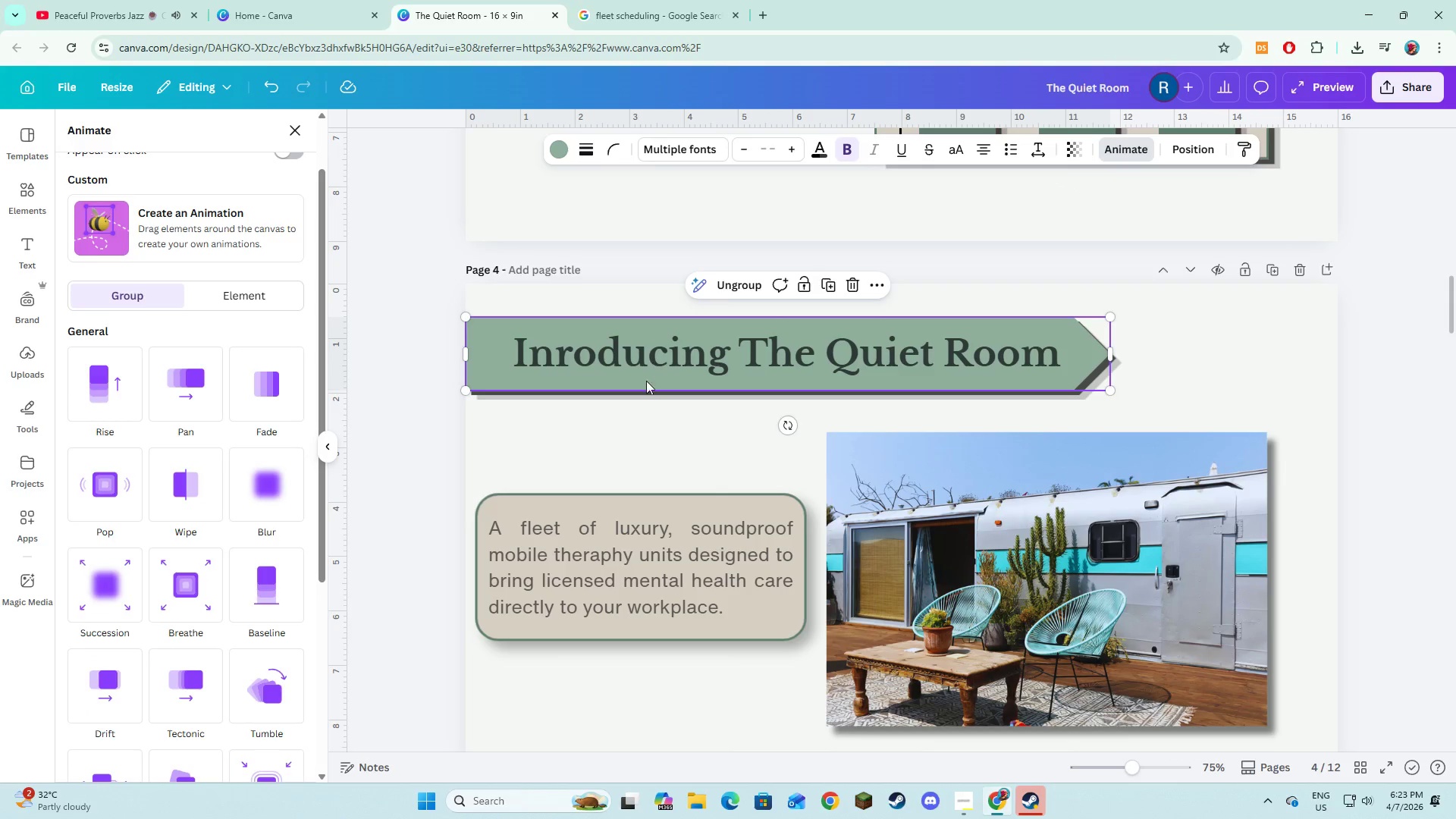 
hold_key(key=ShiftLeft, duration=0.84)
left_click([692, 518])
 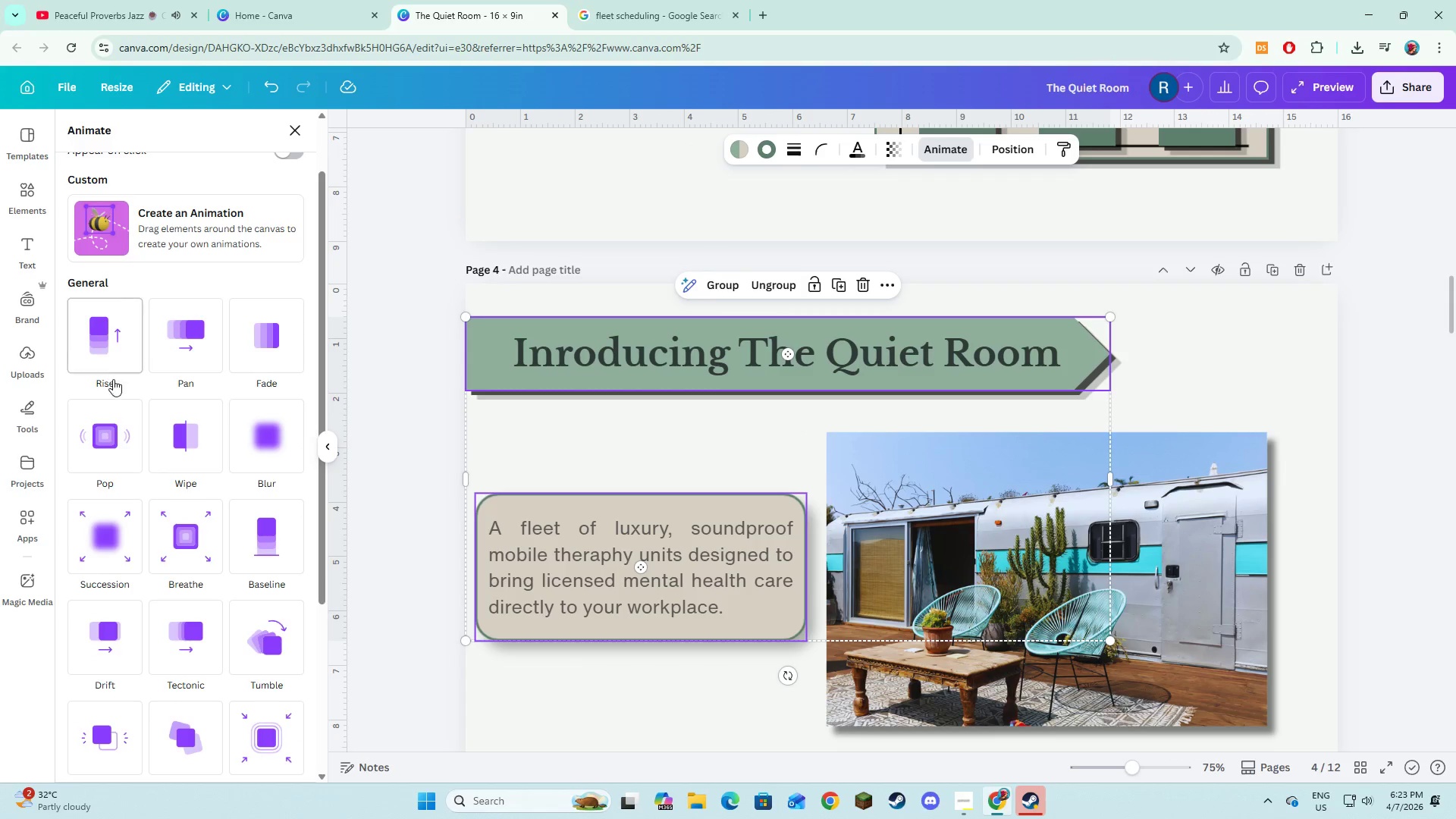 
left_click([198, 344])
 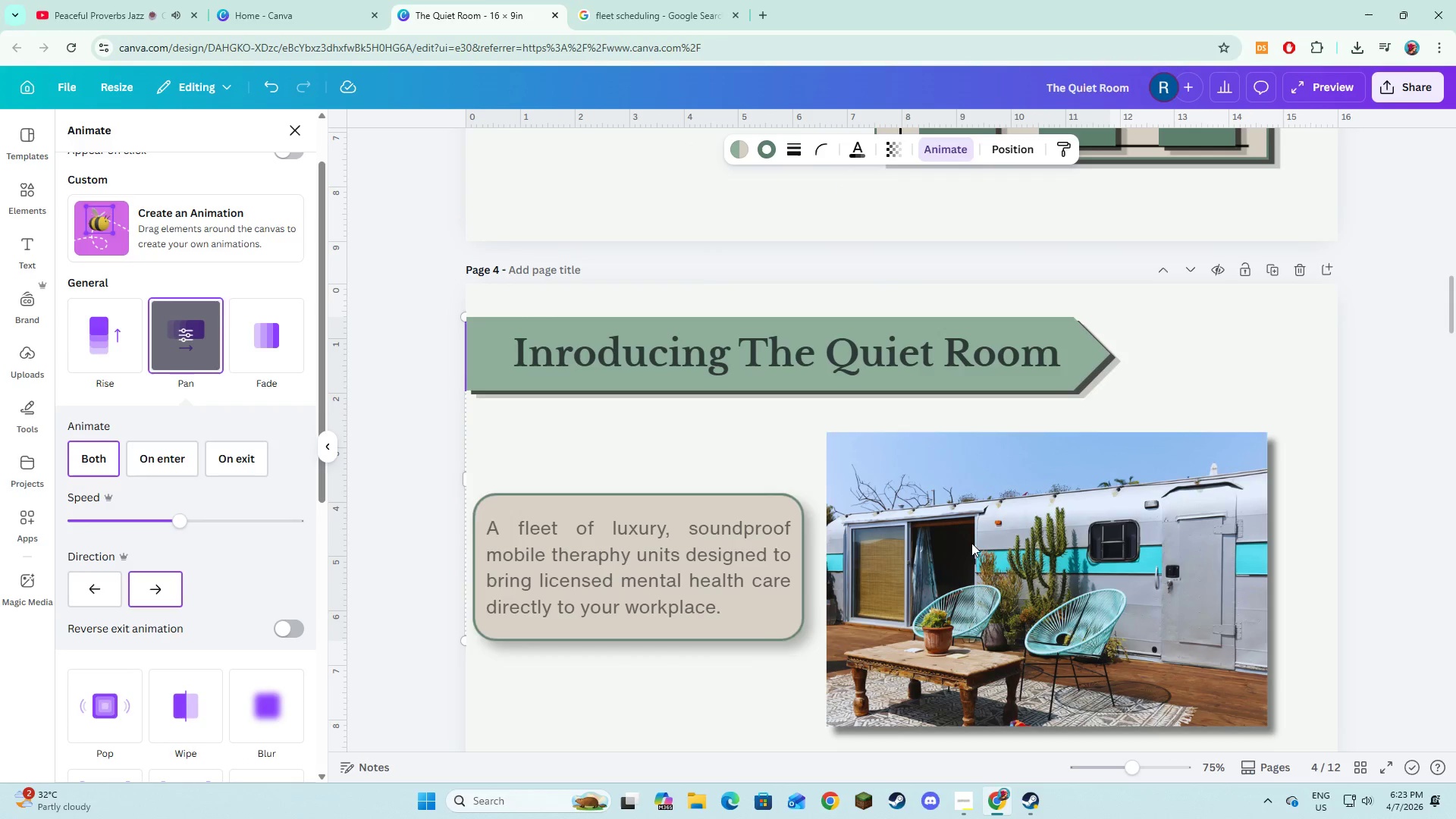 
scroll: coordinate [974, 545], scroll_direction: down, amount: 1.0
 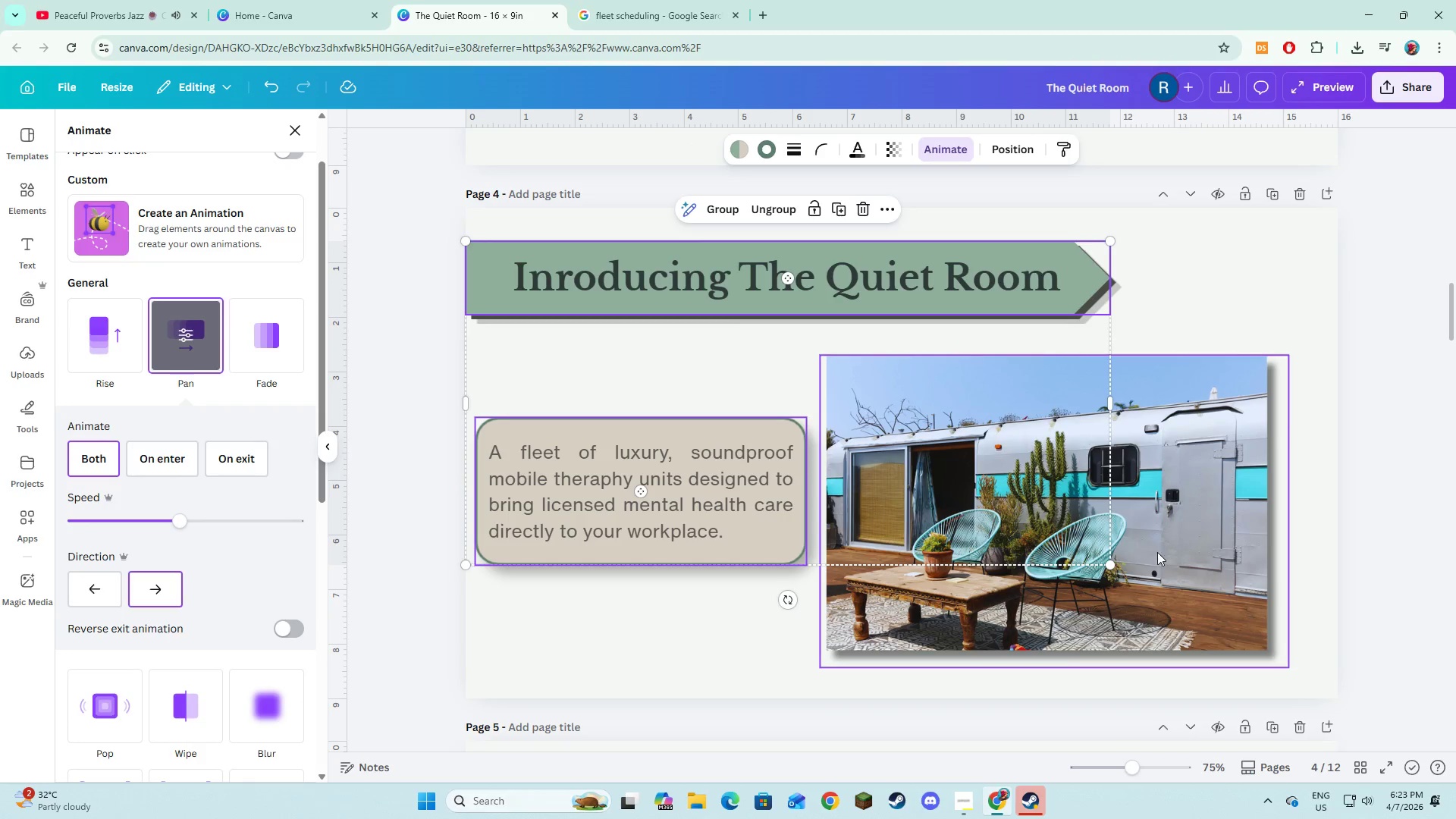 
left_click([1169, 555])
 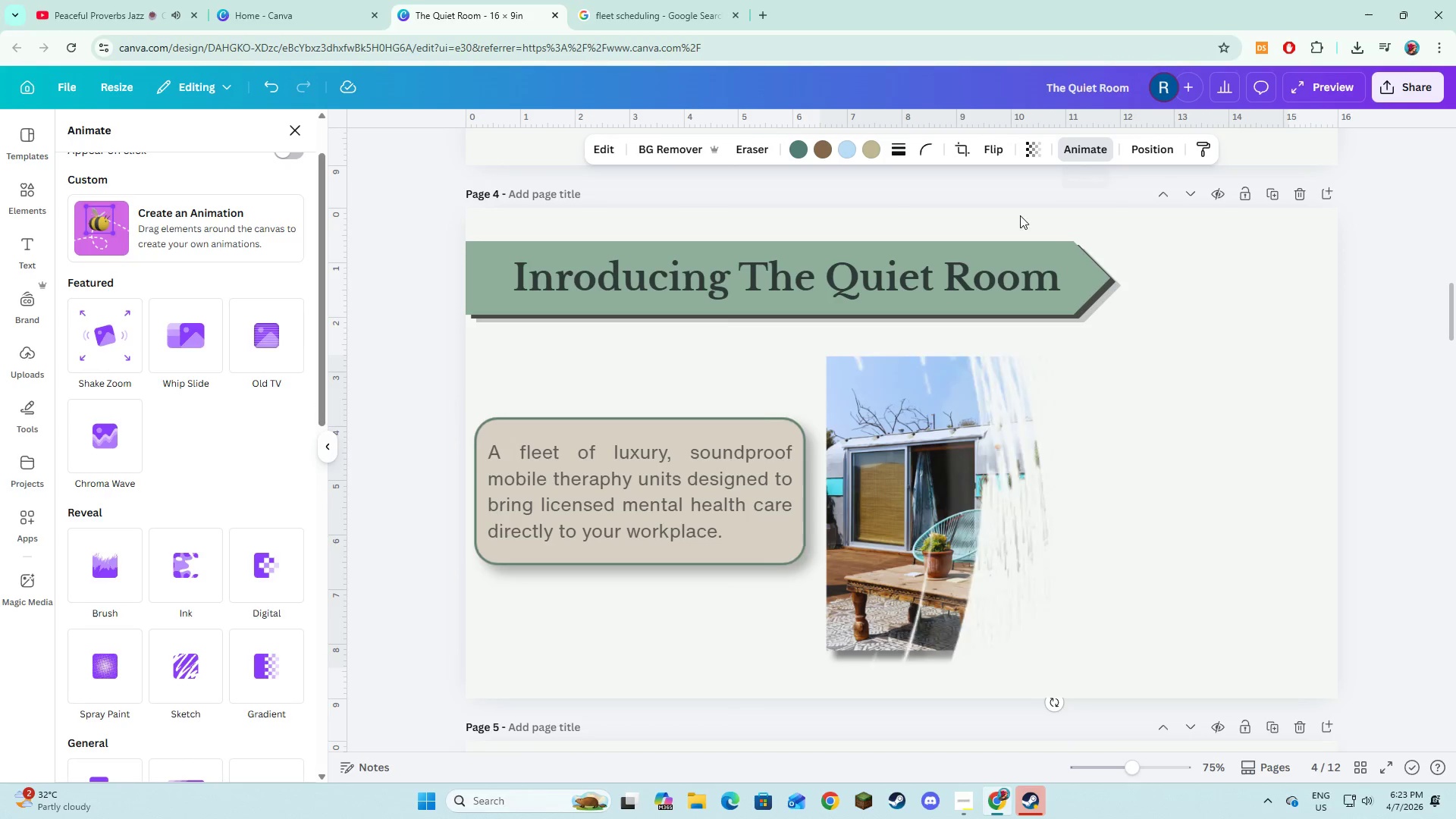 
scroll: coordinate [146, 592], scroll_direction: down, amount: 4.0
 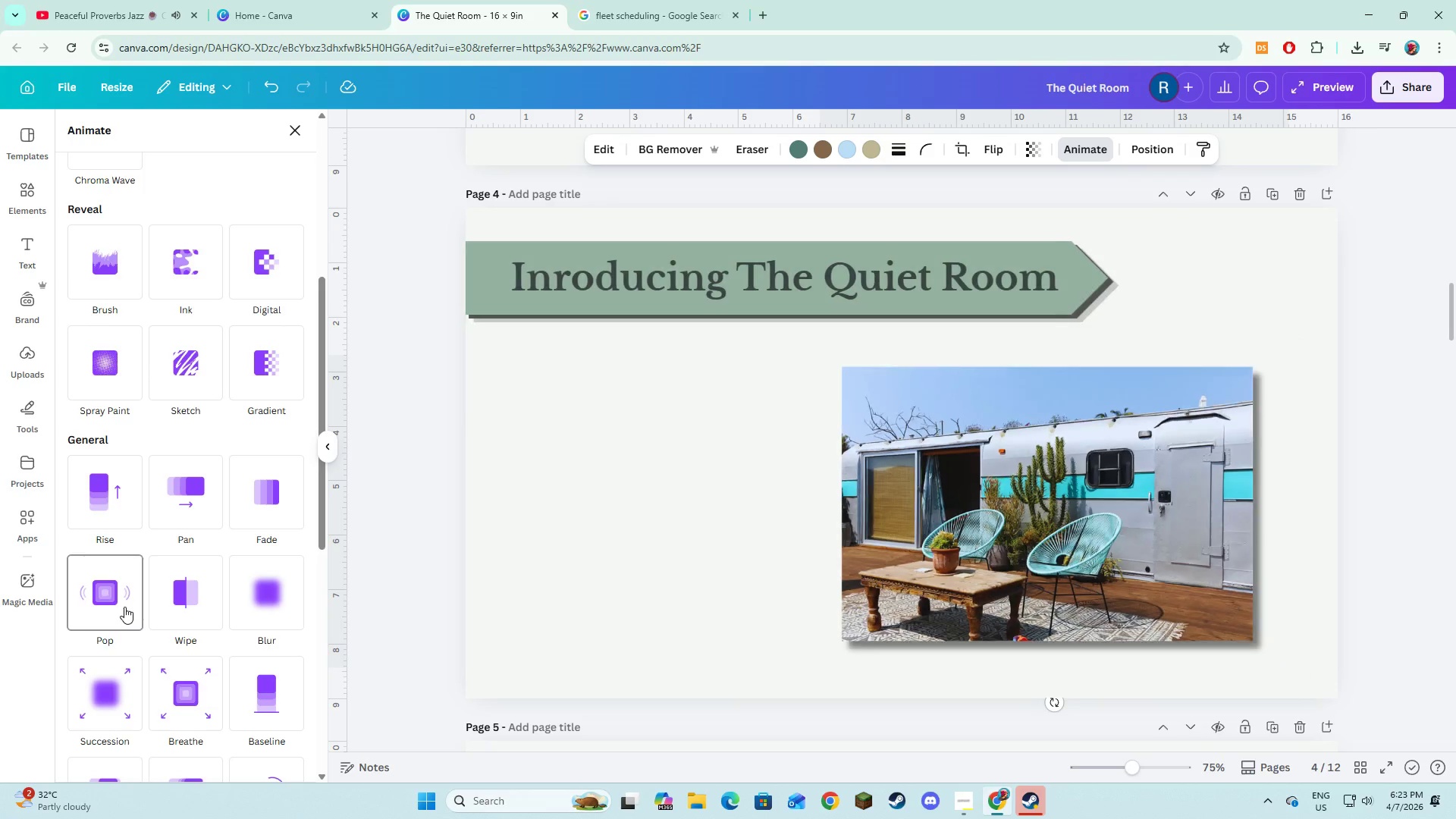 
left_click([124, 607])
 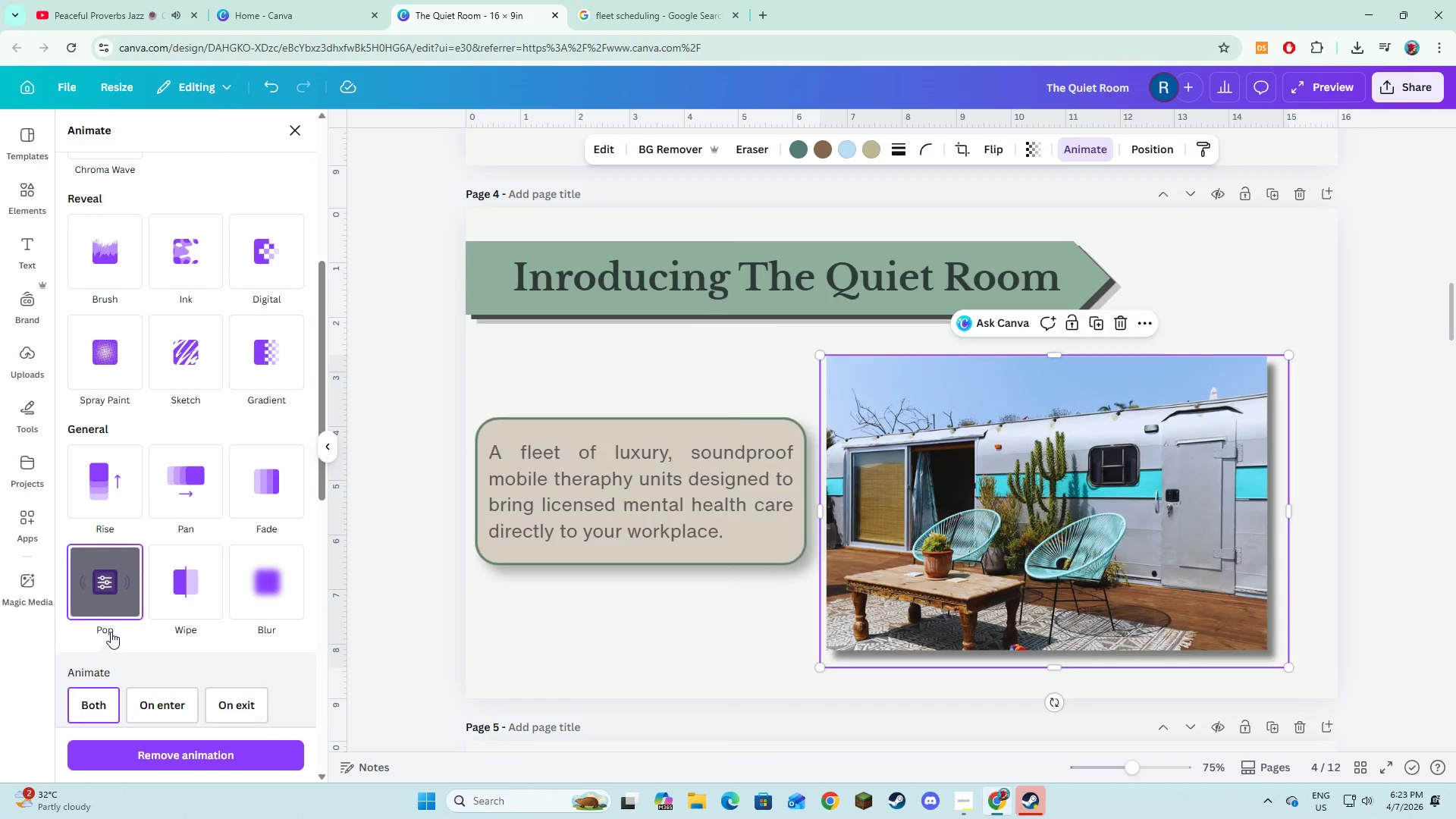 
scroll: coordinate [111, 632], scroll_direction: down, amount: 2.0
 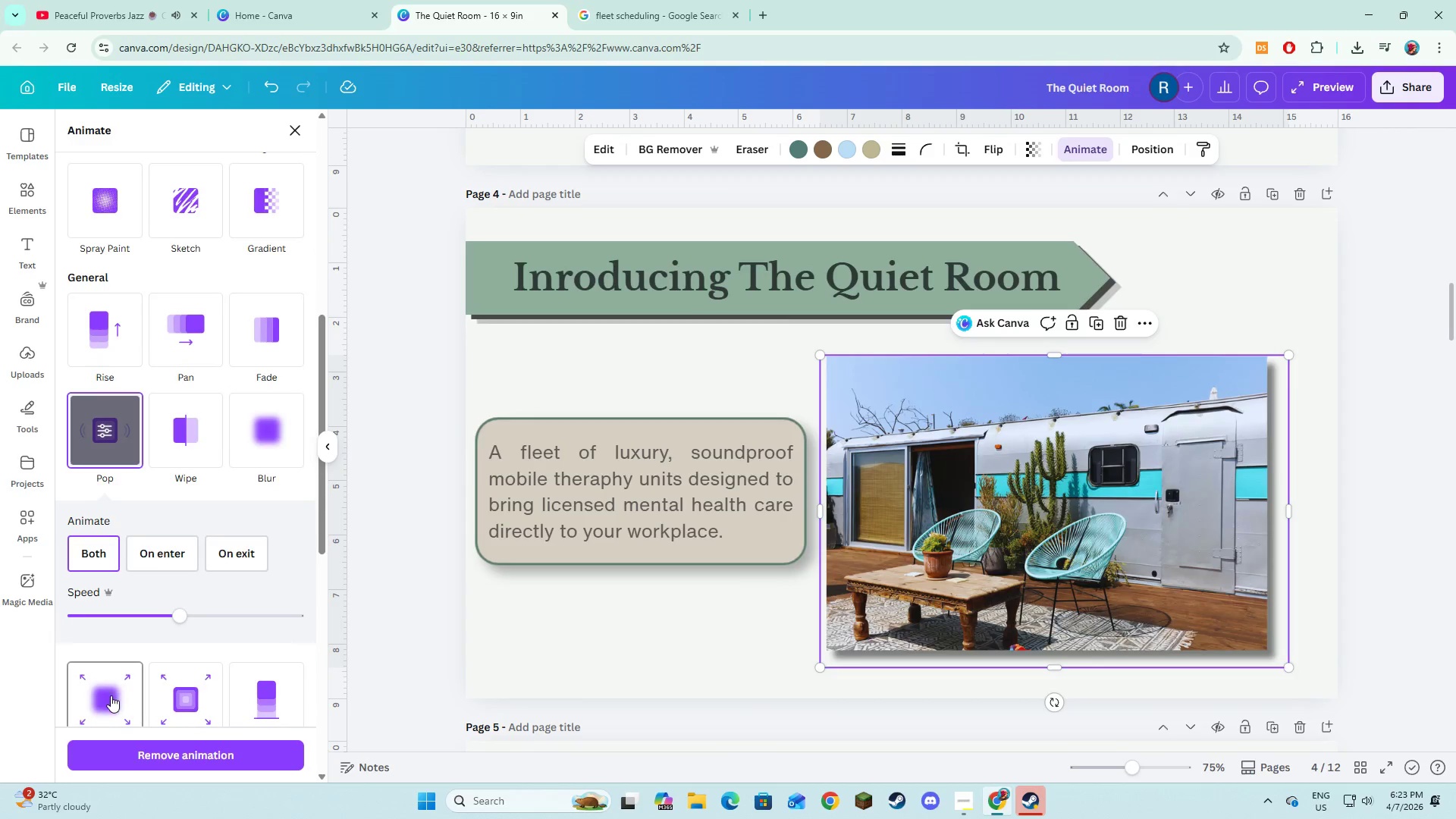 
left_click([111, 695])
 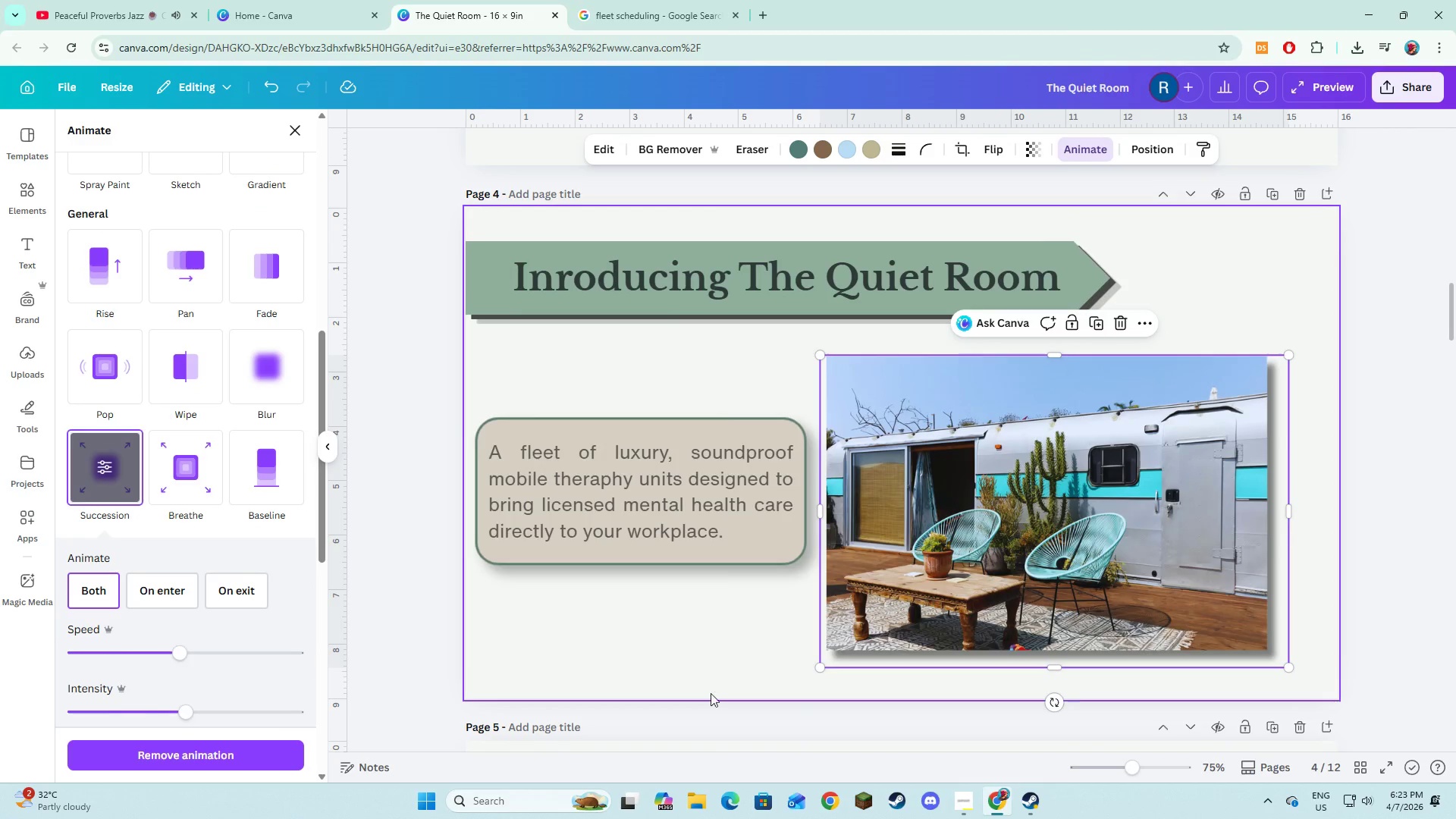 
left_click([704, 655])
 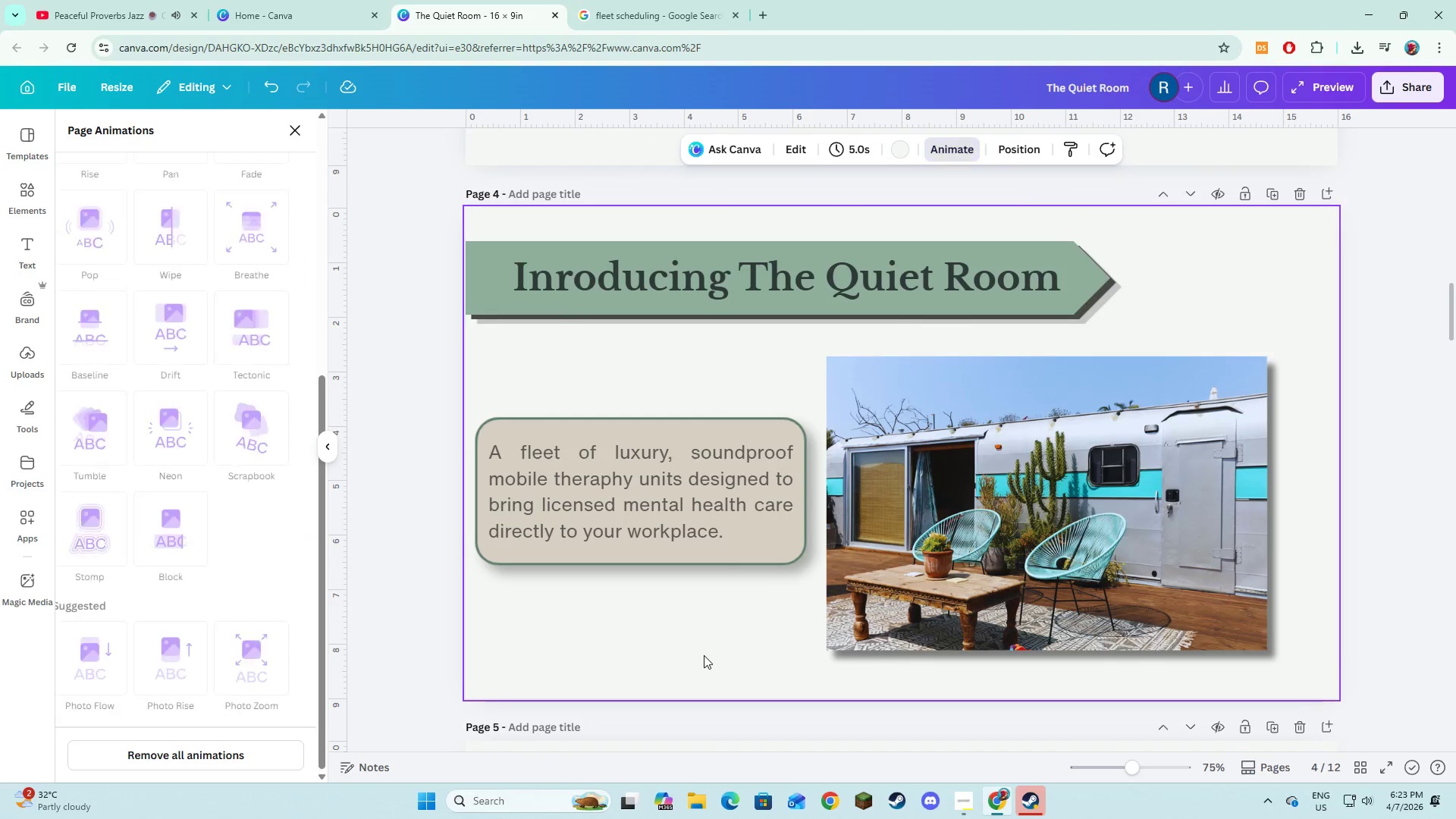 
scroll: coordinate [704, 655], scroll_direction: down, amount: 4.0
 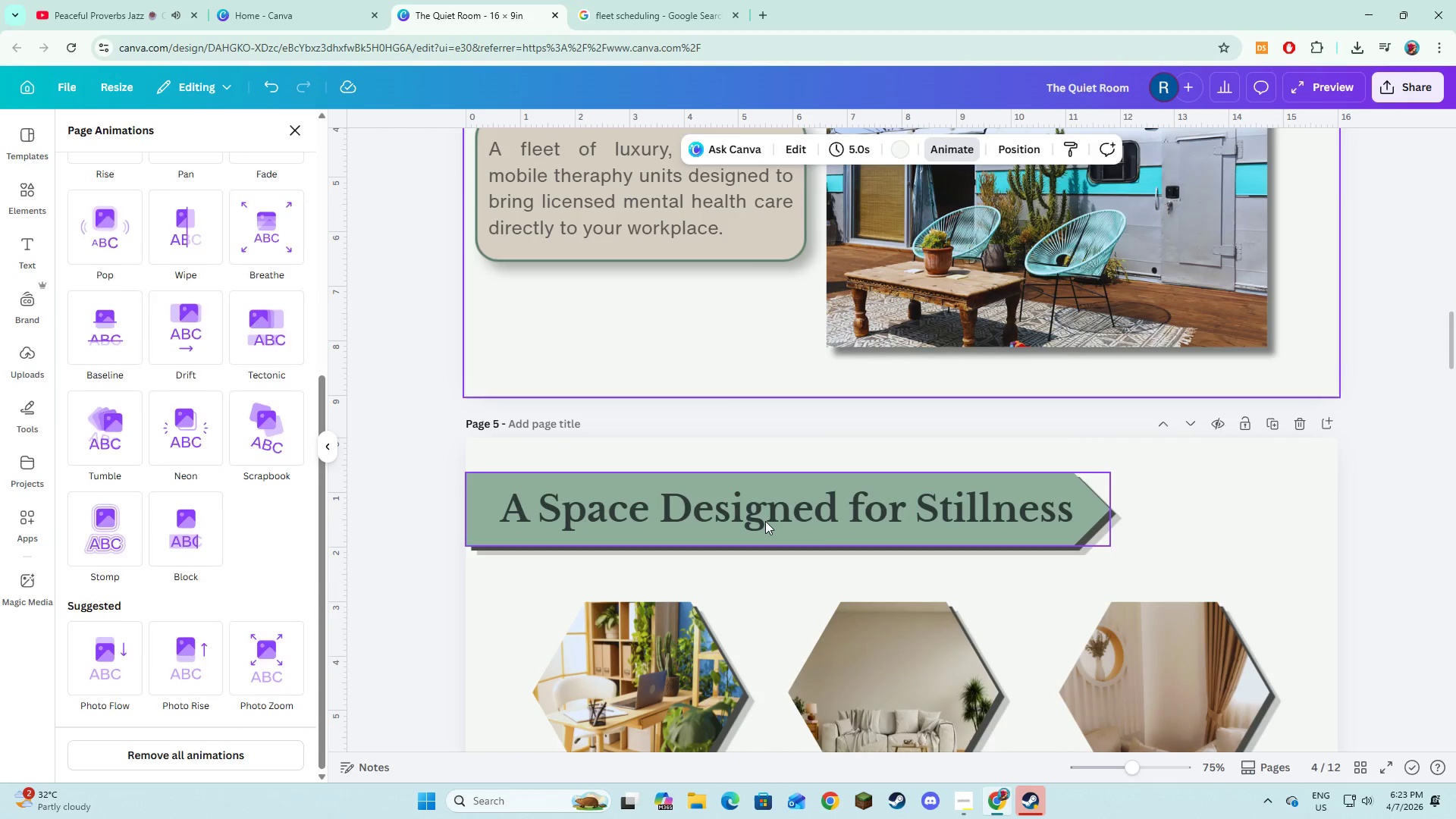 
left_click([765, 521])
 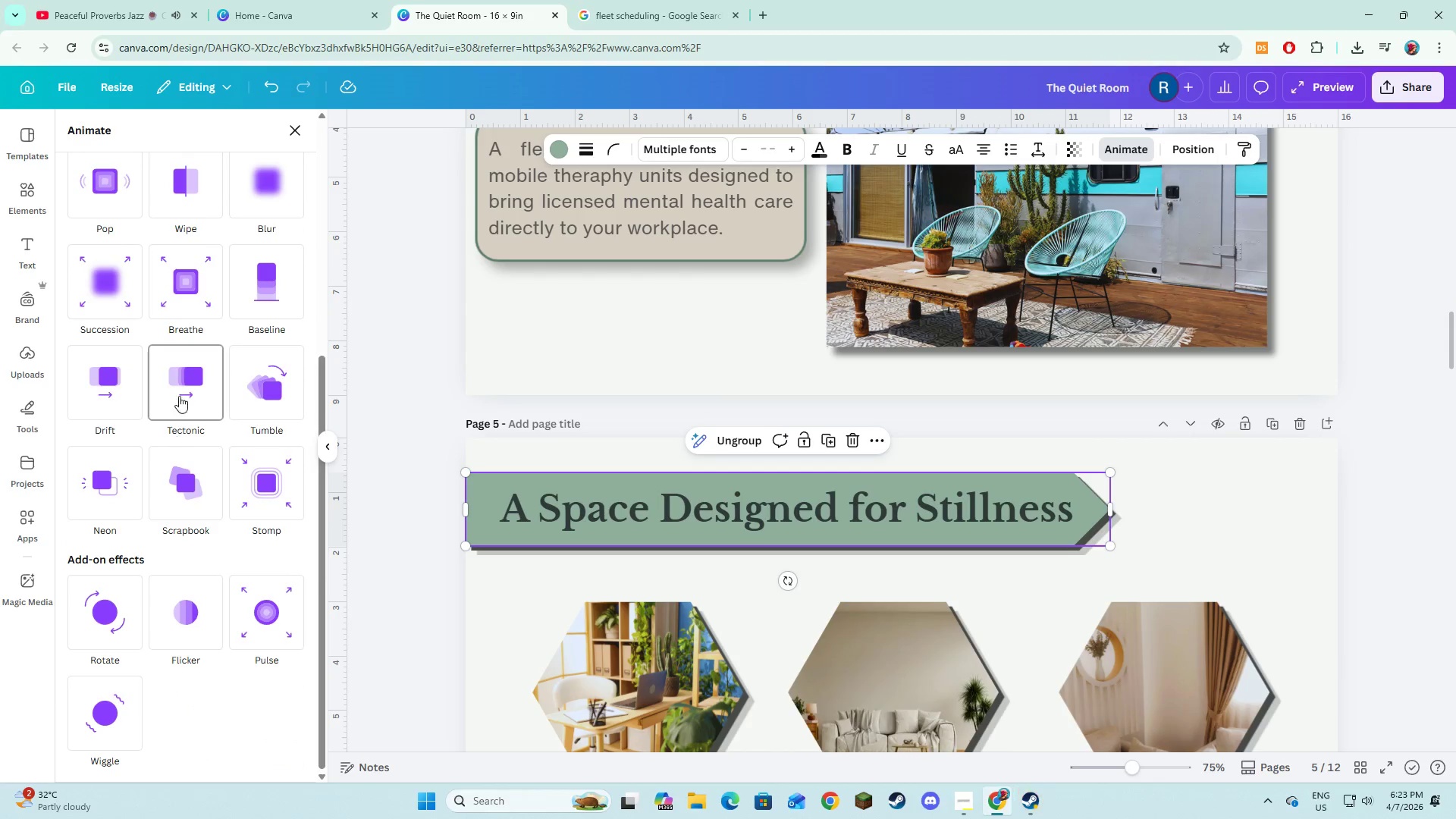 
scroll: coordinate [261, 362], scroll_direction: up, amount: 5.0
 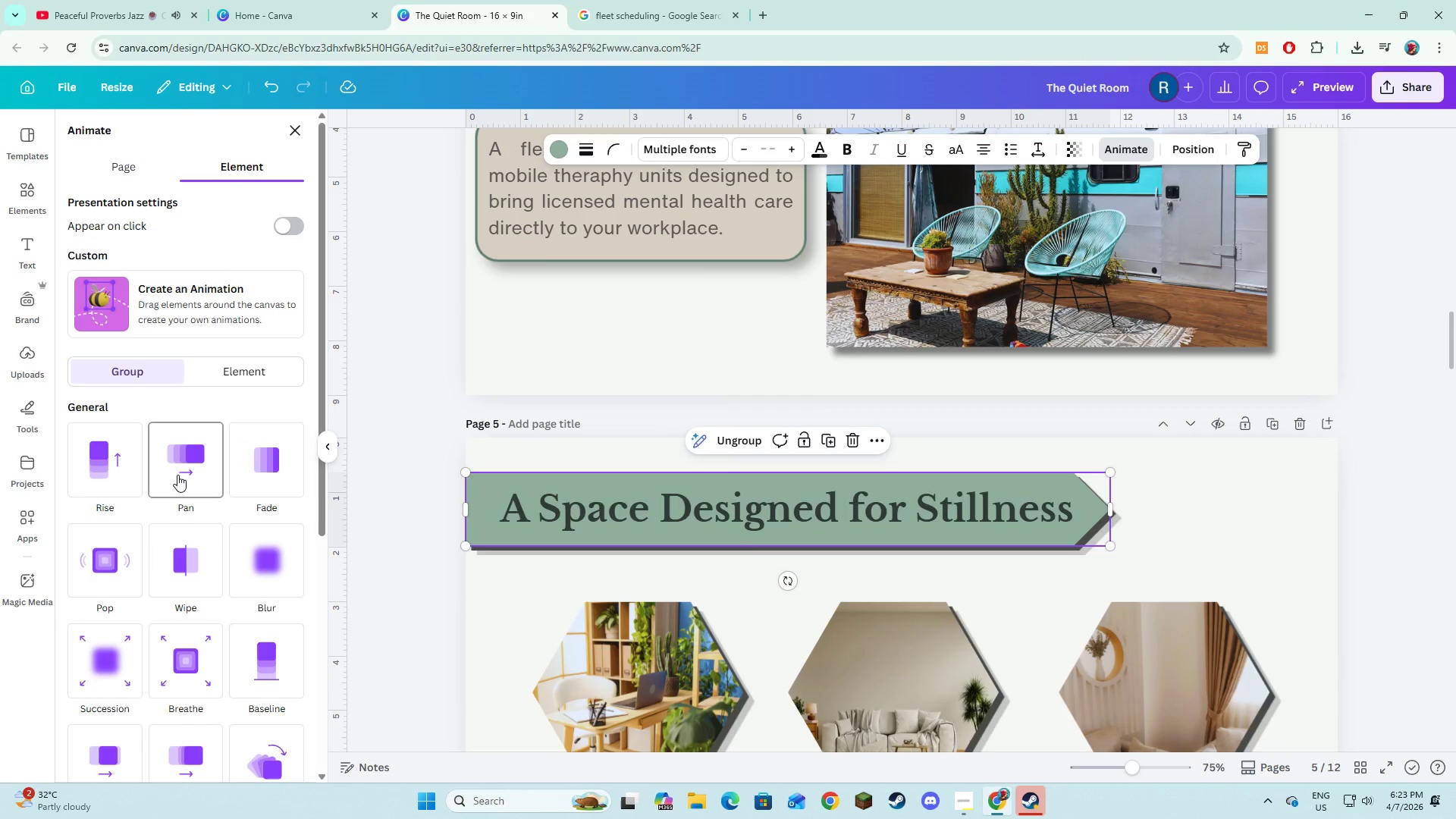 
left_click([178, 475])
 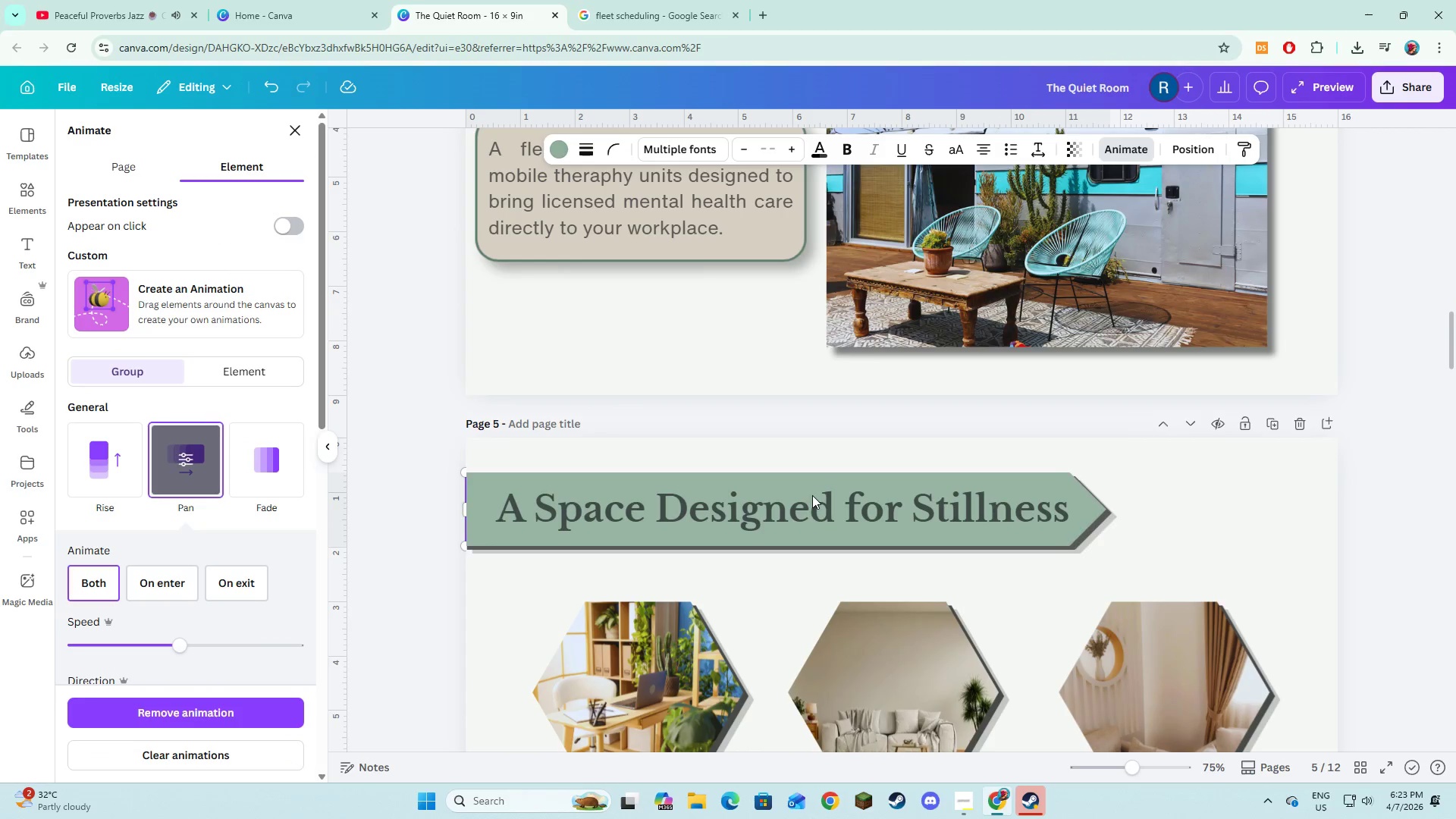 
scroll: coordinate [816, 493], scroll_direction: down, amount: 2.0
 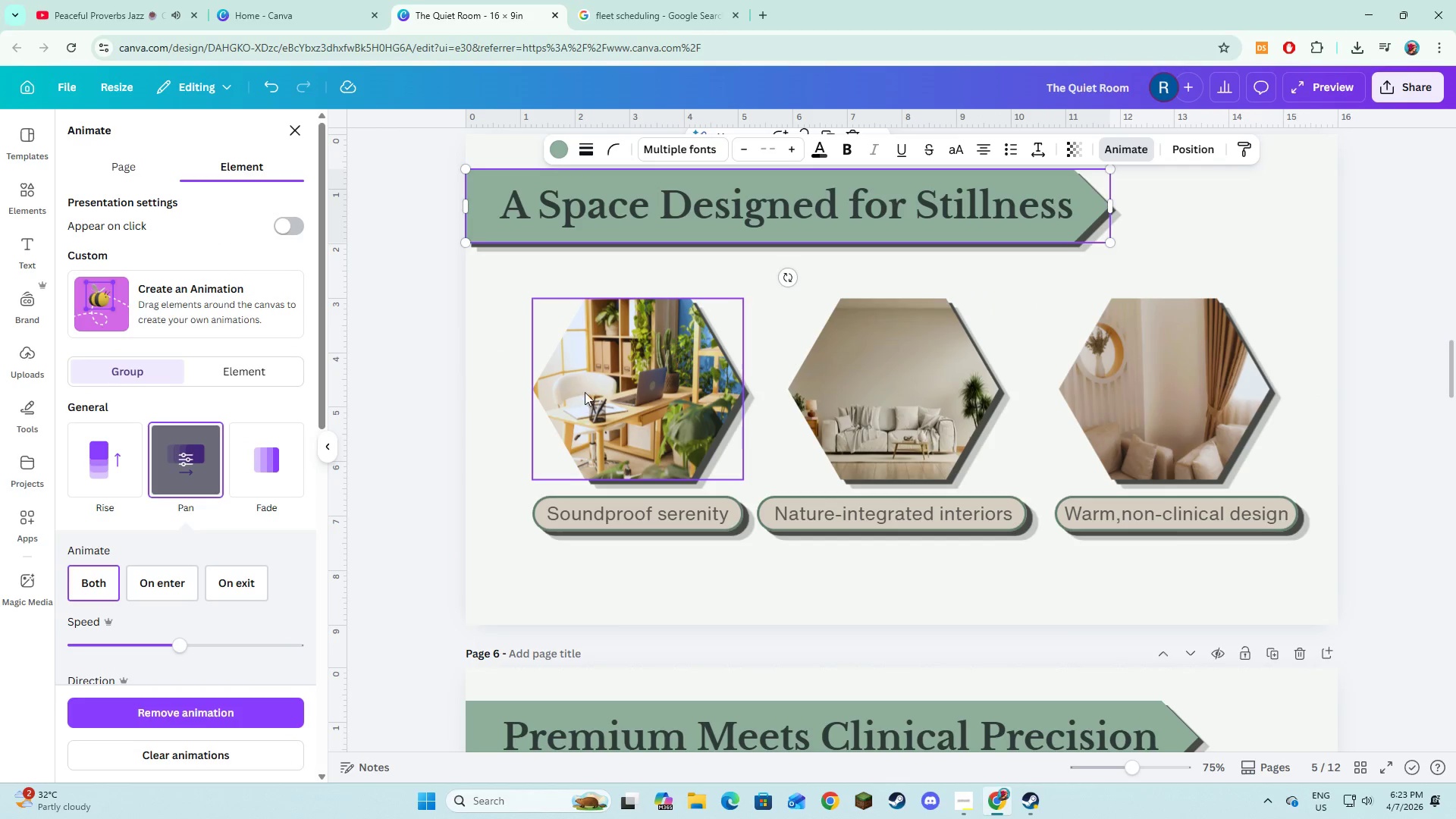 
hold_key(key=ShiftLeft, duration=1.5)
left_click([644, 391])
 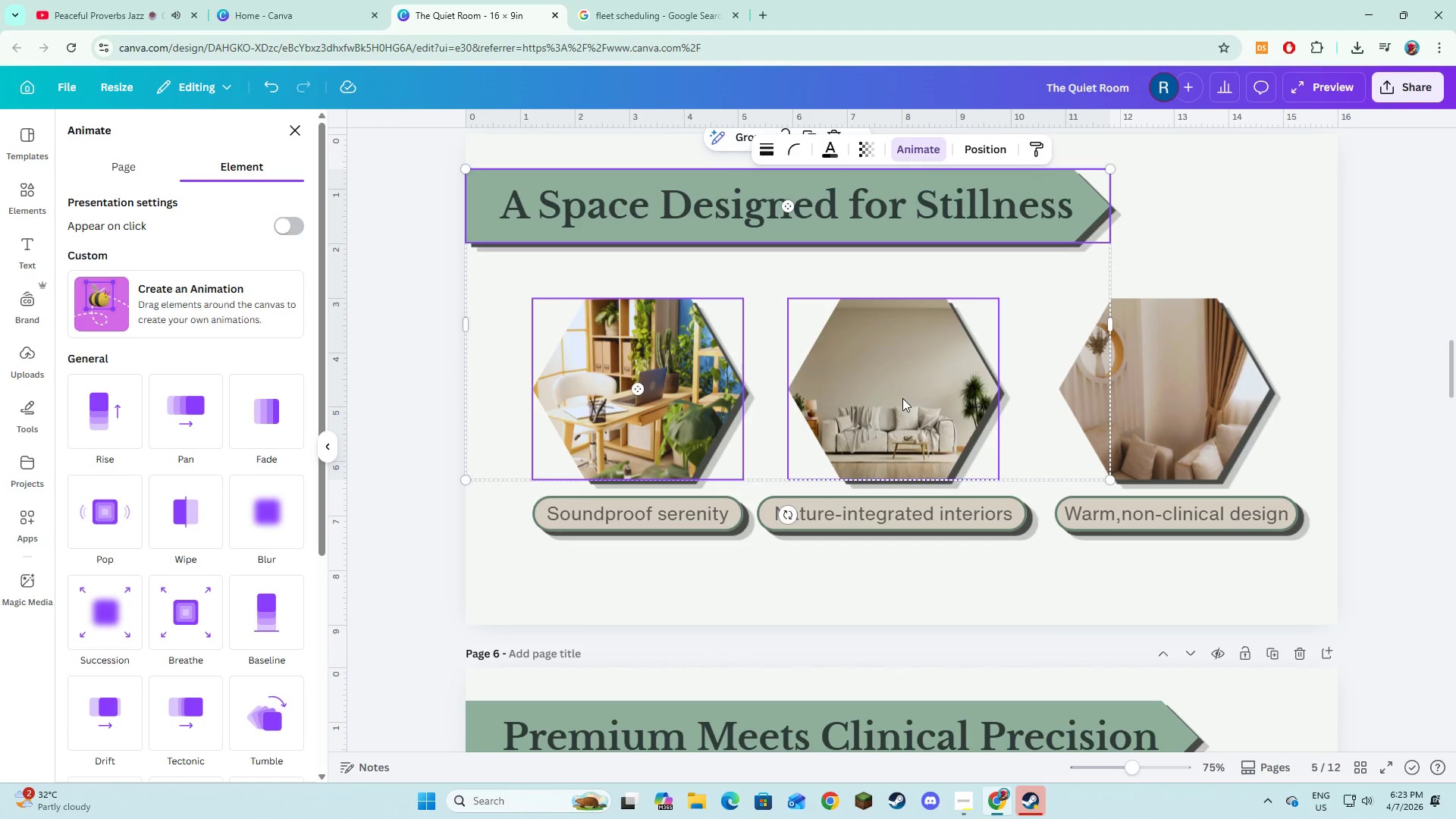 
left_click([902, 398])
 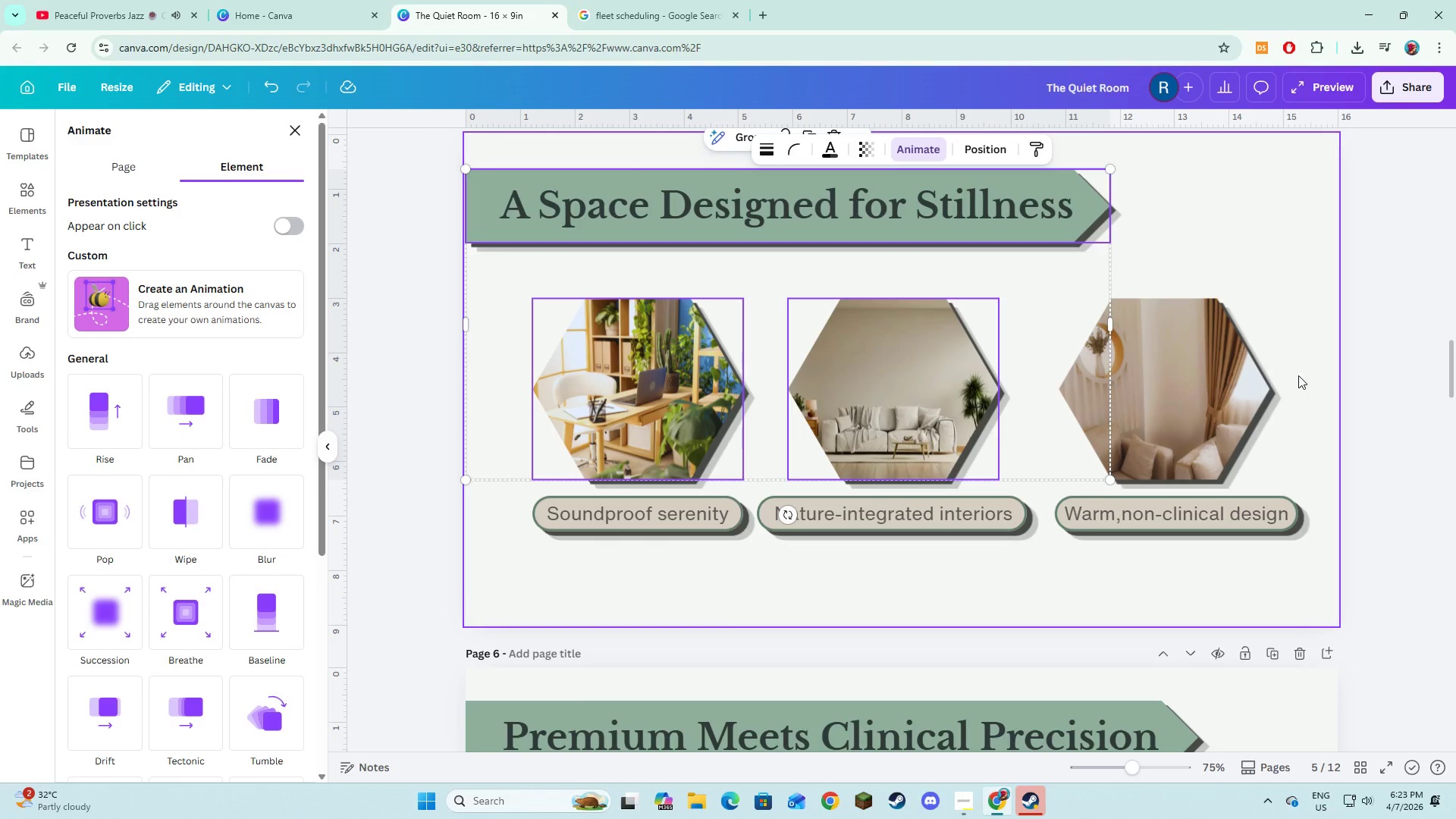 
hold_key(key=ShiftLeft, duration=1.51)
left_click([1216, 393])
 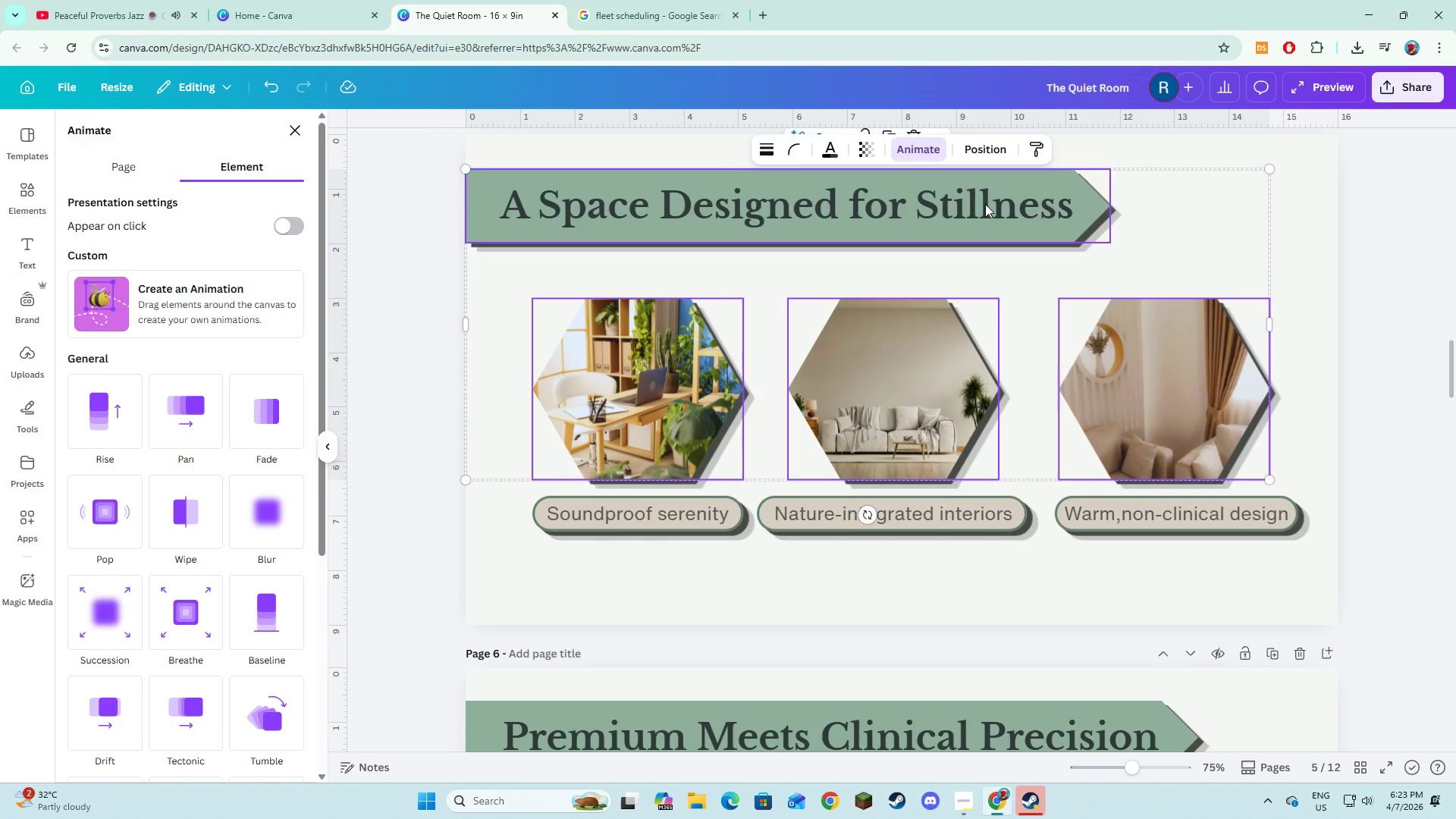 
left_click([985, 204])
 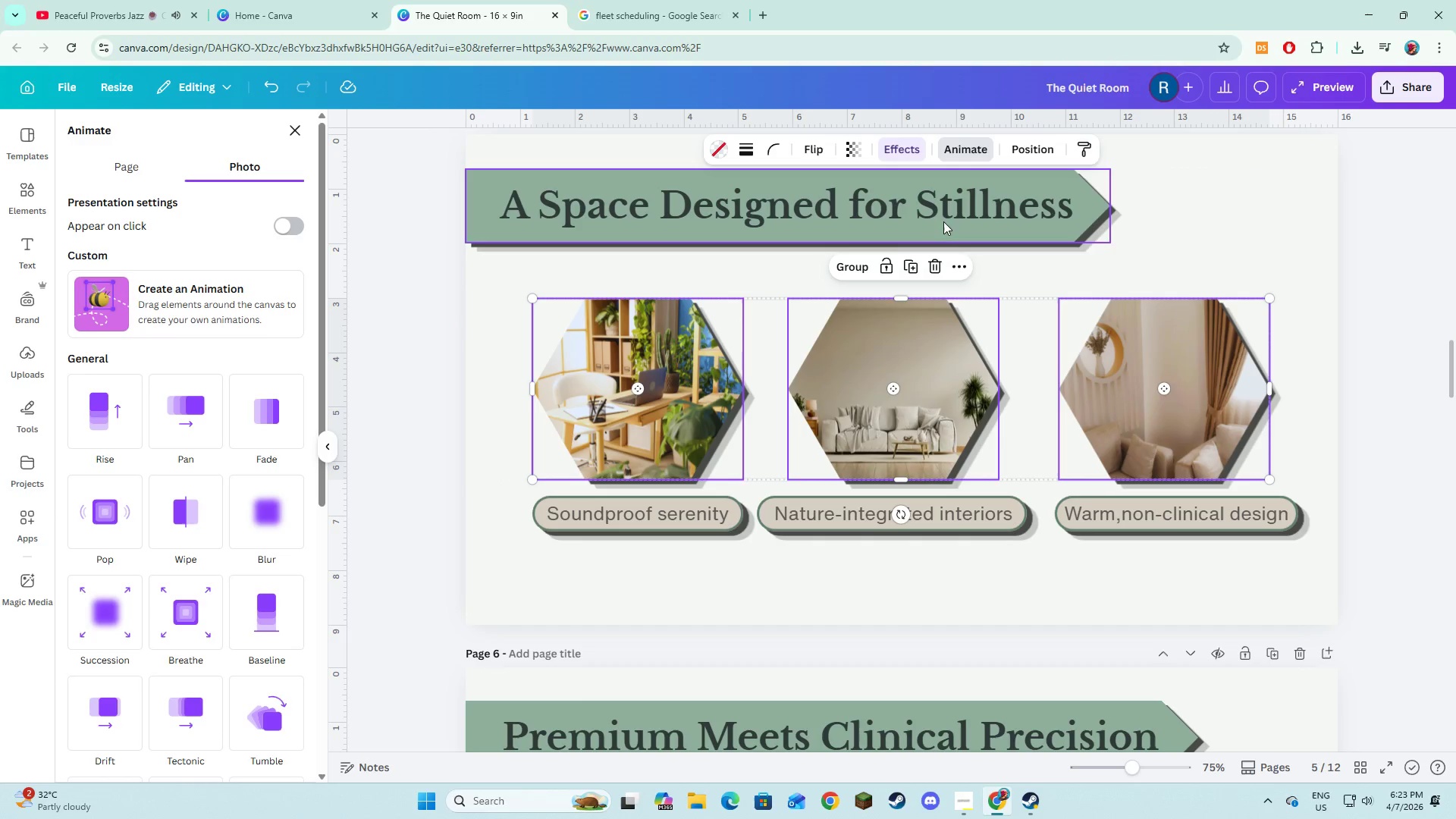 
key(Shift+ShiftLeft)
 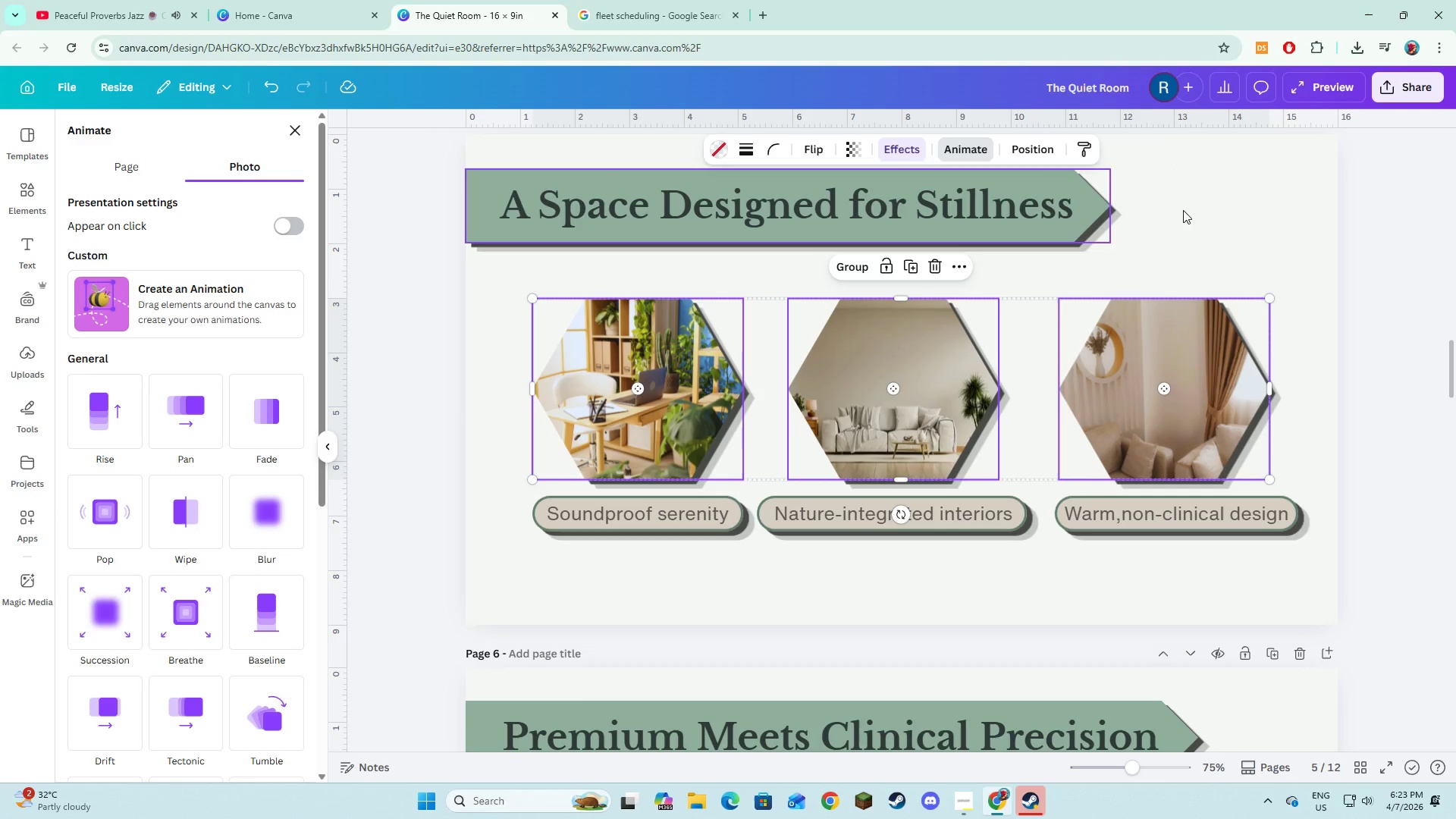 
key(Shift+ShiftLeft)
 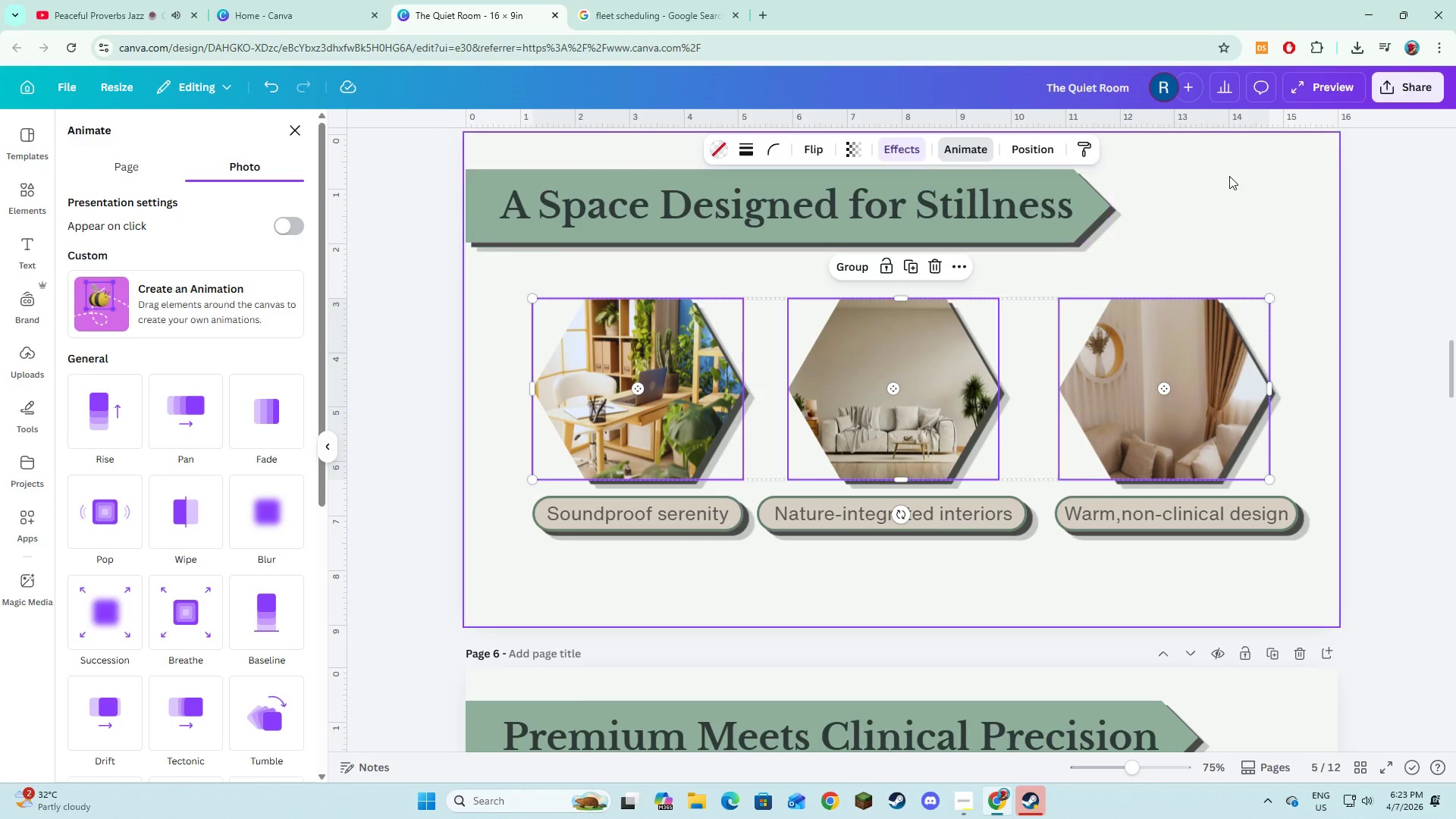 
key(Shift+ShiftLeft)
 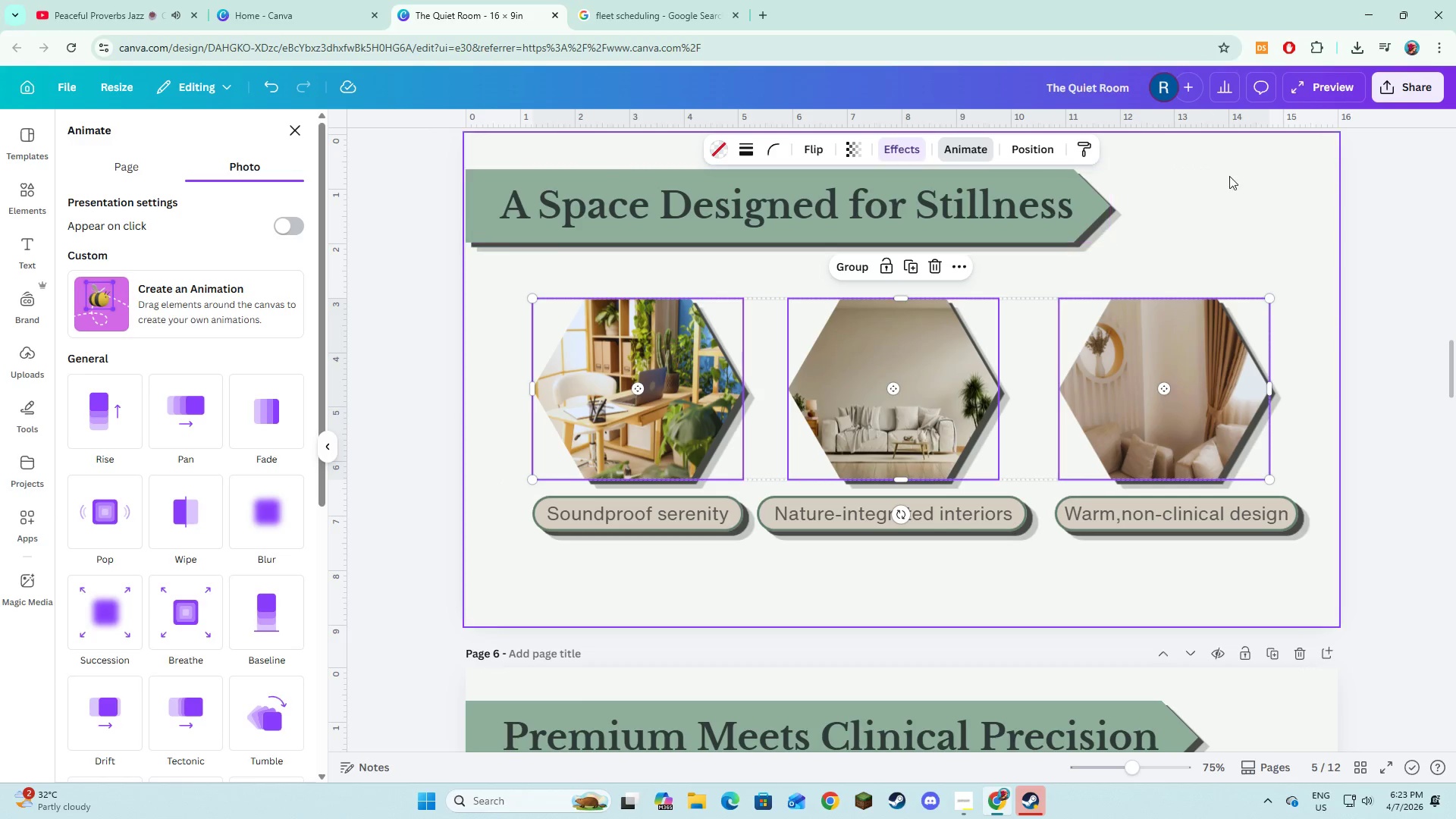 
key(Shift+ShiftLeft)
 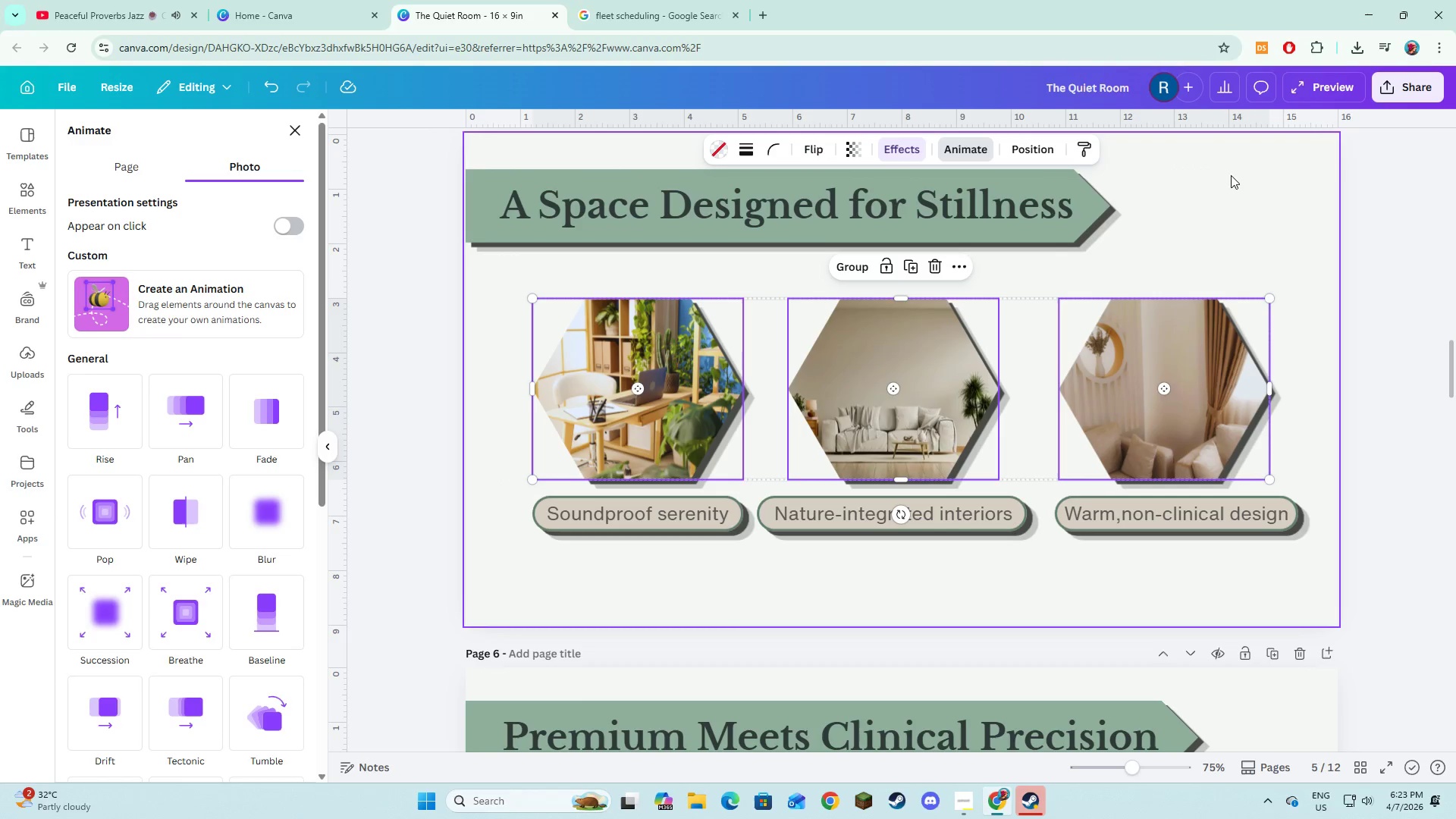 
left_click([1231, 175])
 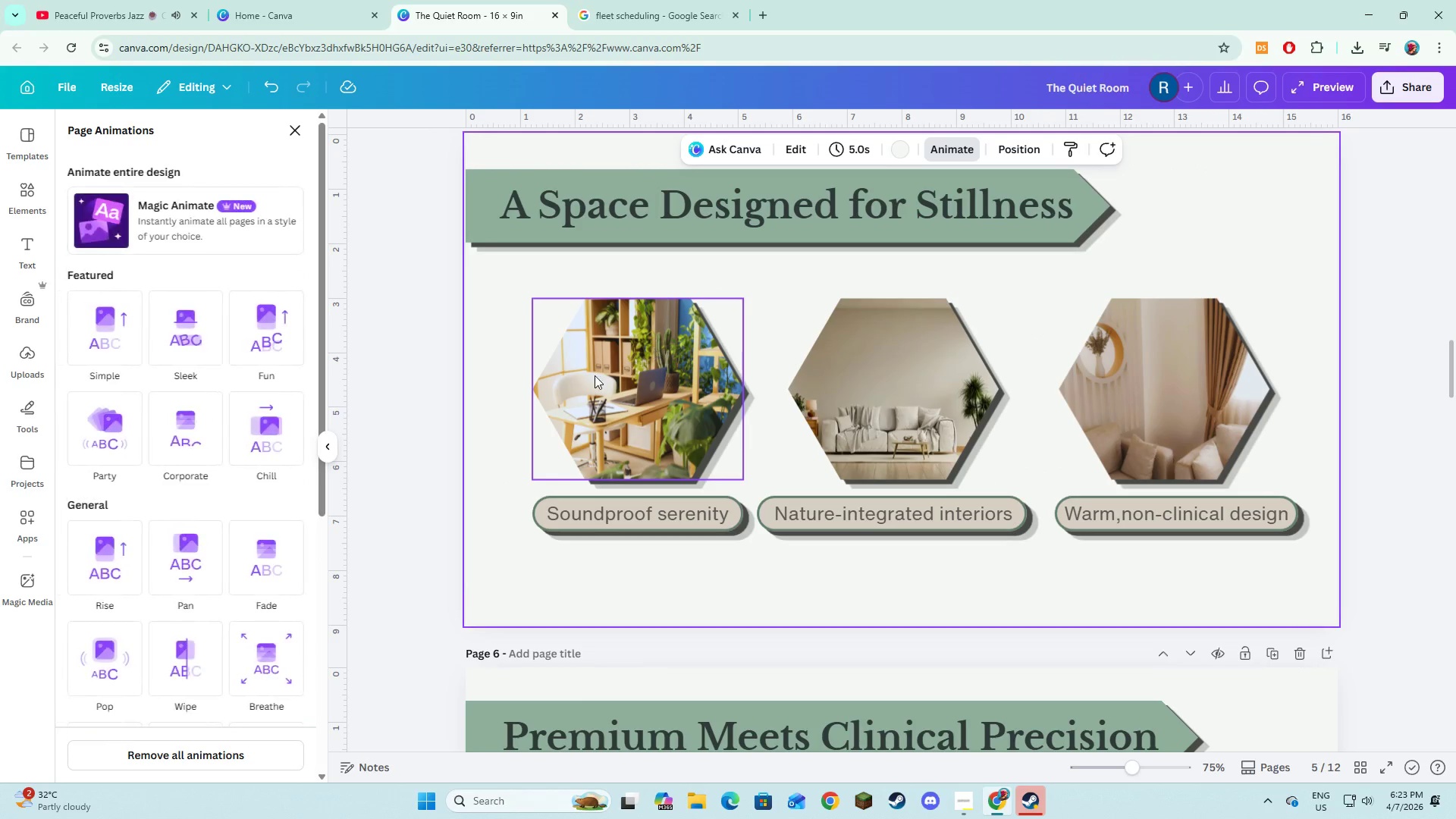 
hold_key(key=ShiftLeft, duration=1.5)
left_click([600, 388])
 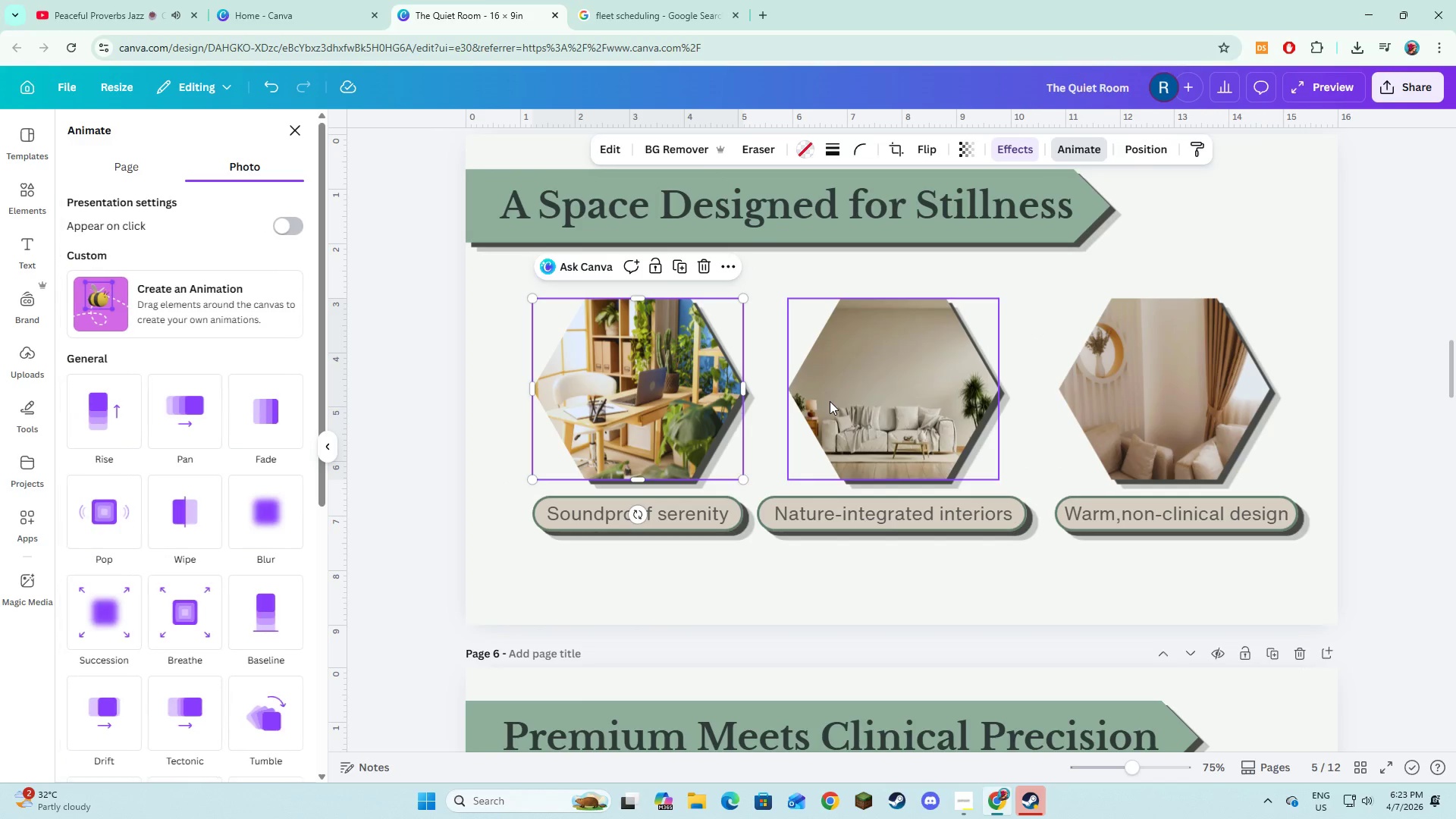 
double_click([830, 401])
 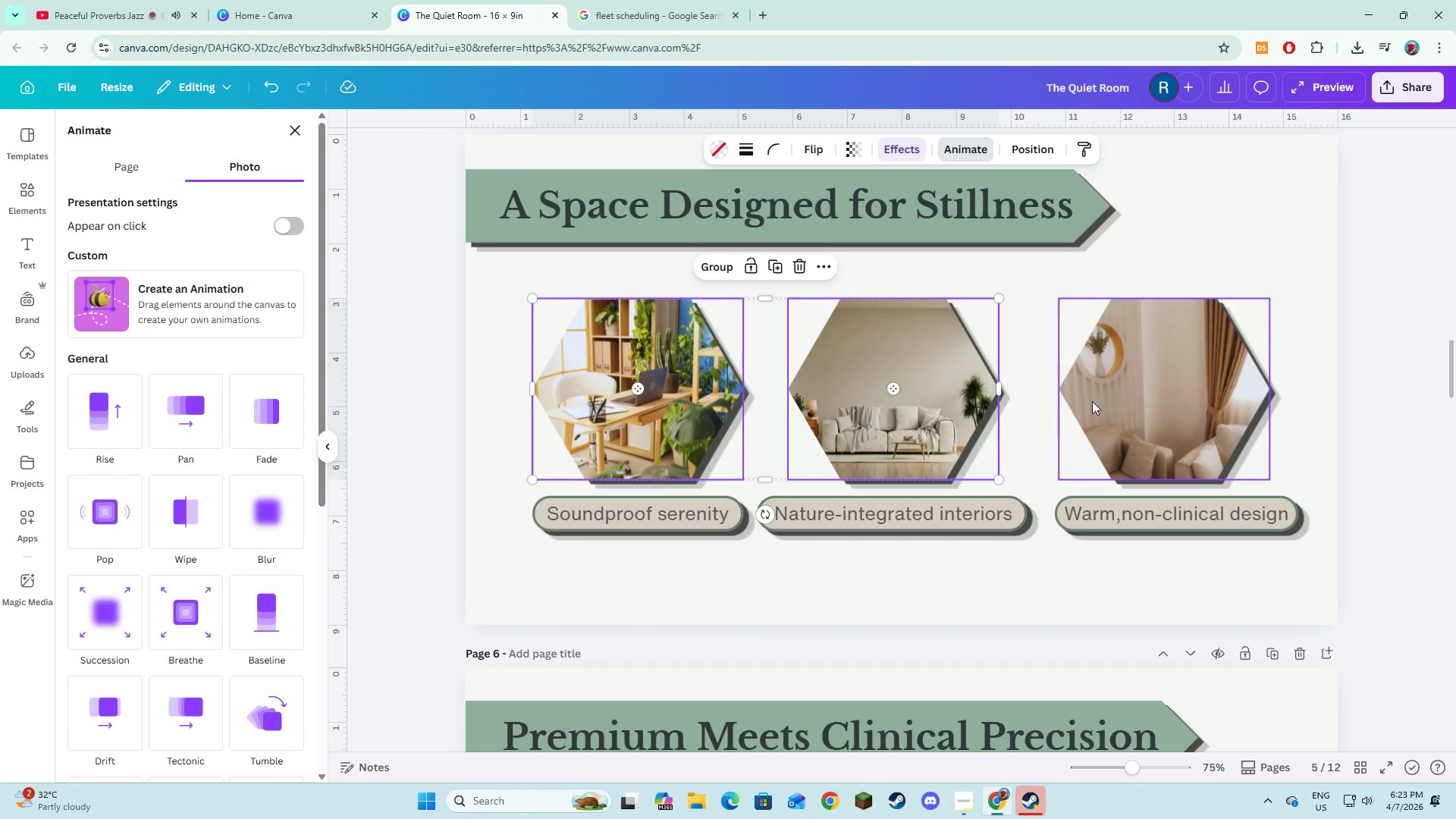 
left_click([1109, 401])
 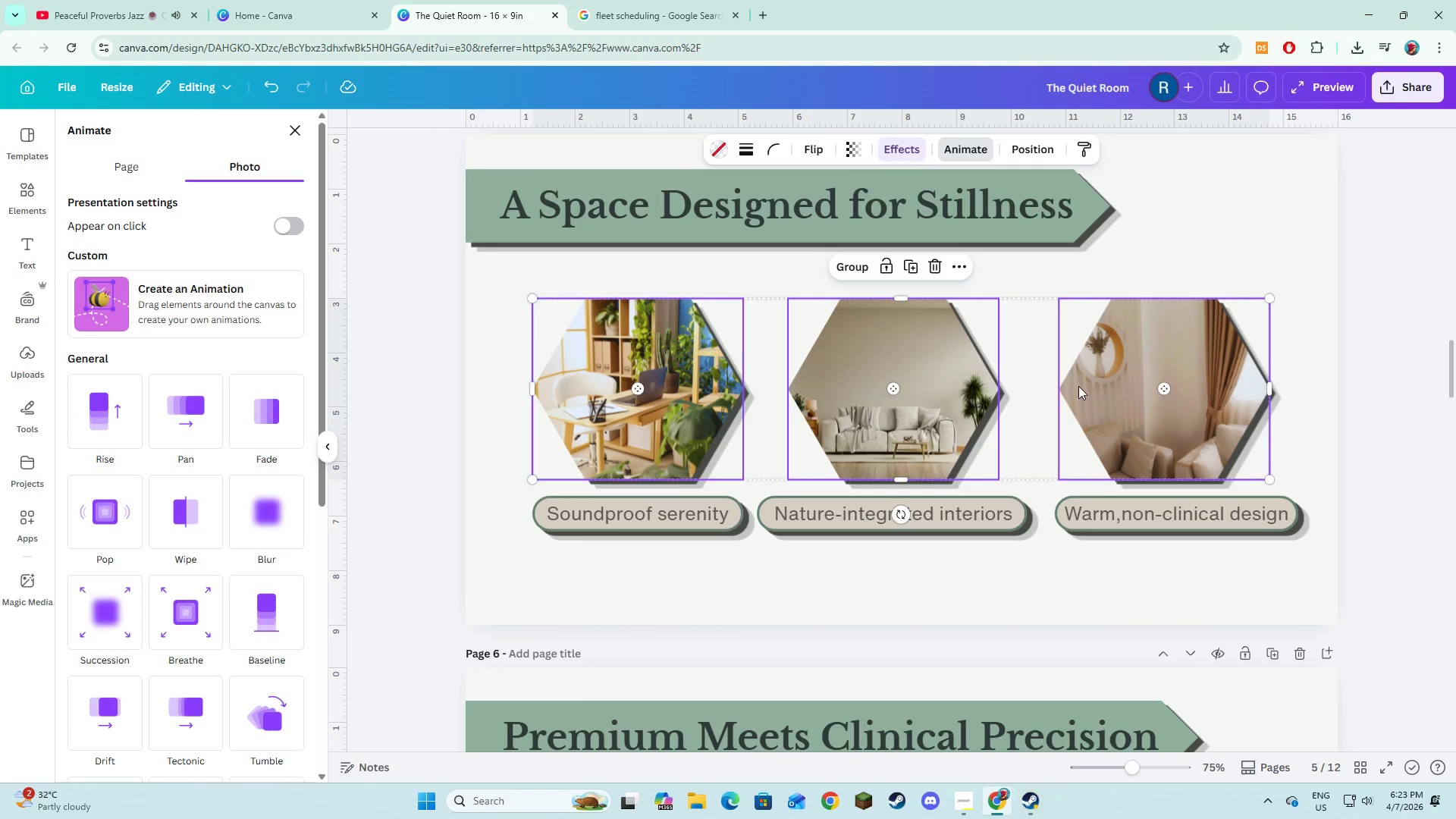 
key(Shift+ShiftLeft)
 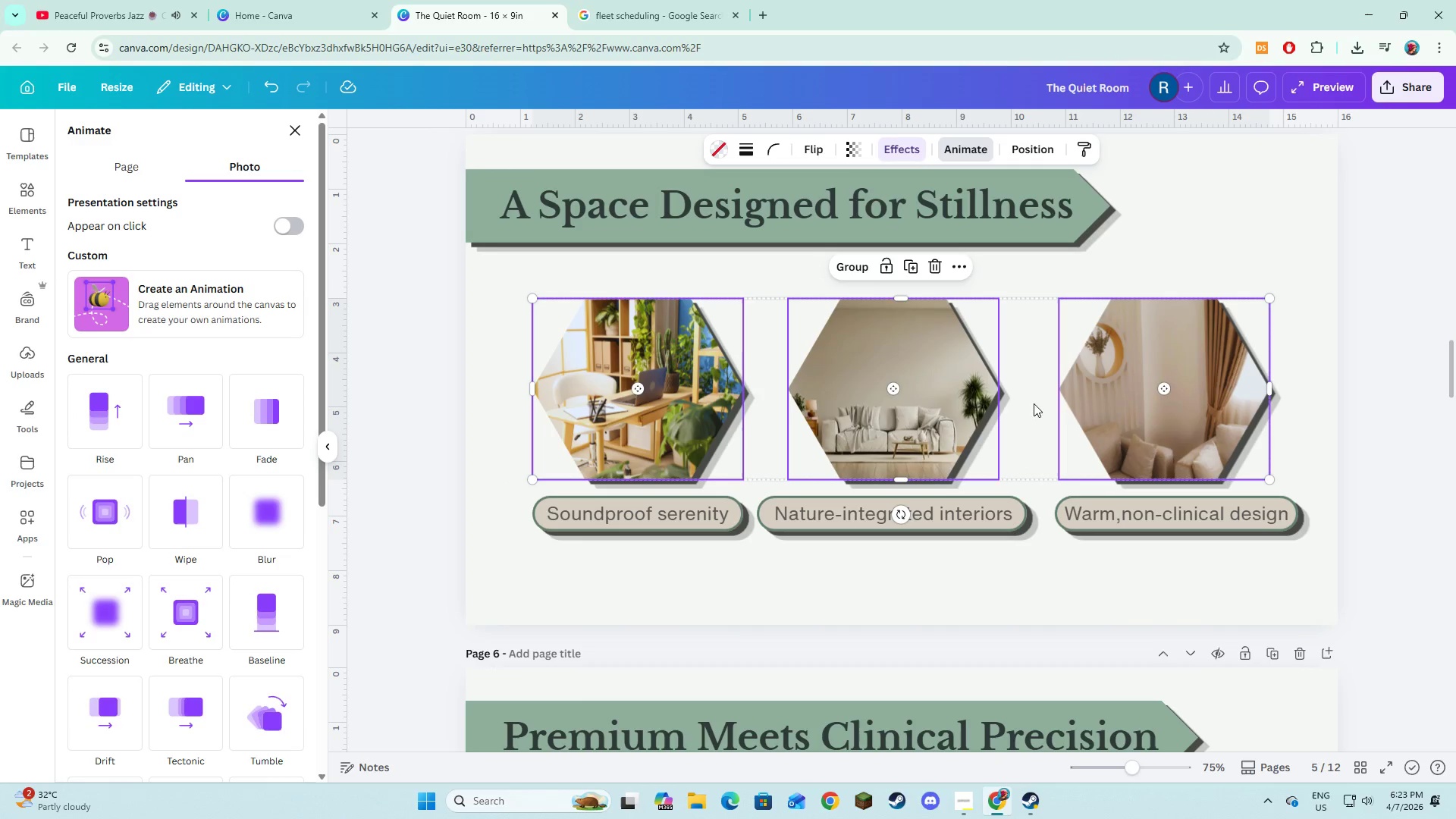 
key(Shift+ShiftLeft)
 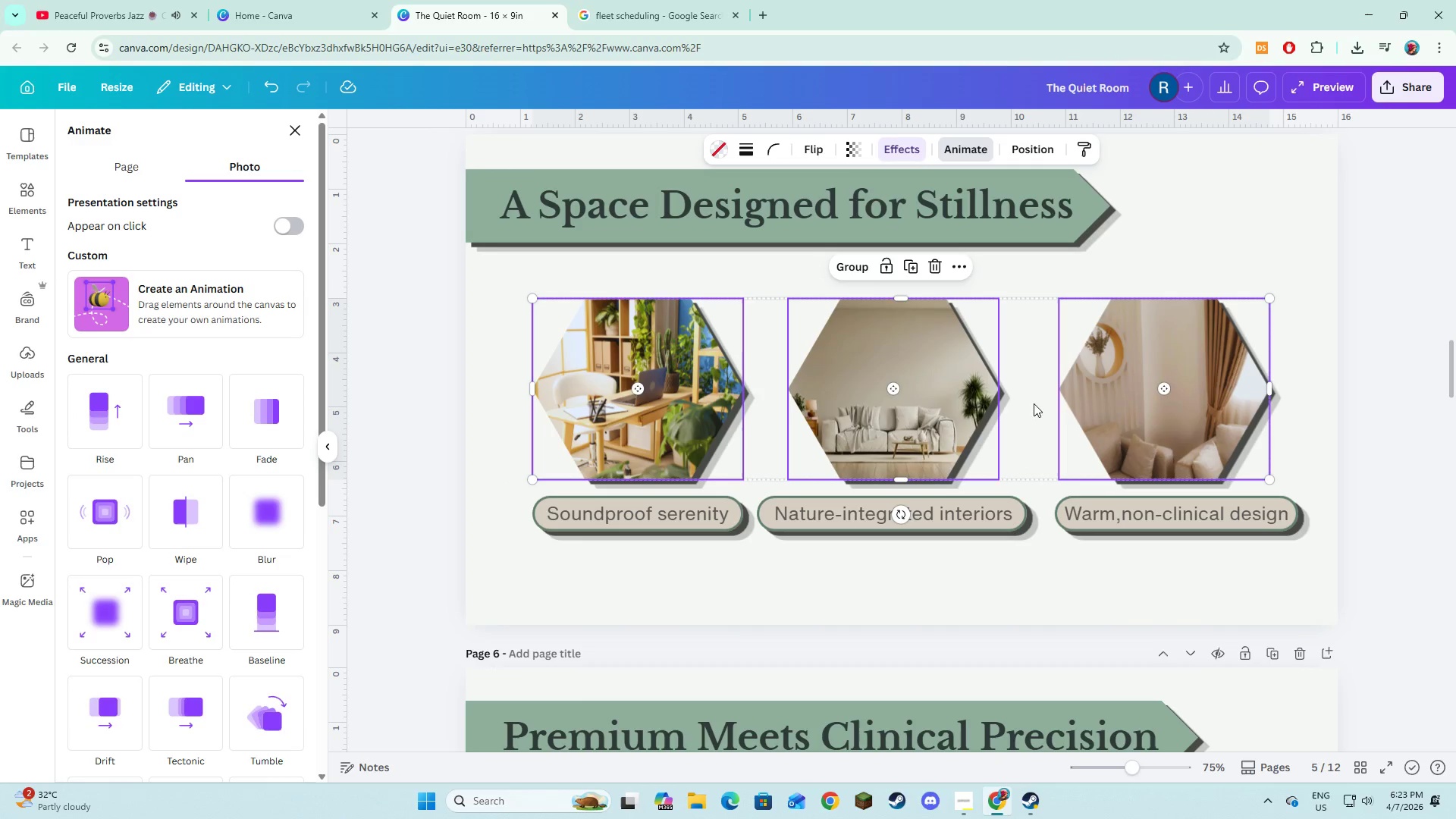 
key(Shift+ShiftLeft)
 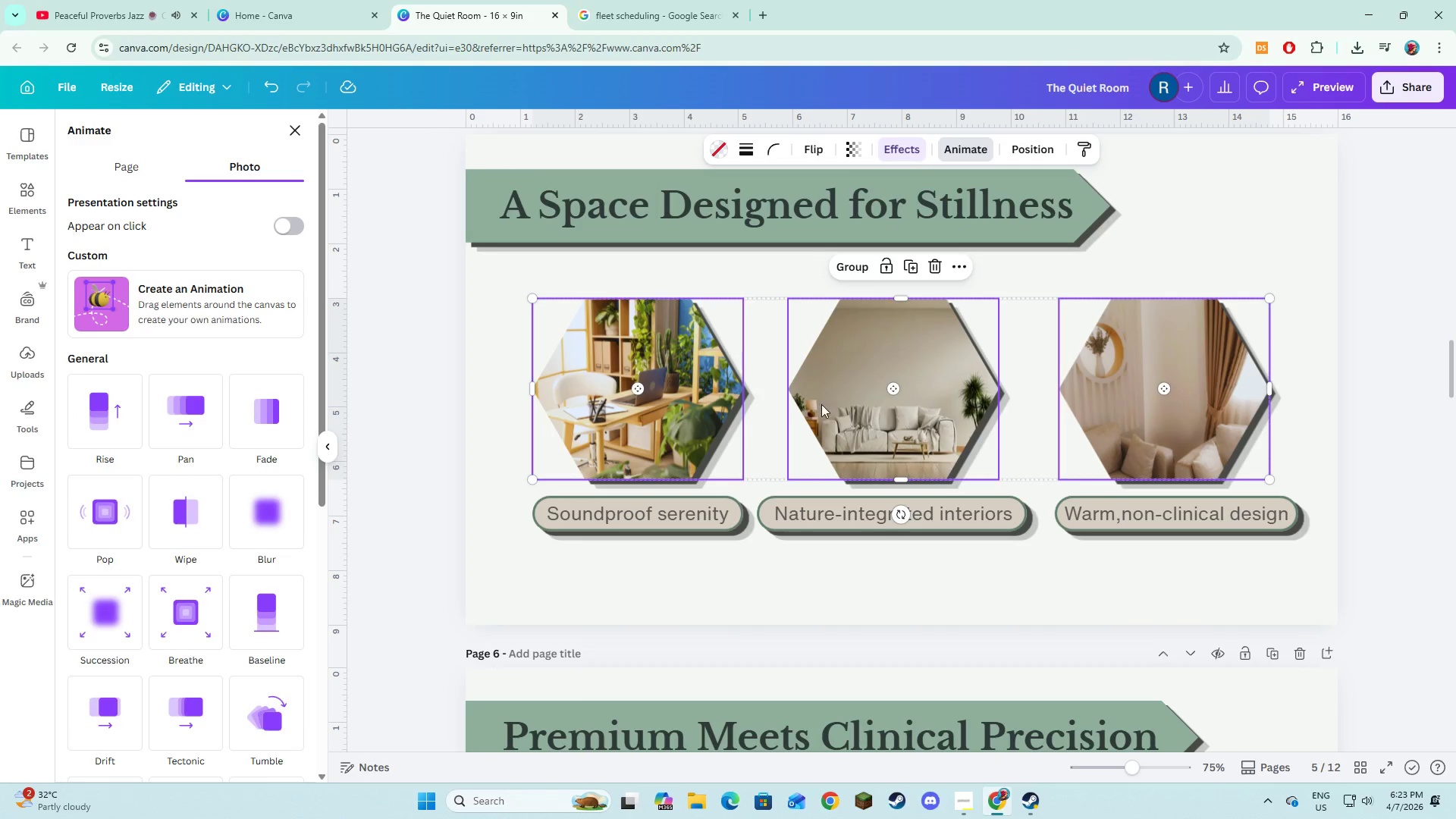 
key(Shift+ShiftLeft)
 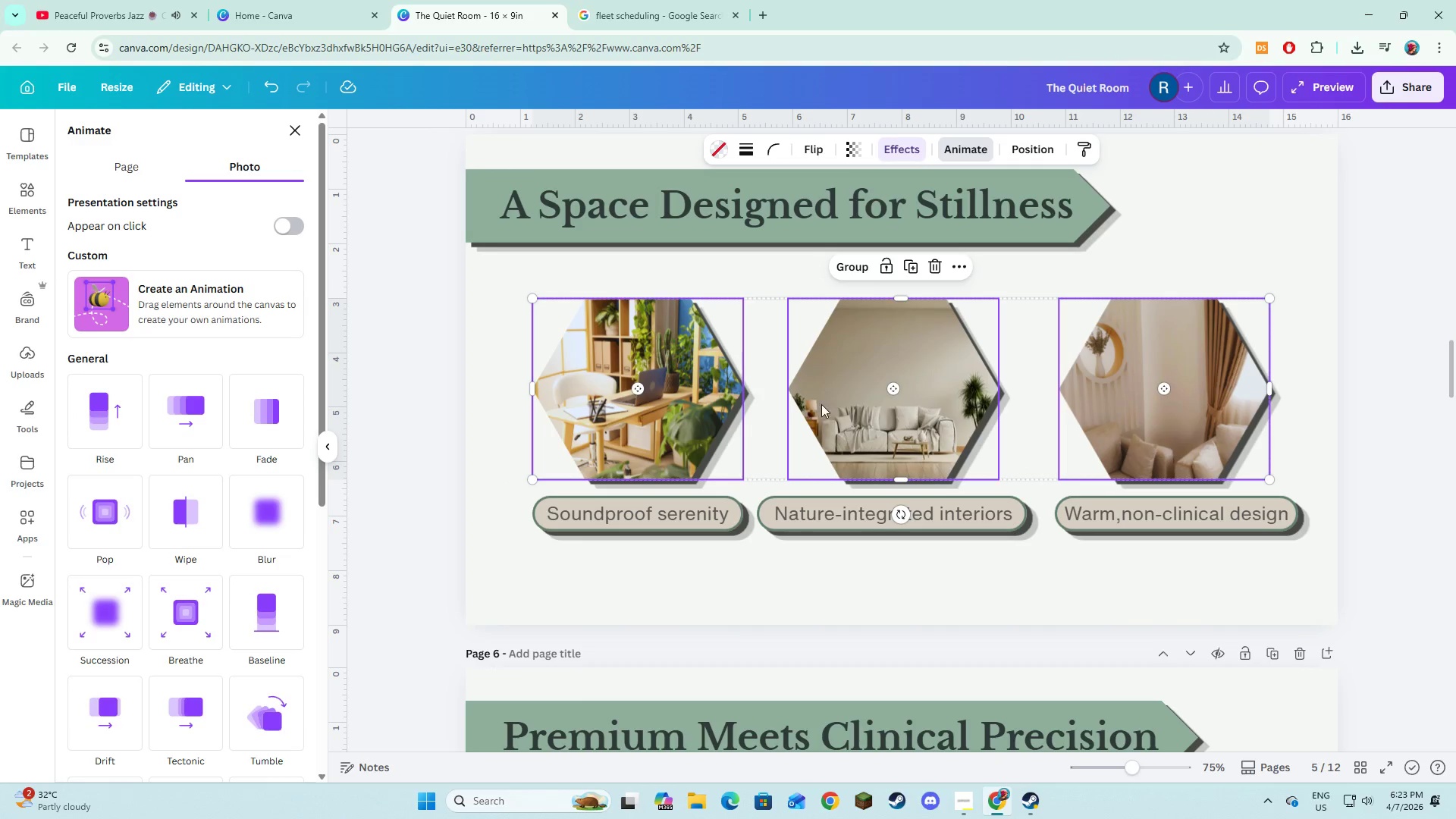 
key(Shift+ShiftLeft)
 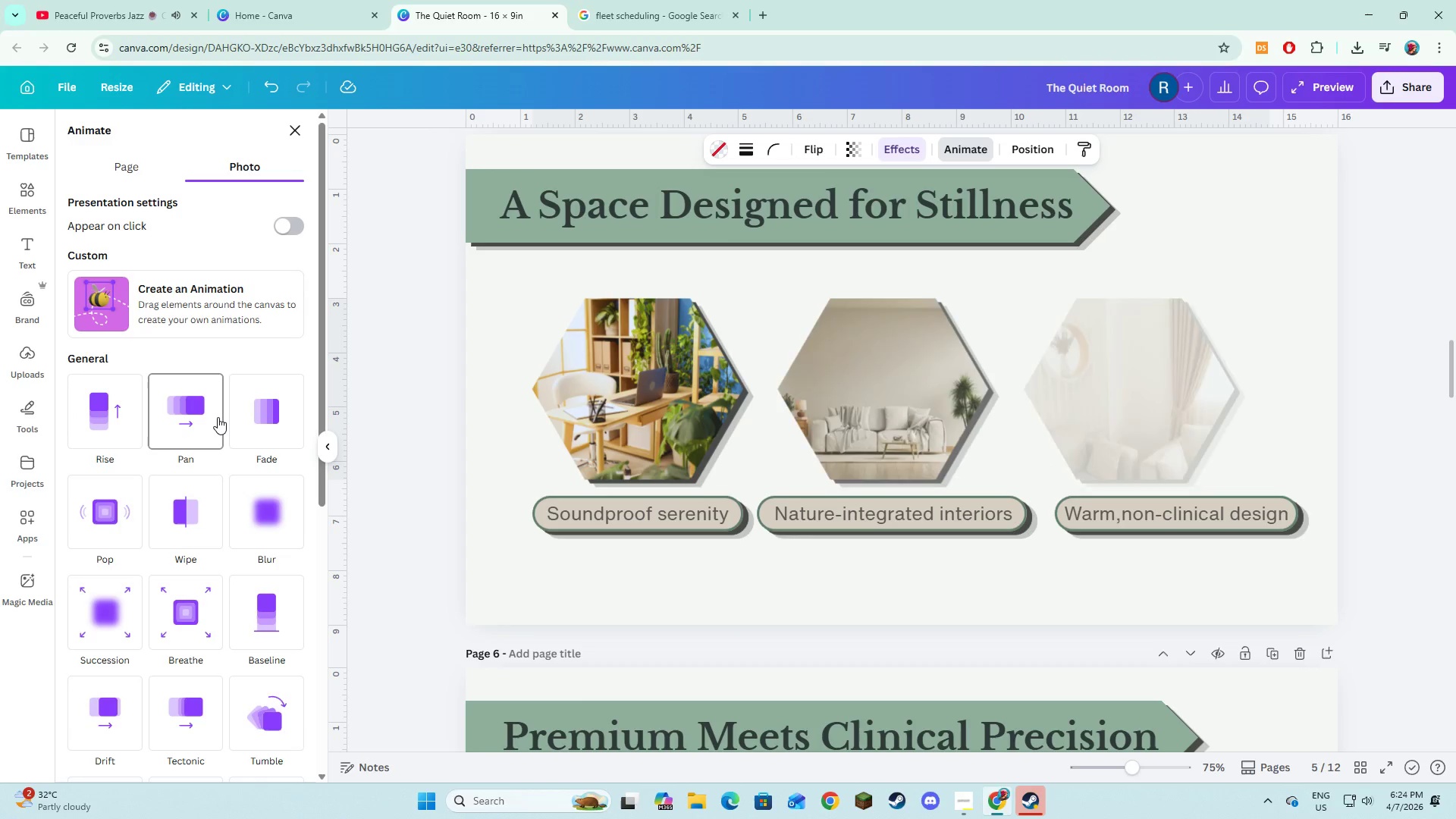 
left_click([218, 417])
 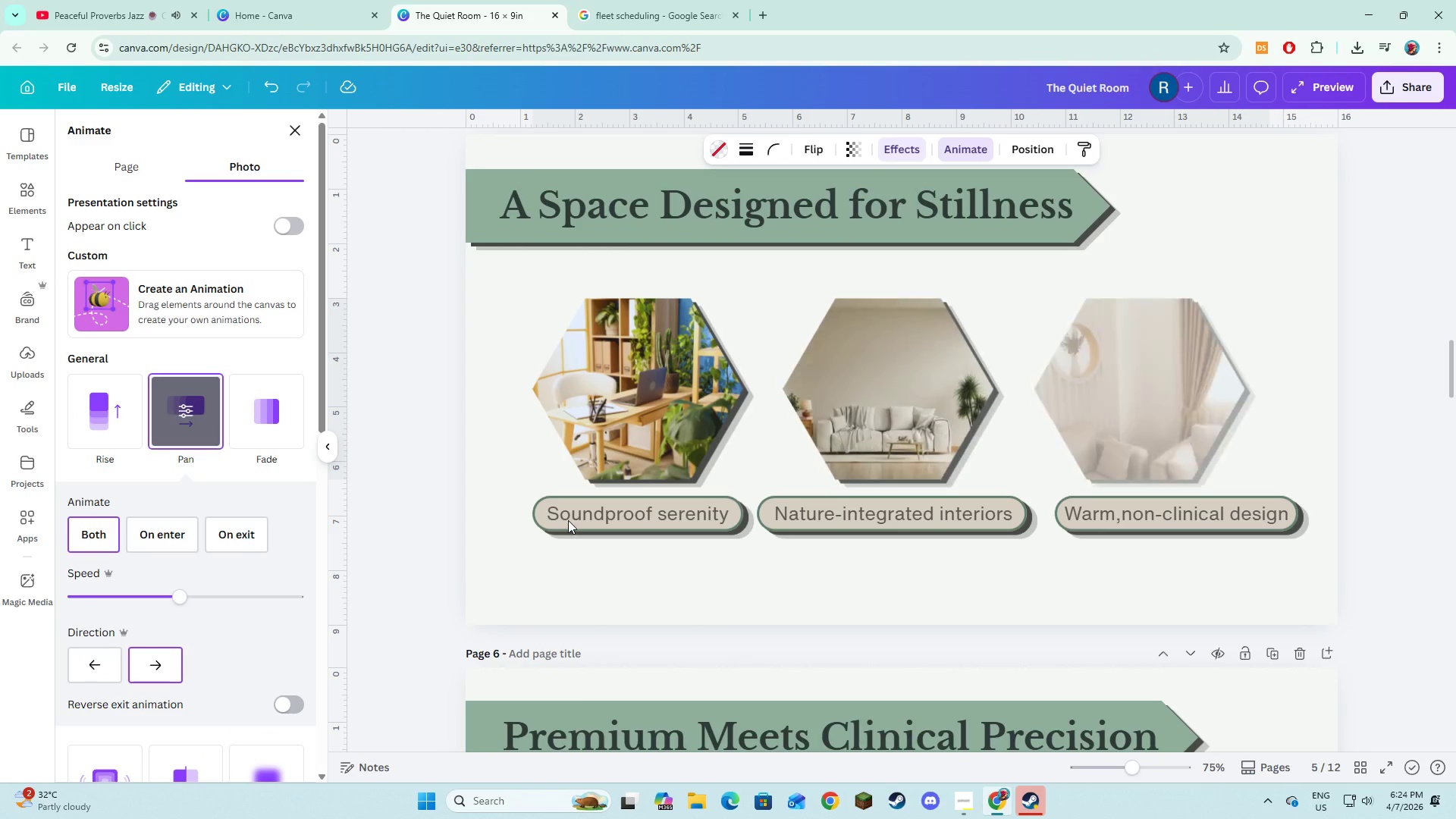 
left_click([573, 514])
 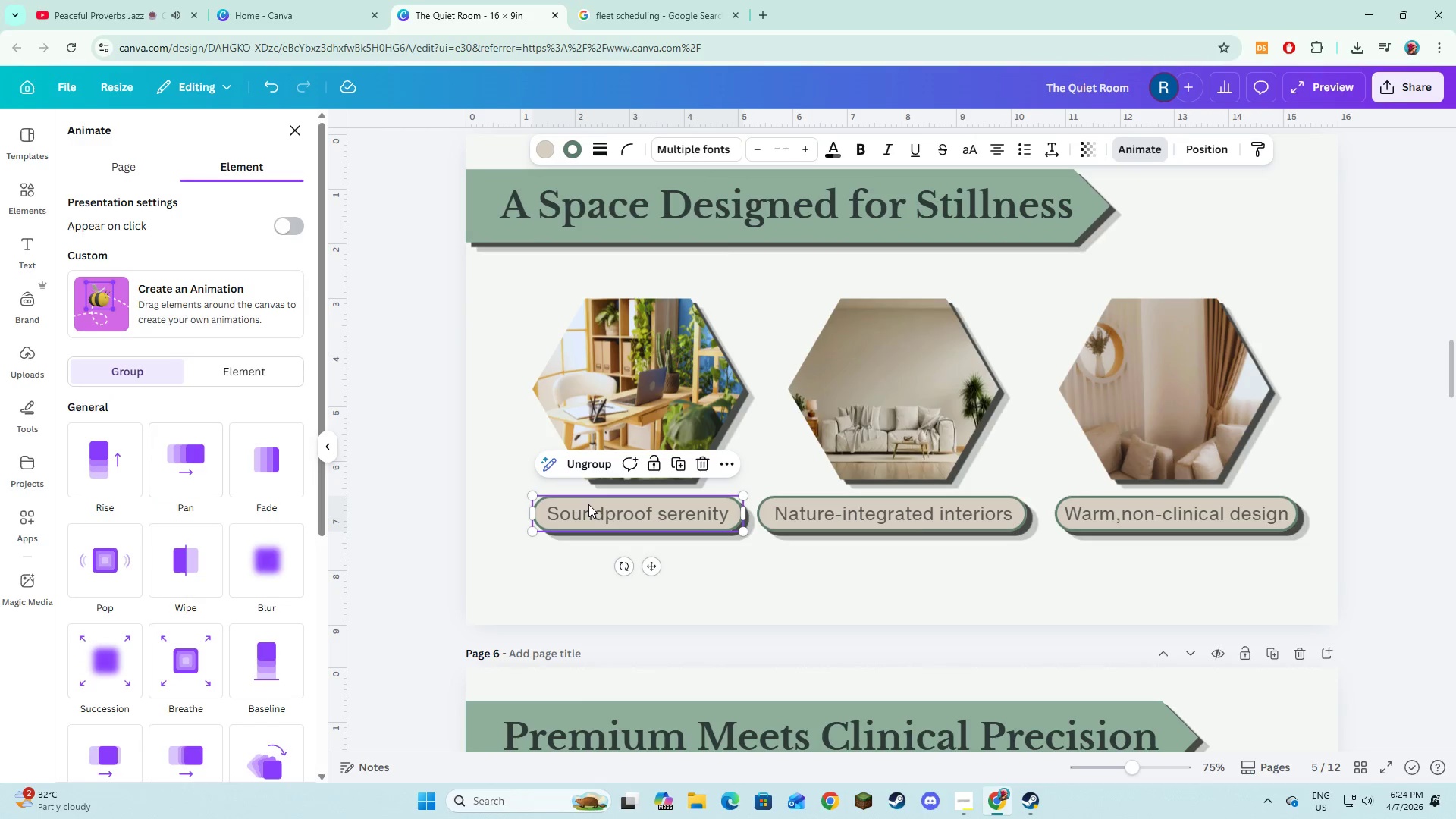 
hold_key(key=ShiftLeft, duration=1.34)
left_click([924, 514])
 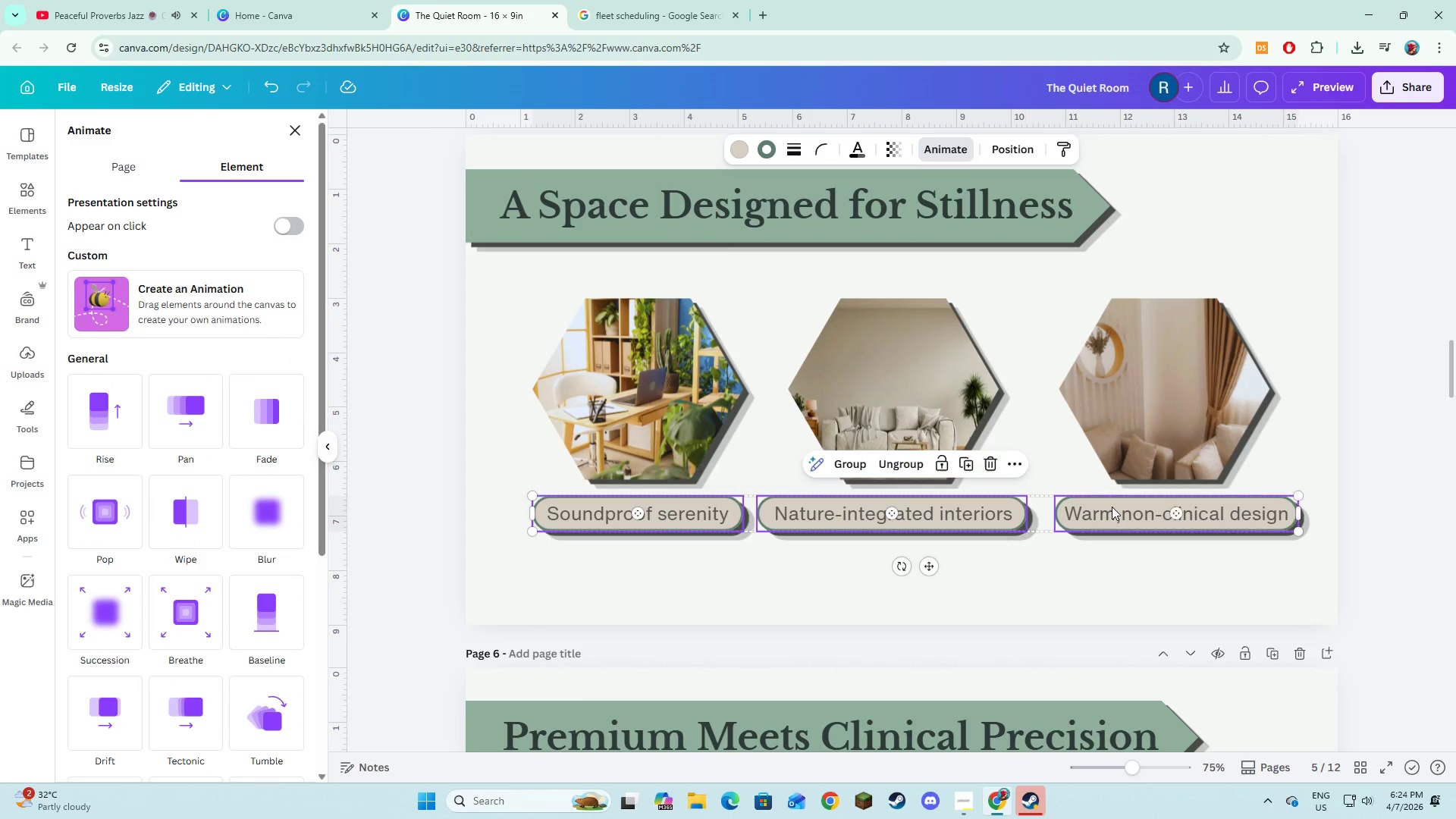 
left_click([1112, 507])
 